 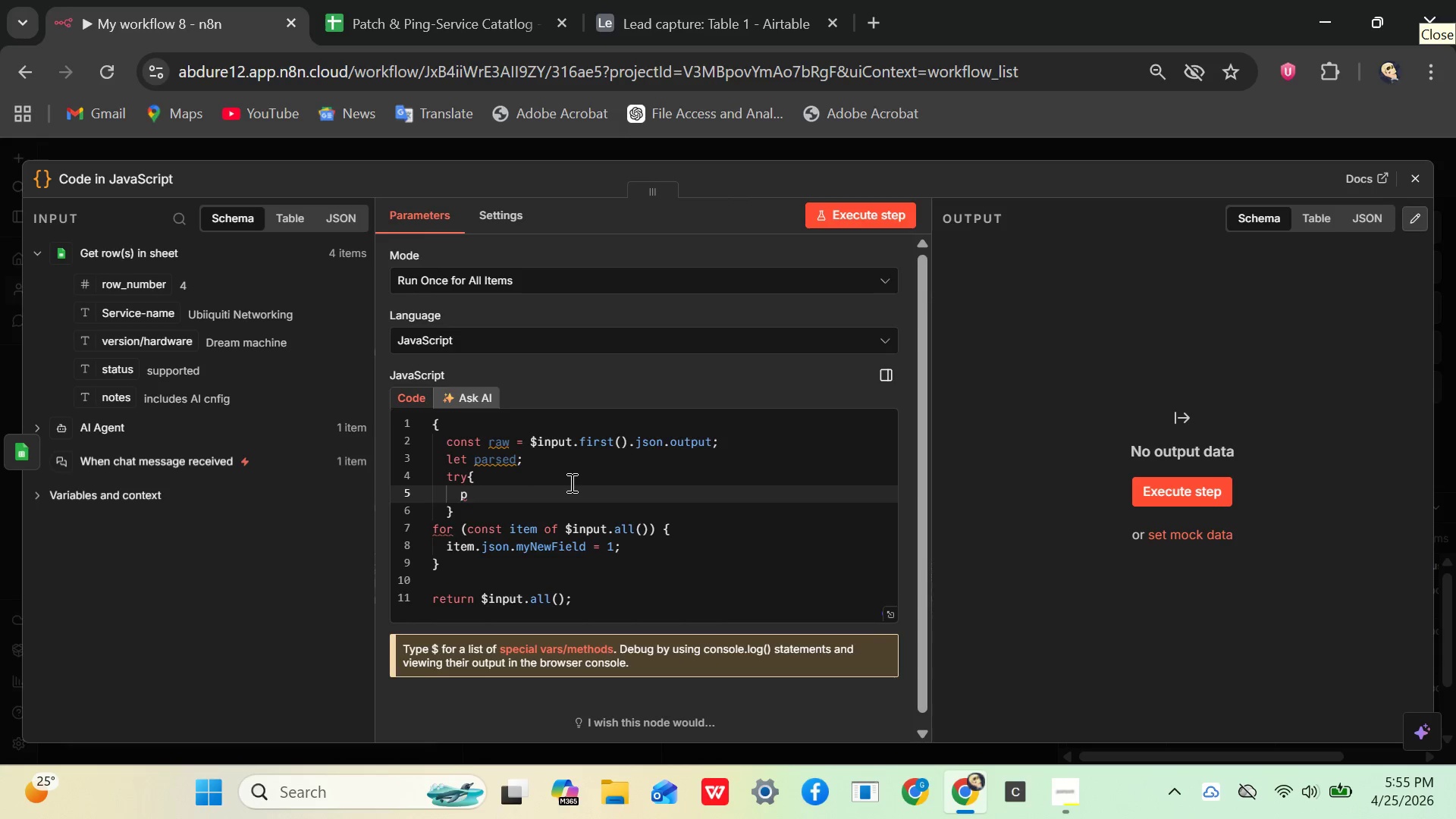 
type(arsed )
 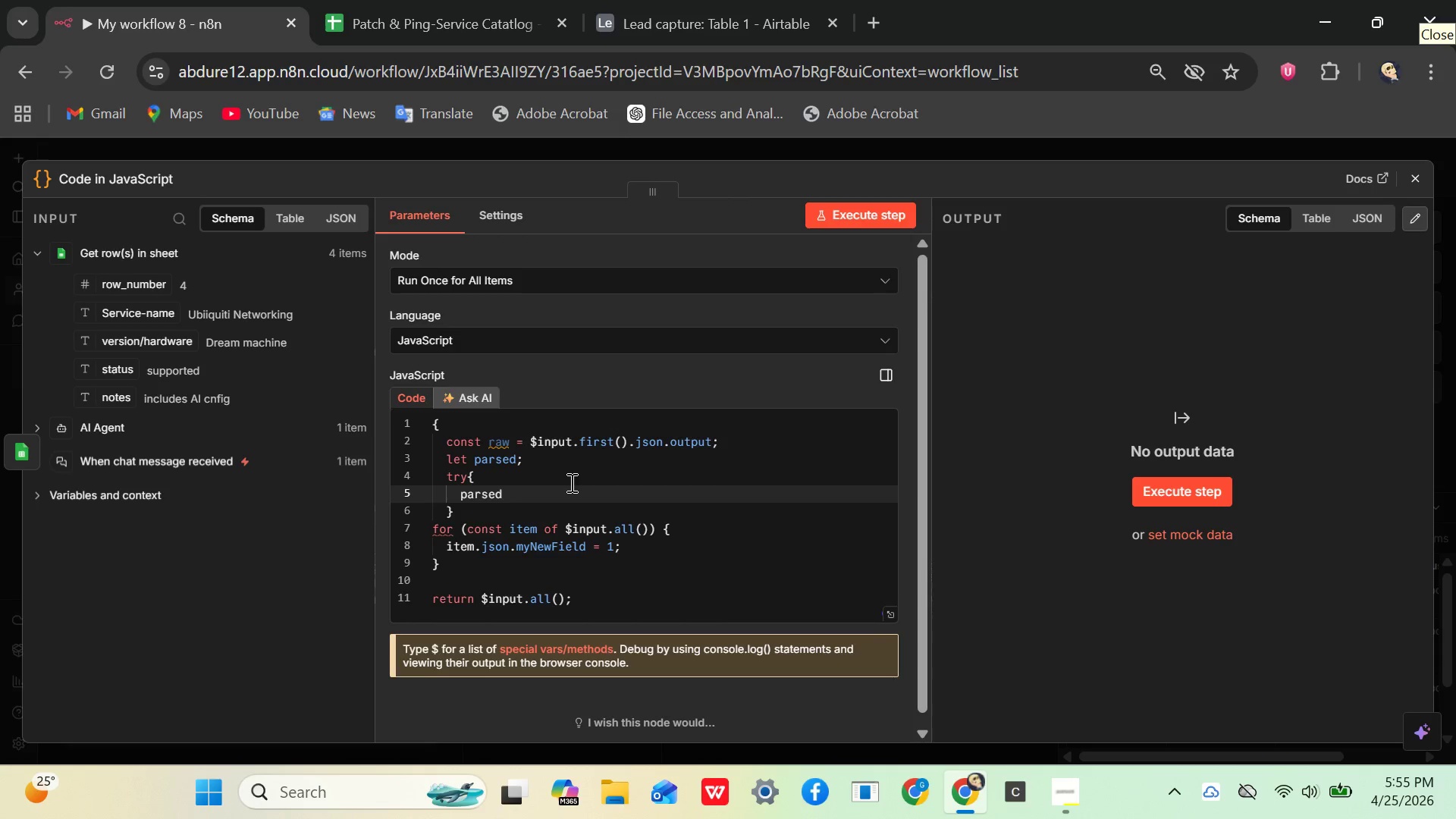 
wait(7.23)
 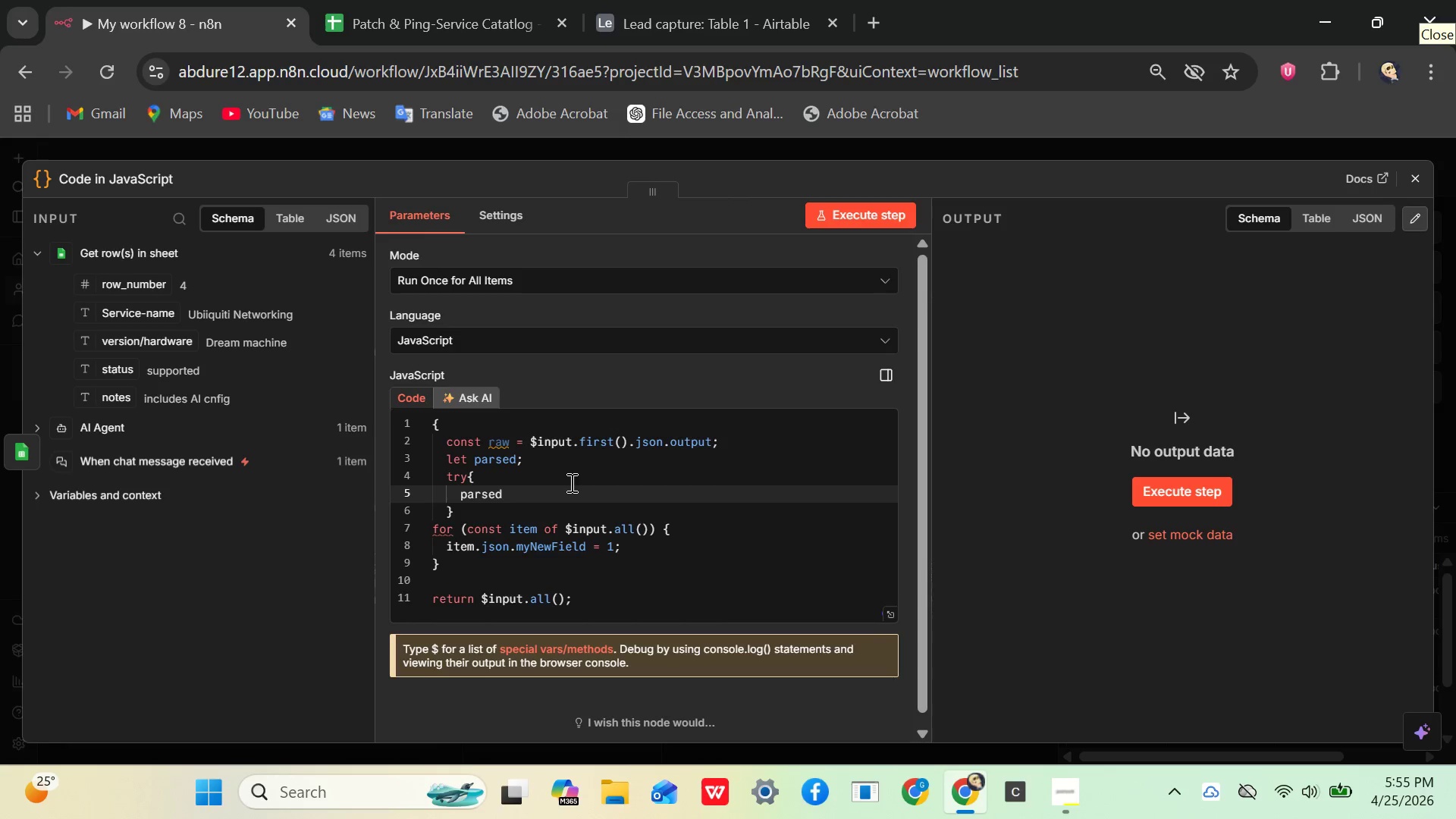 
key(Backspace)
 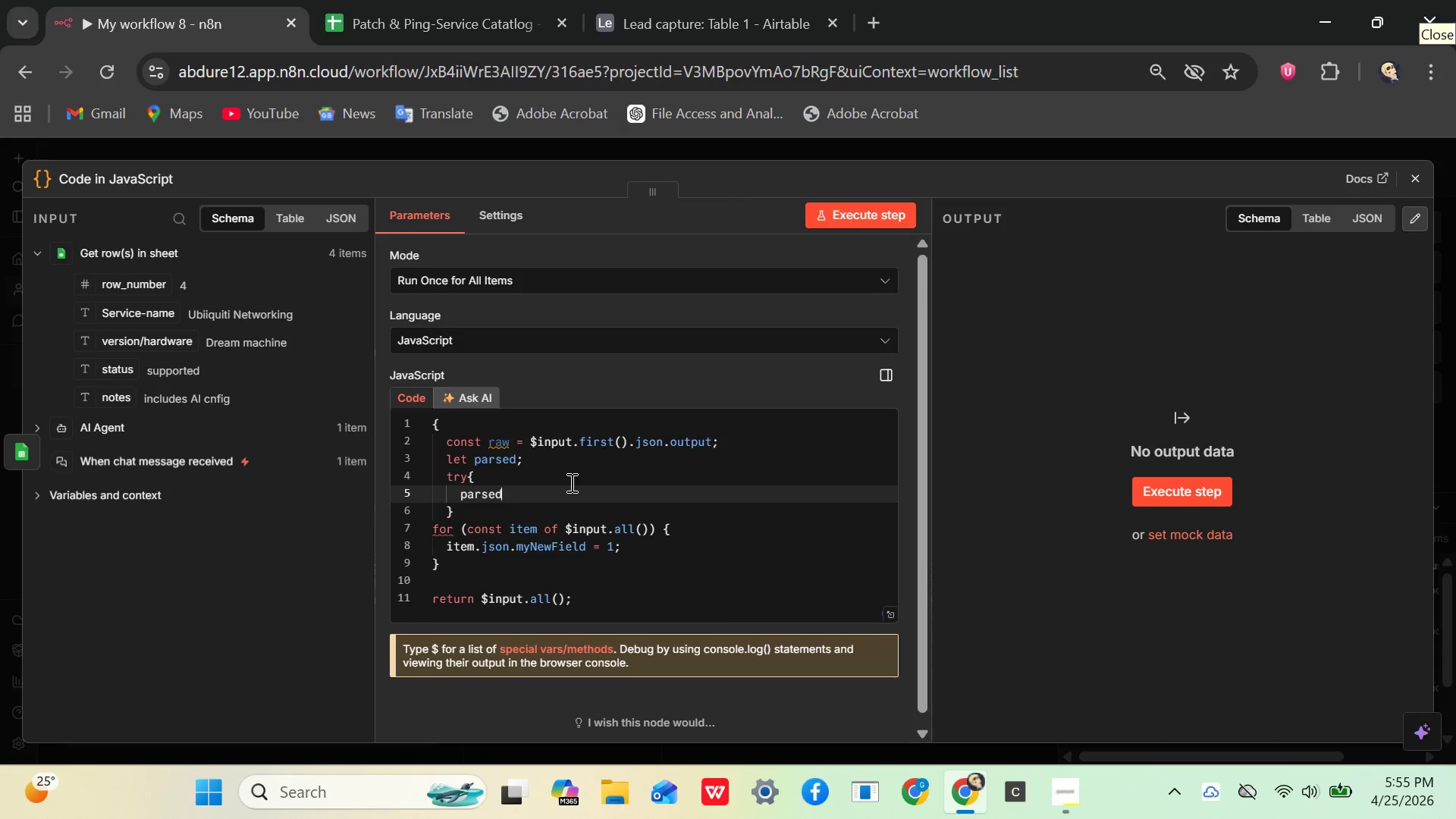 
key(Semicolon)
 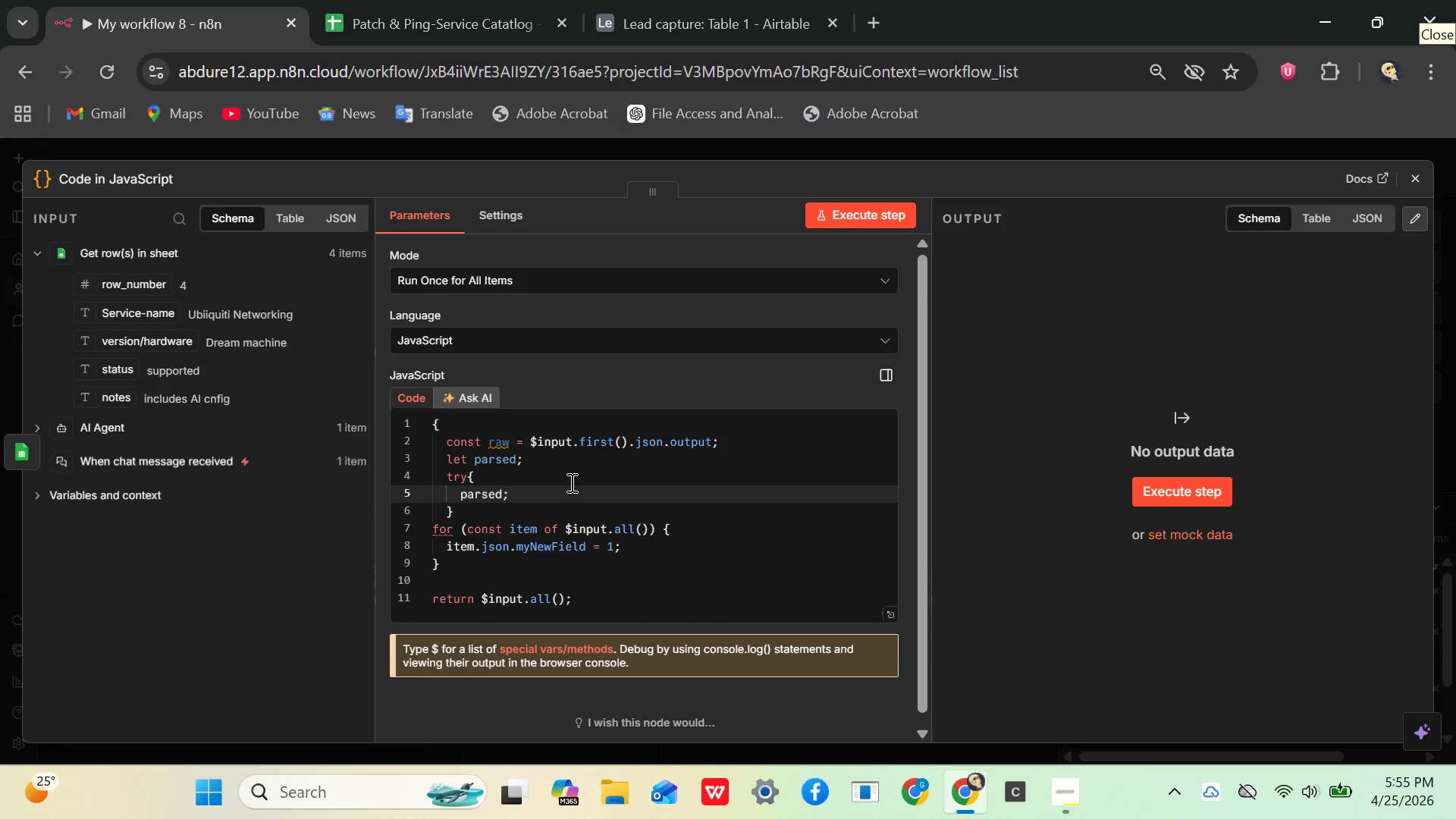 
key(Backspace)
 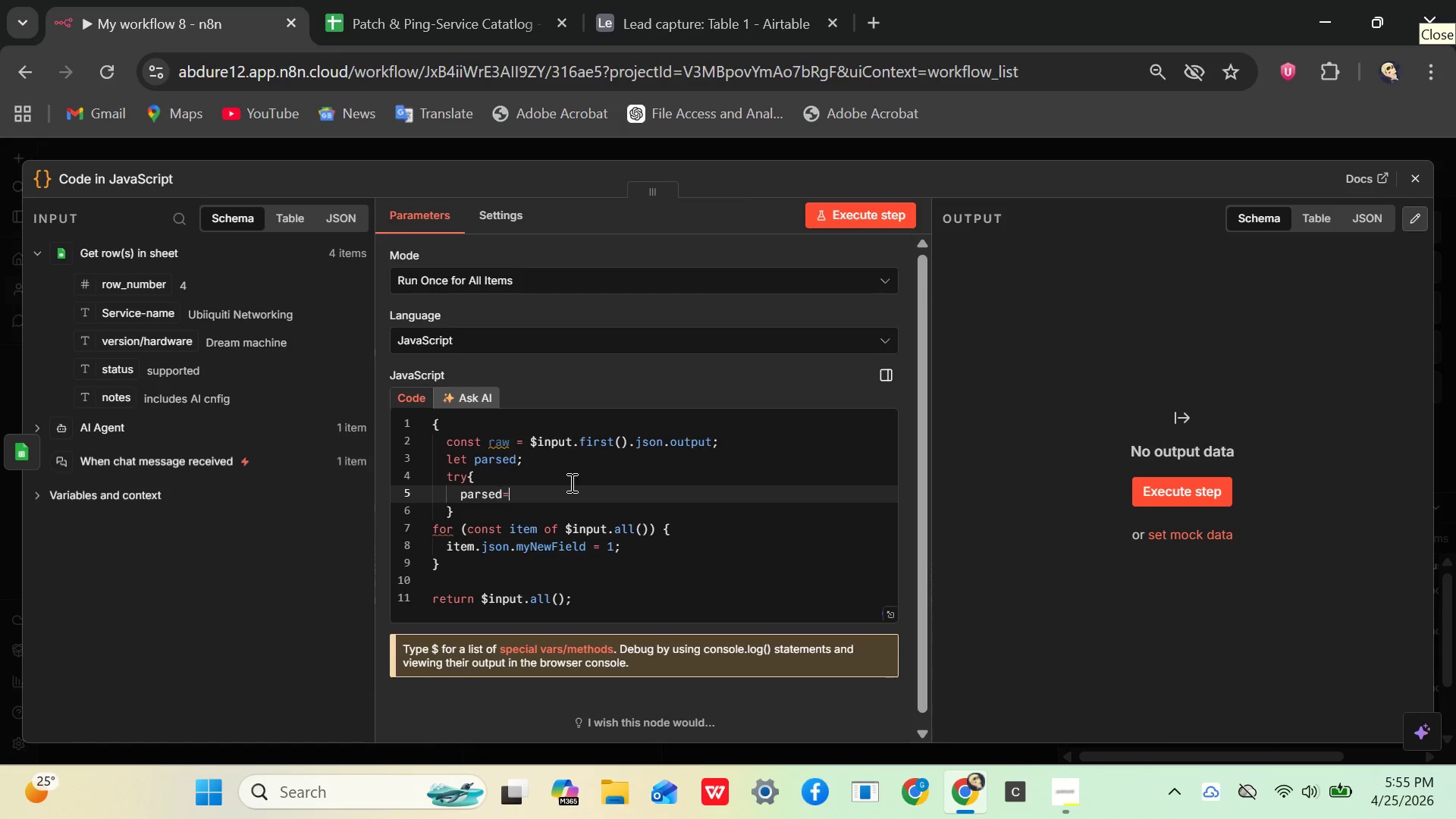 
key(Equal)
 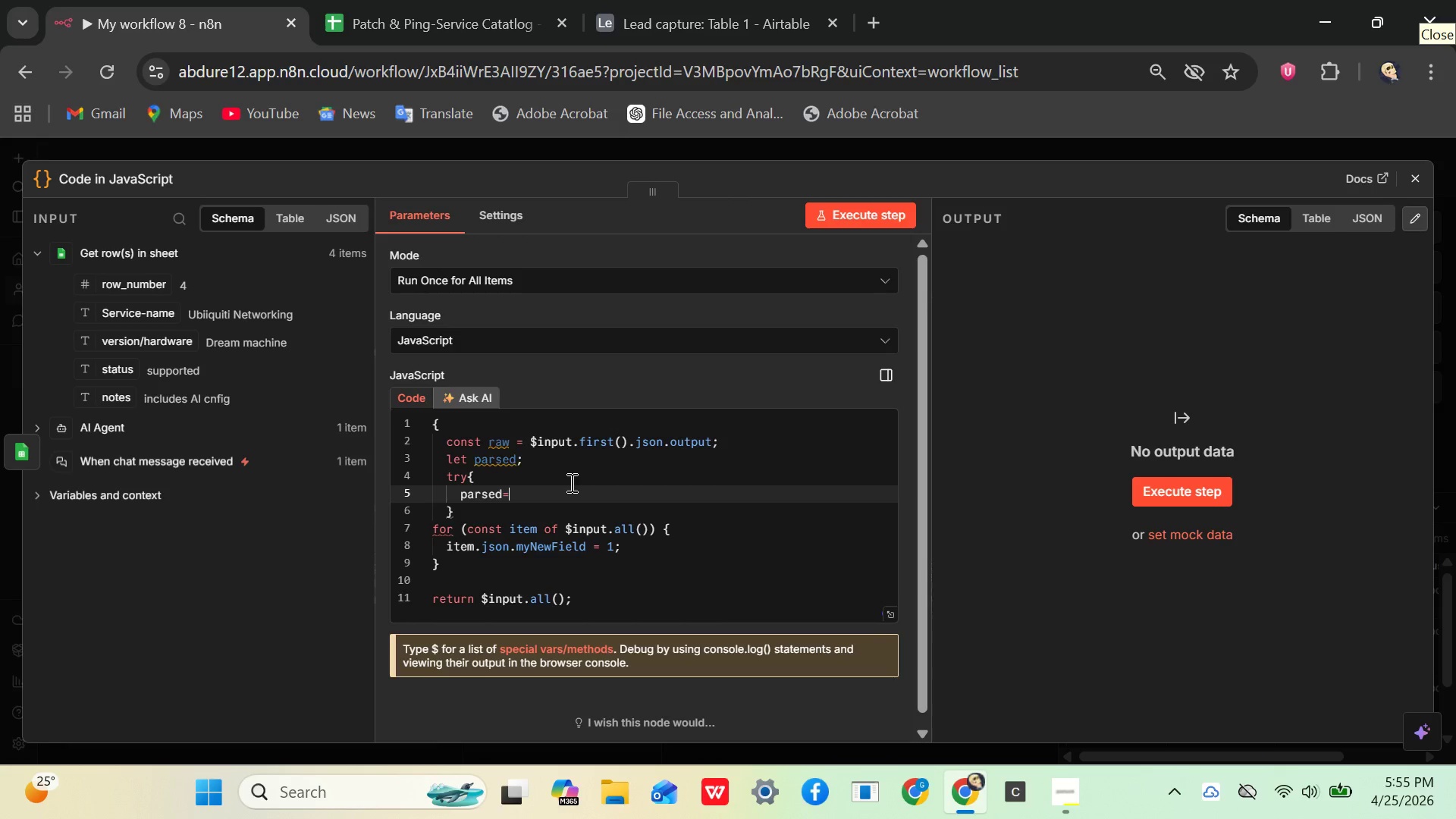 
key(Space)
 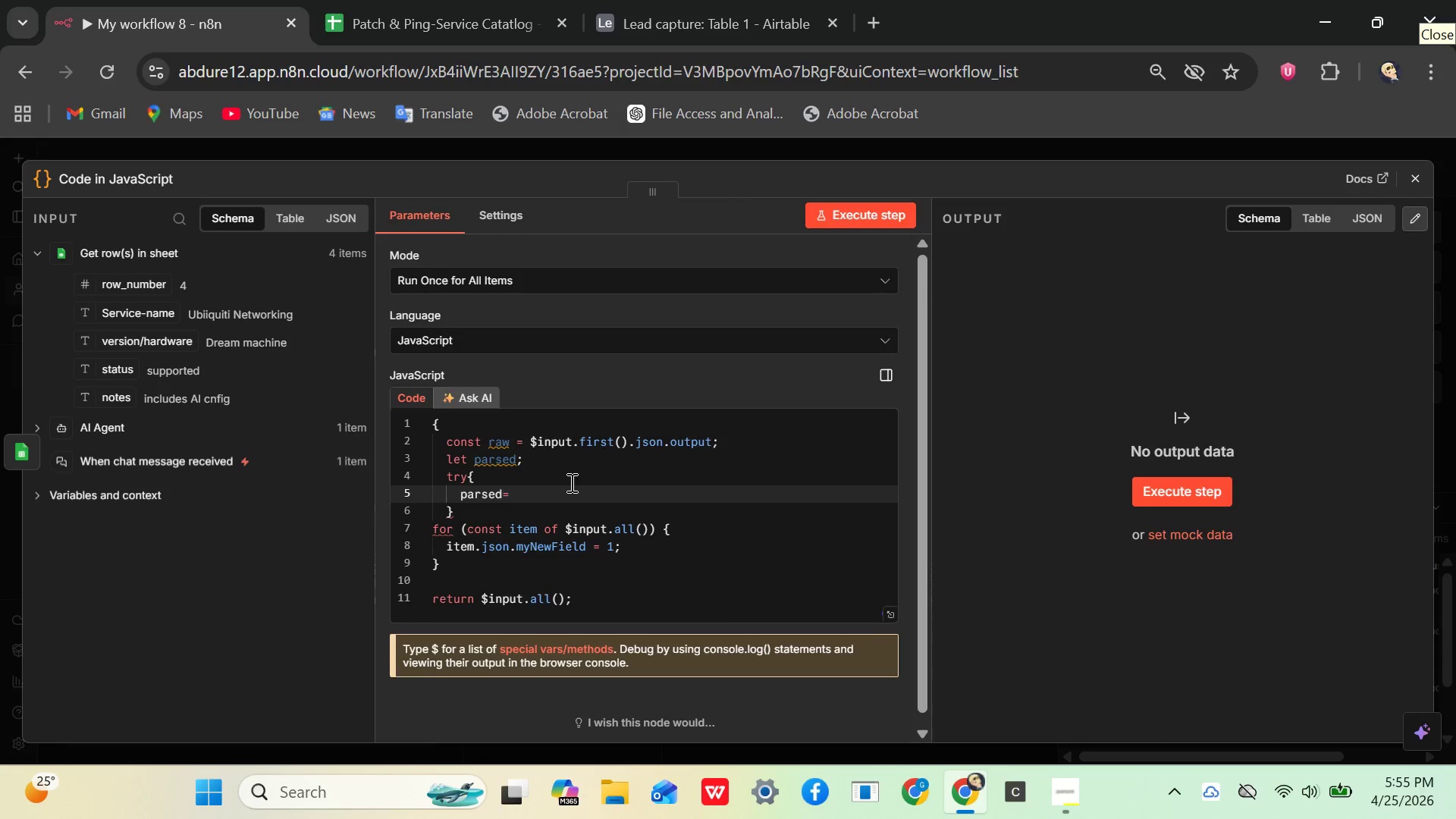 
key(Backspace)
 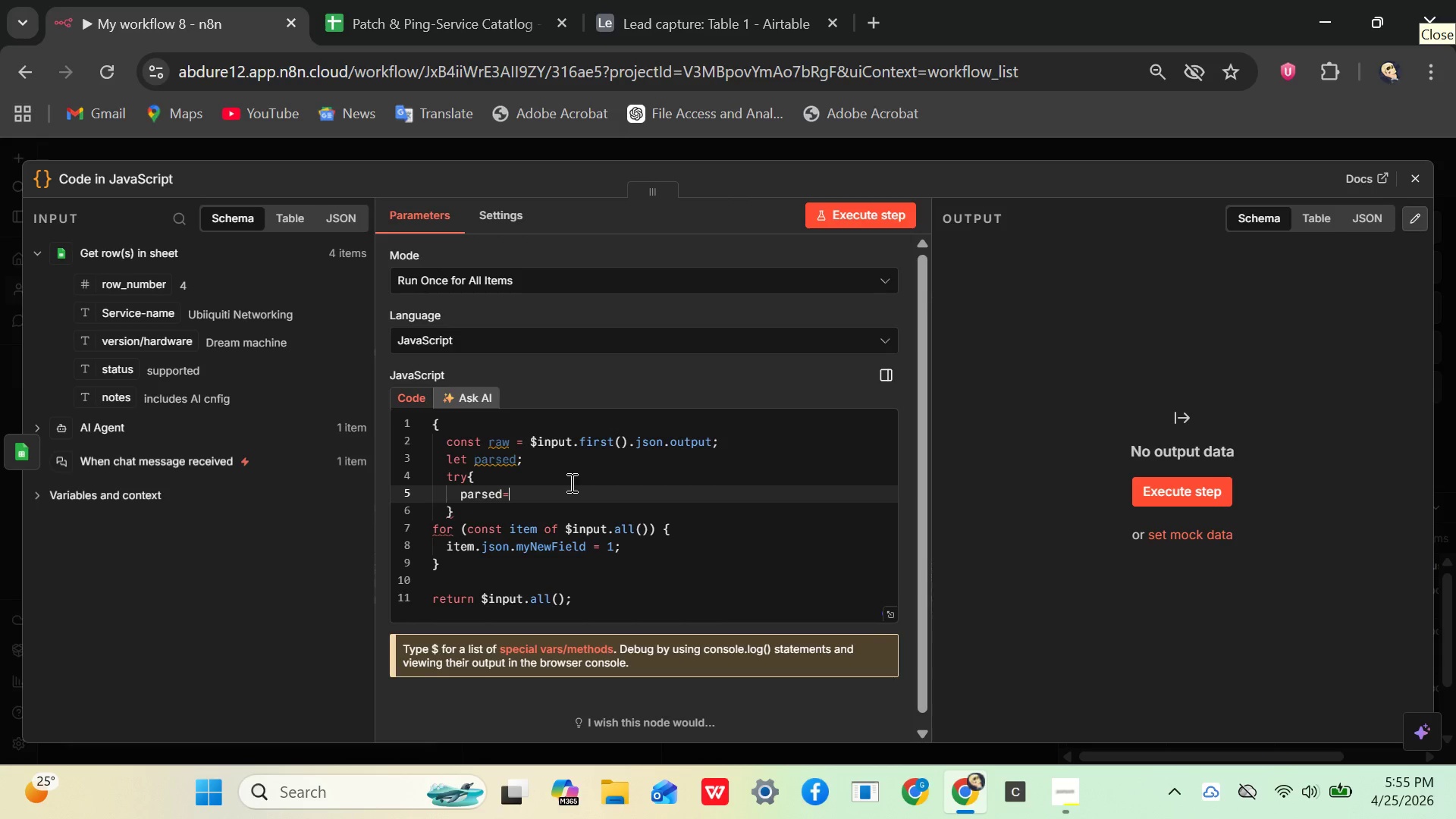 
key(Backspace)
 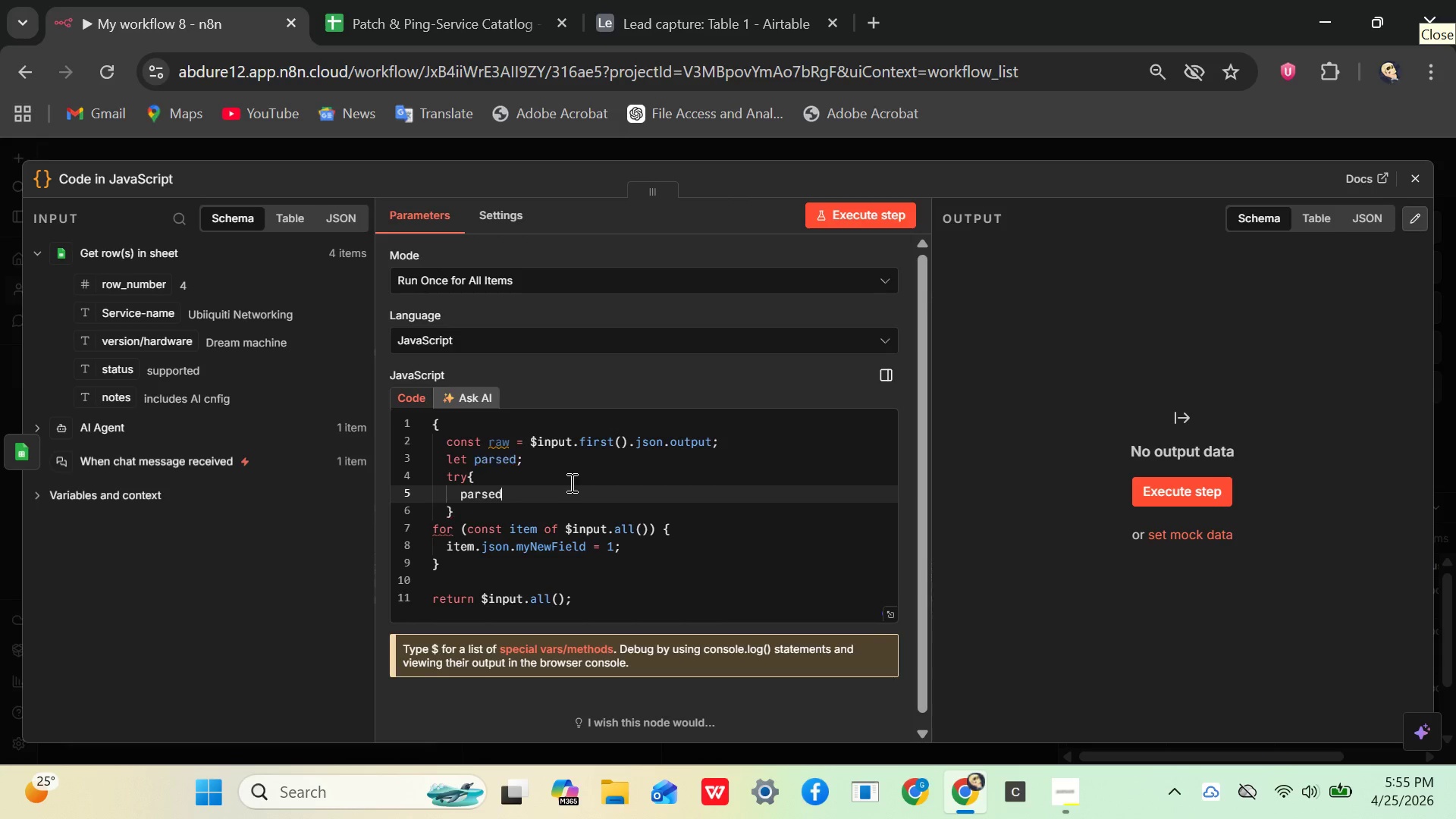 
key(Space)
 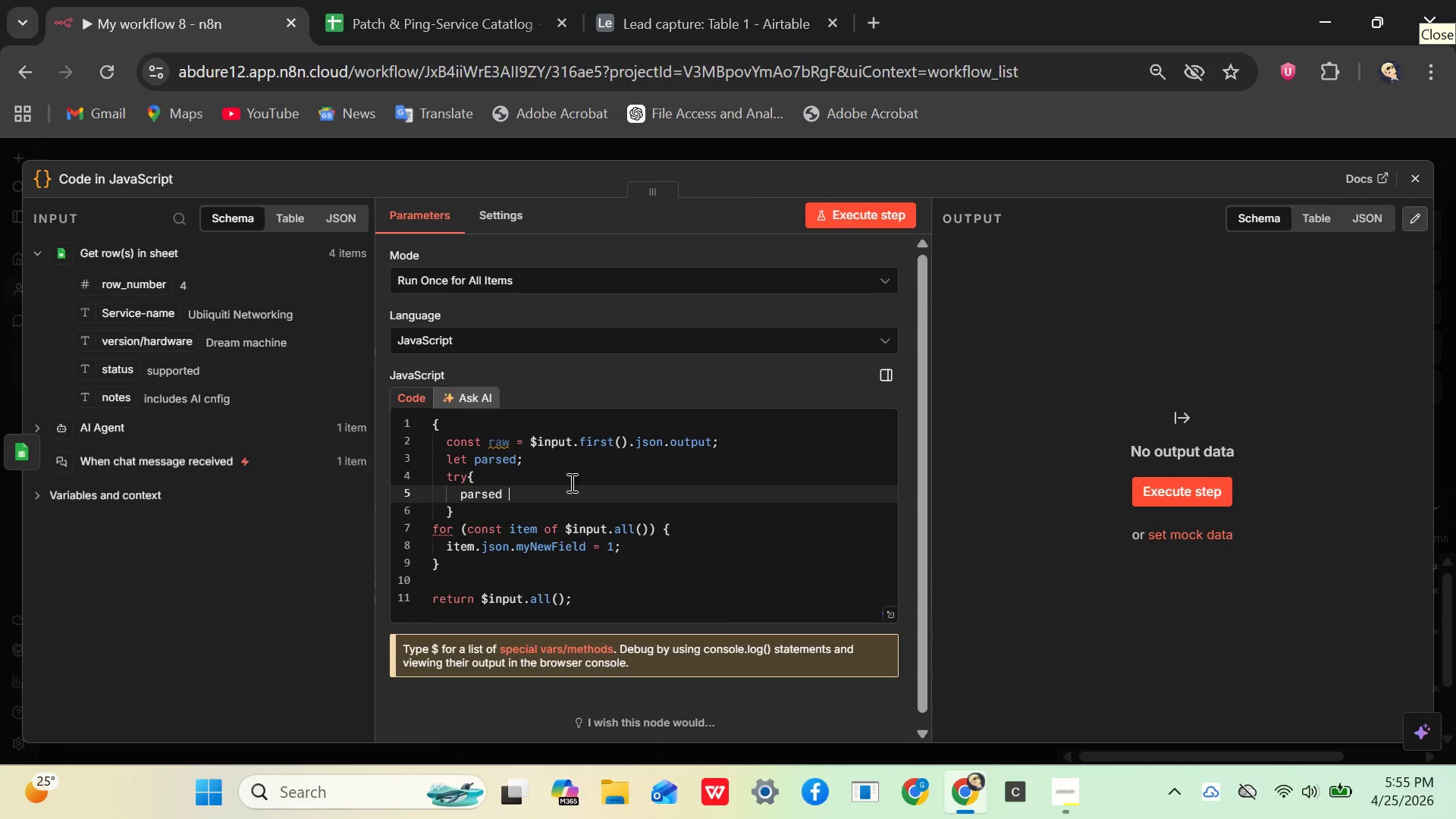 
key(Equal)
 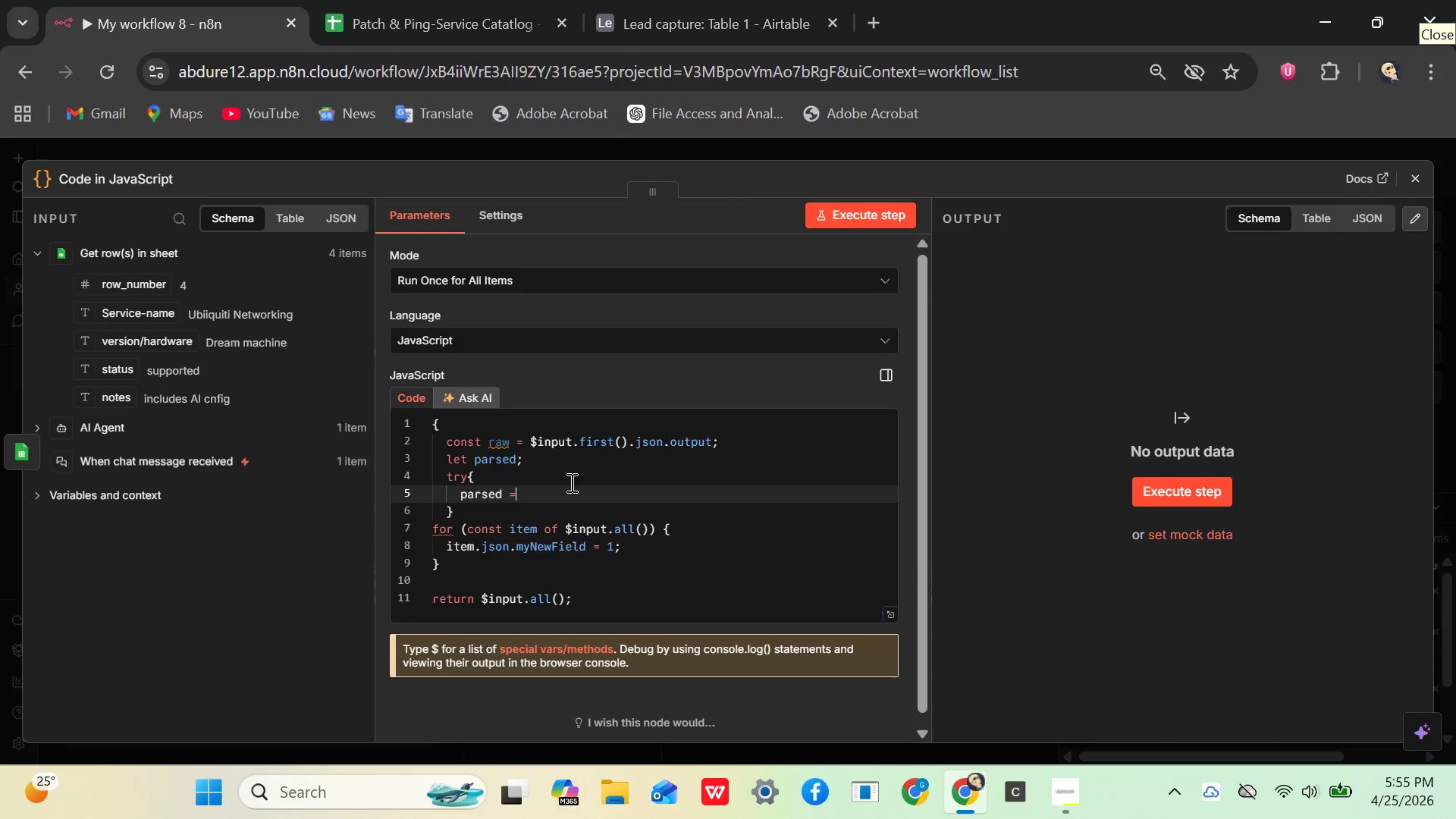 
key(Space)
 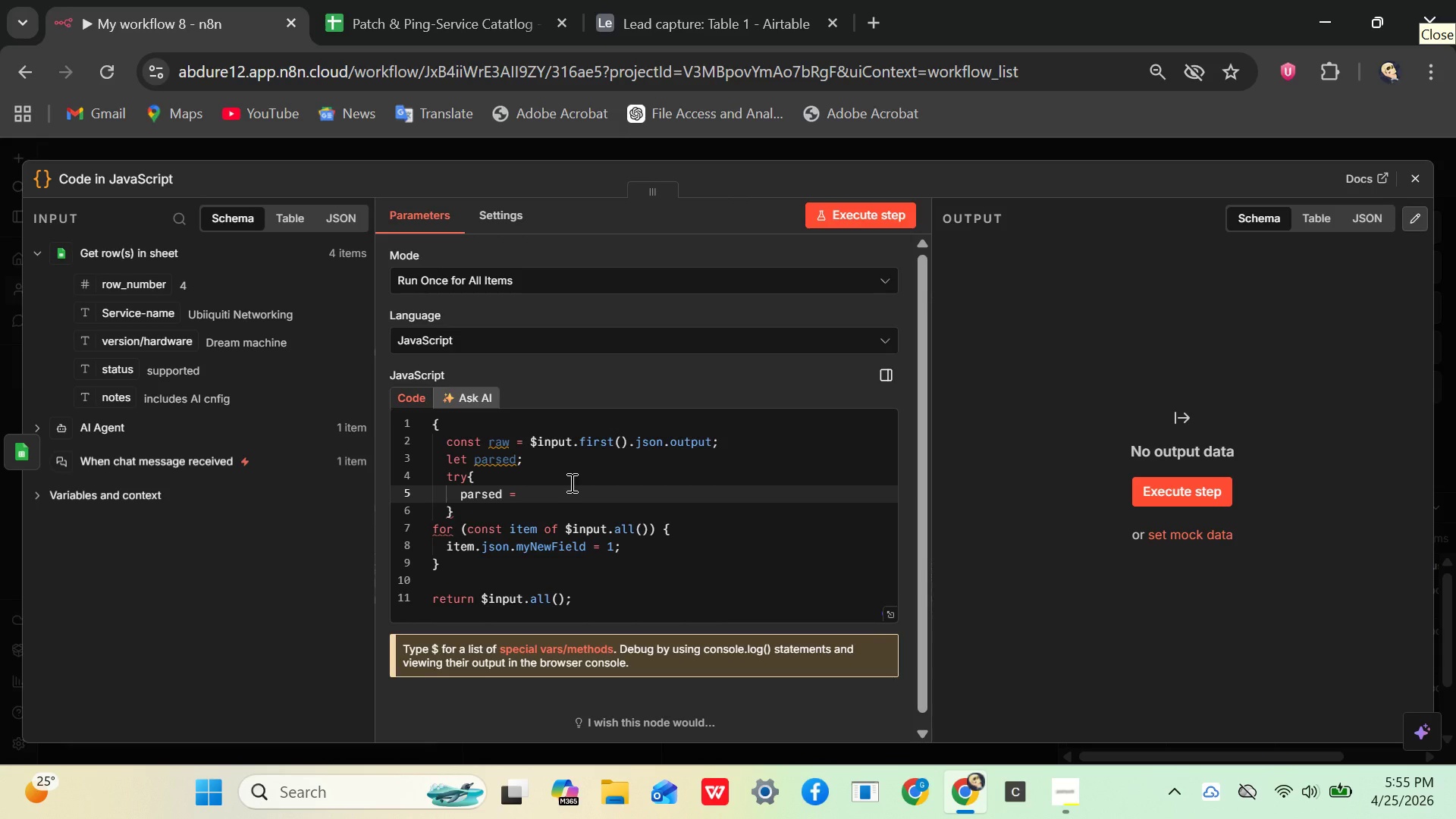 
wait(6.11)
 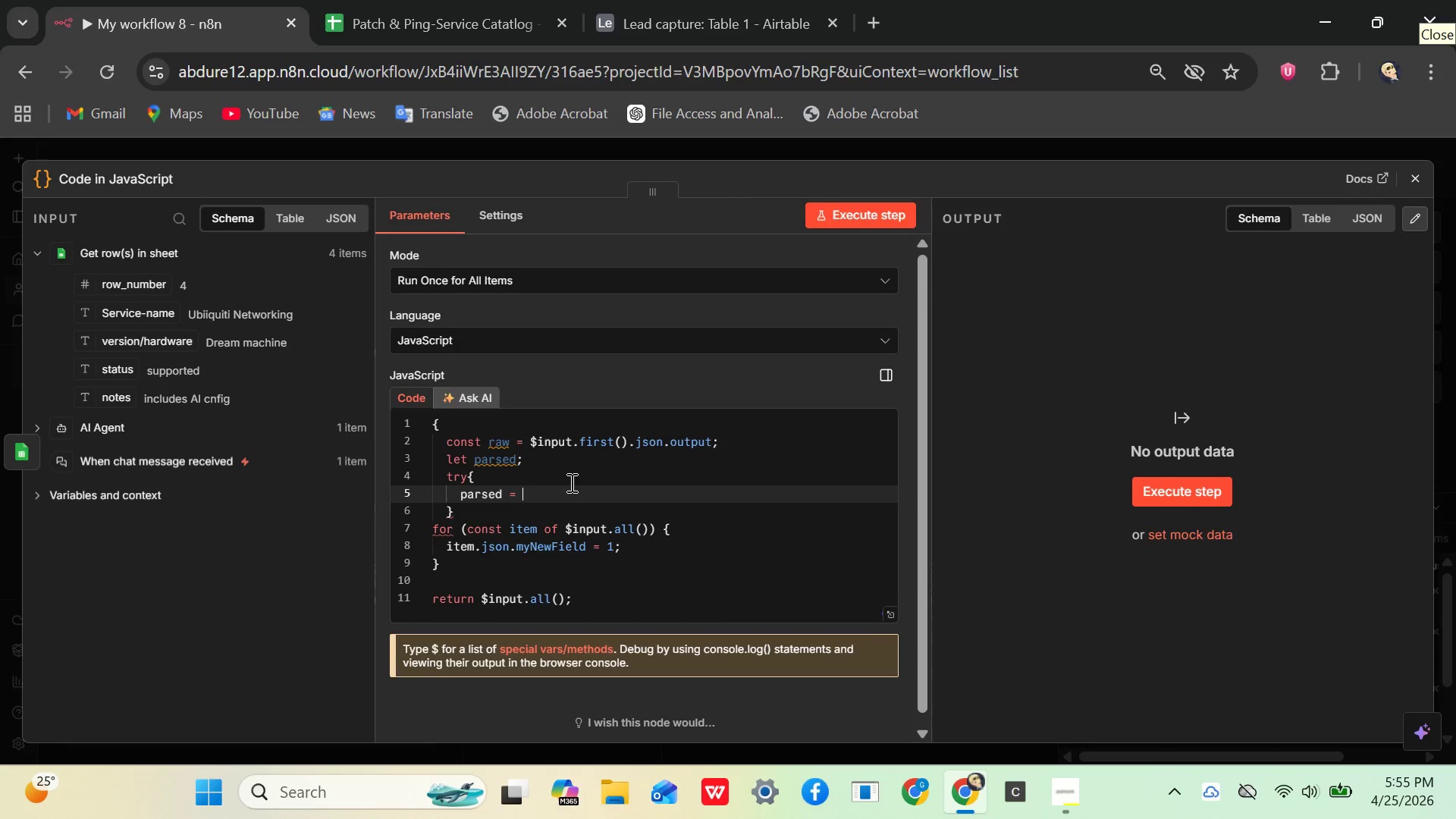 
type(JS)
 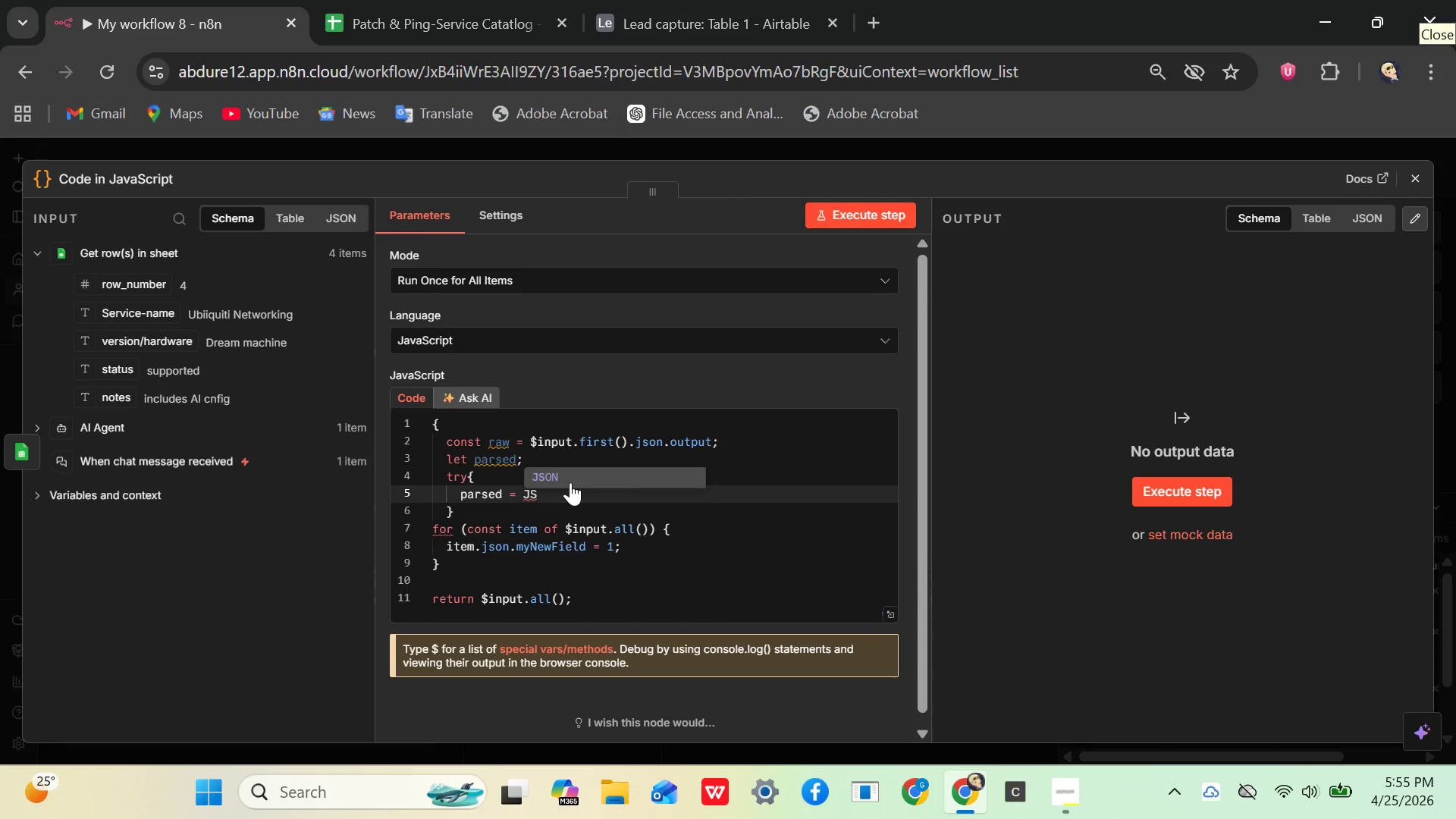 
key(Enter)
 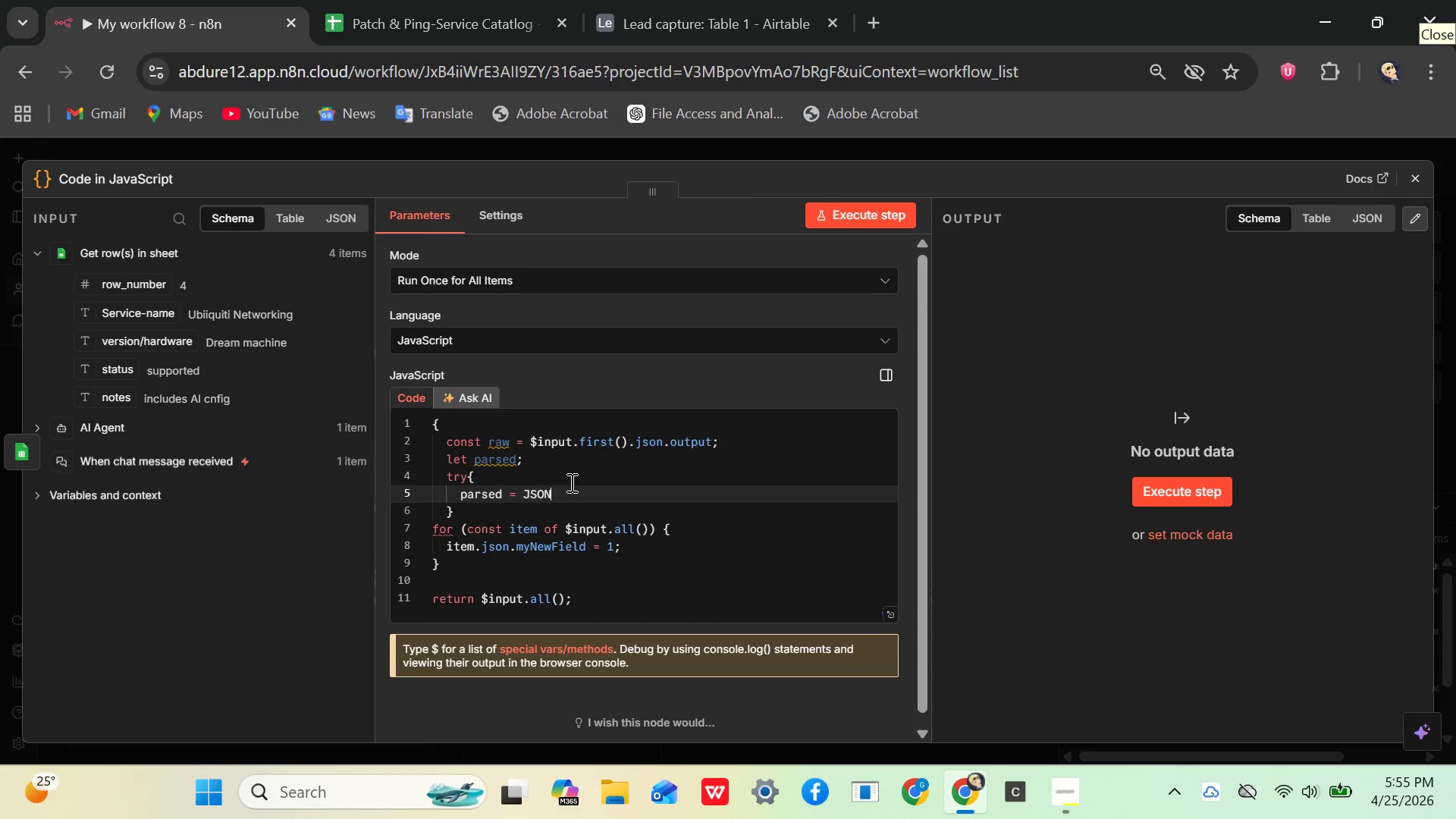 
type(.parse)
 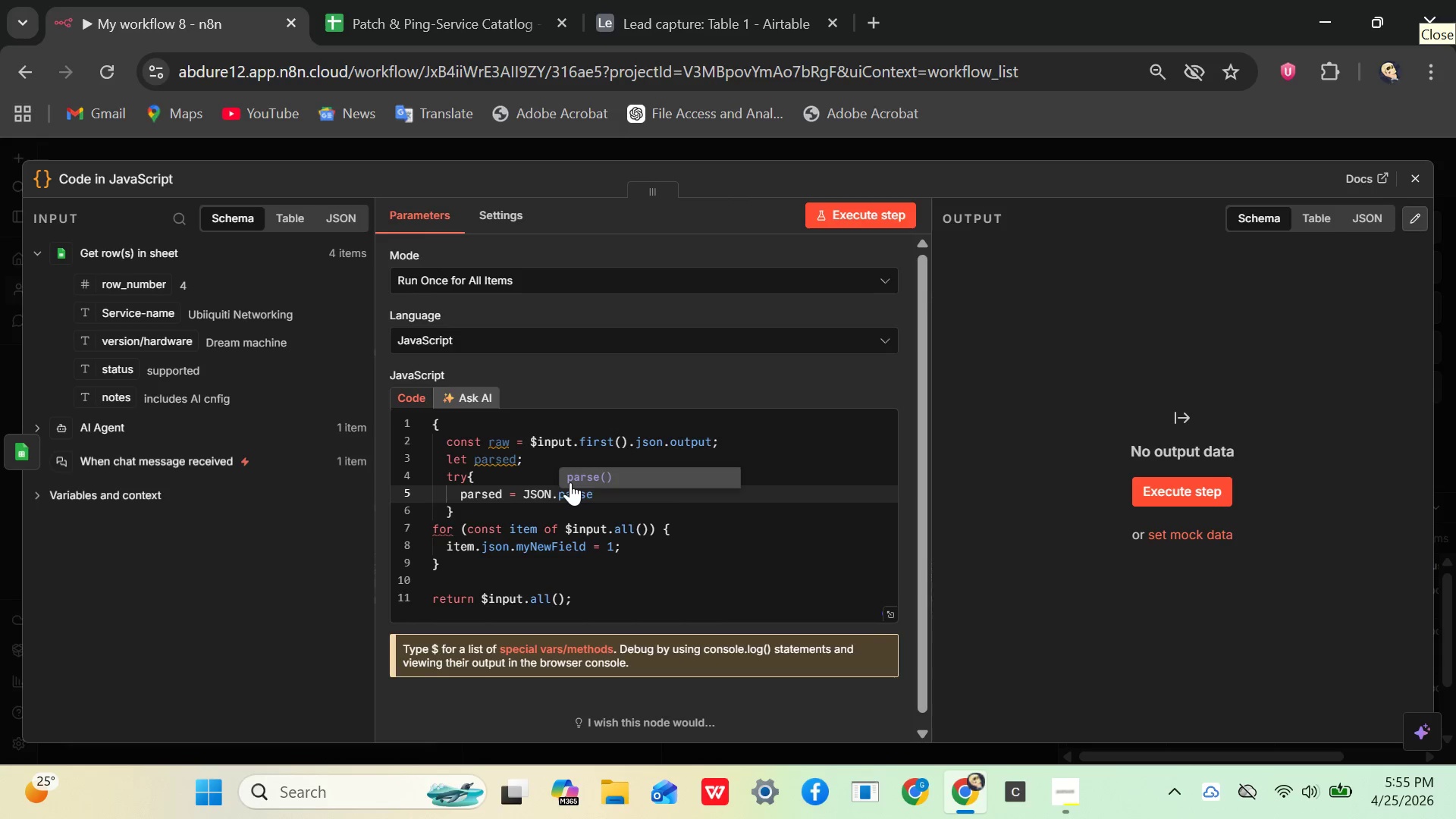 
key(Enter)
 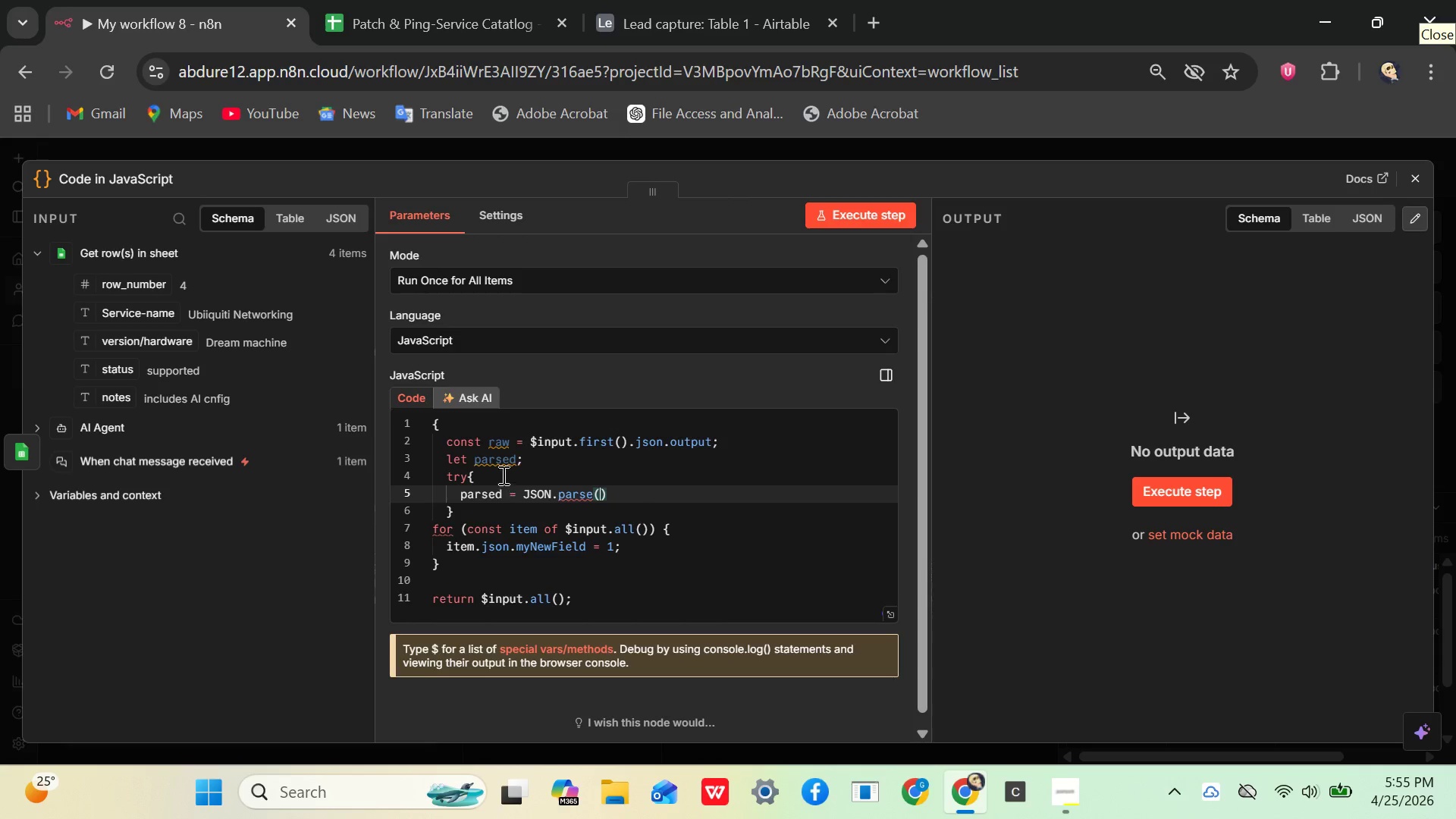 
left_click([502, 465])
 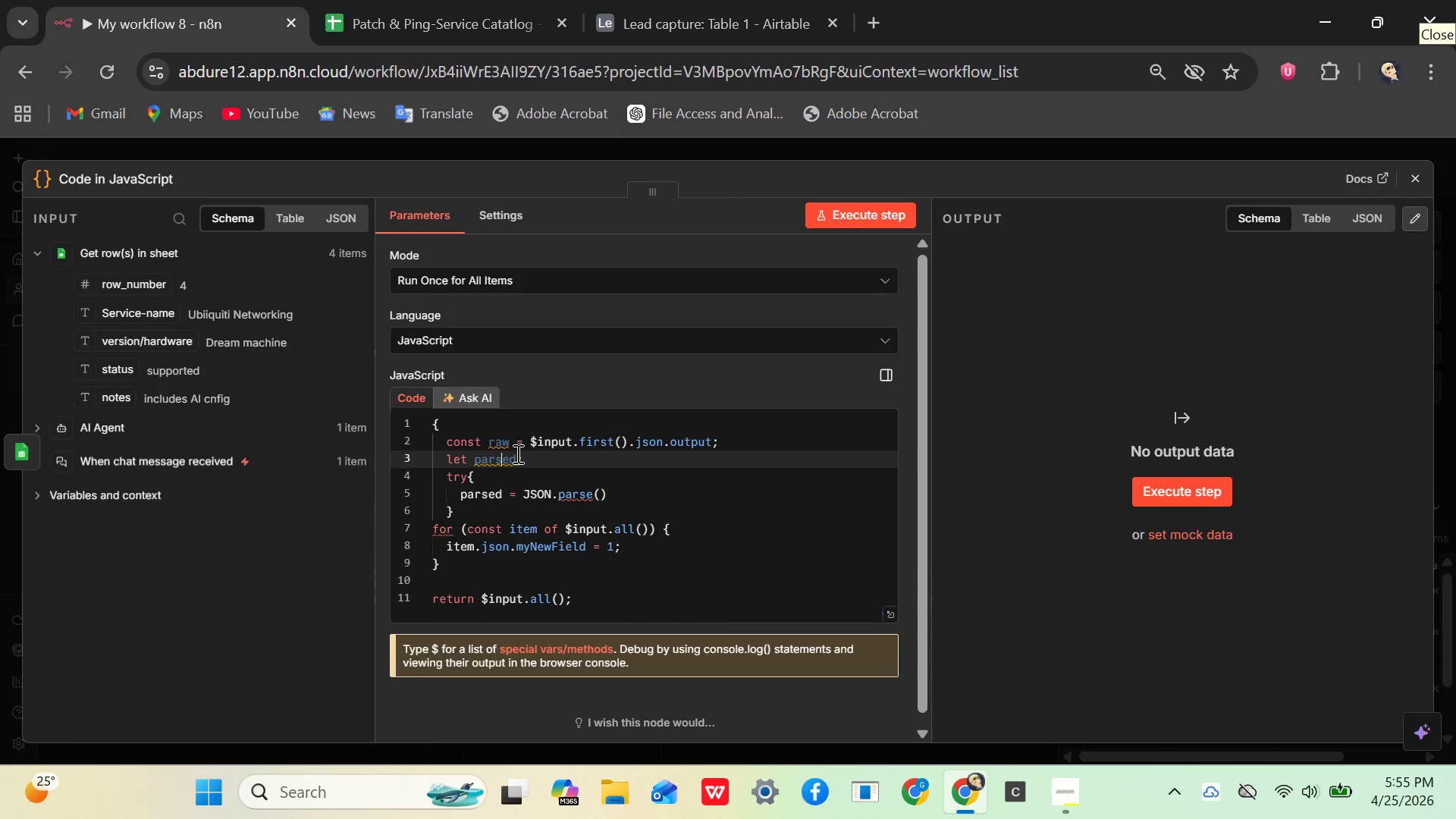 
wait(9.02)
 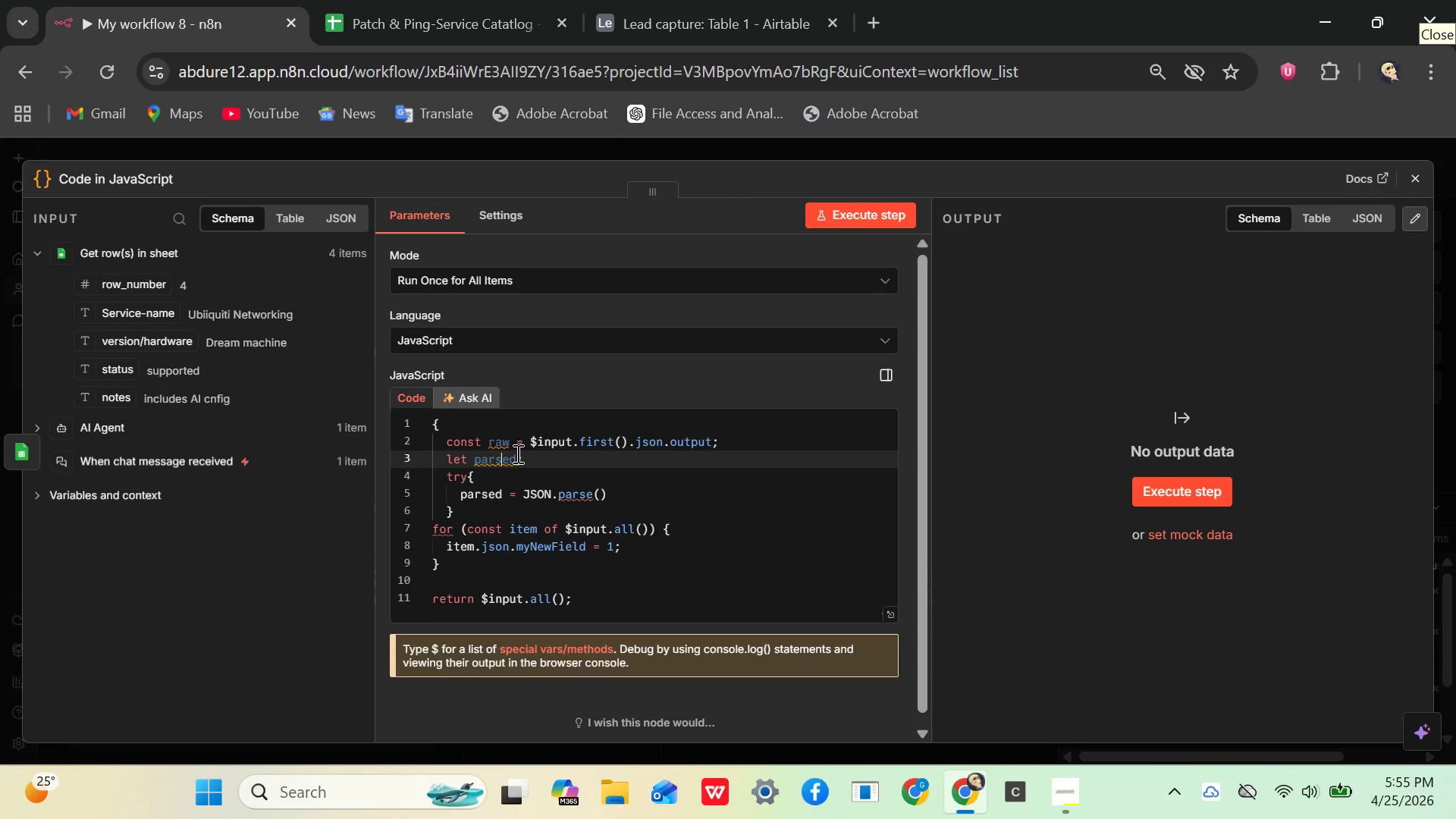 
left_click([501, 443])
 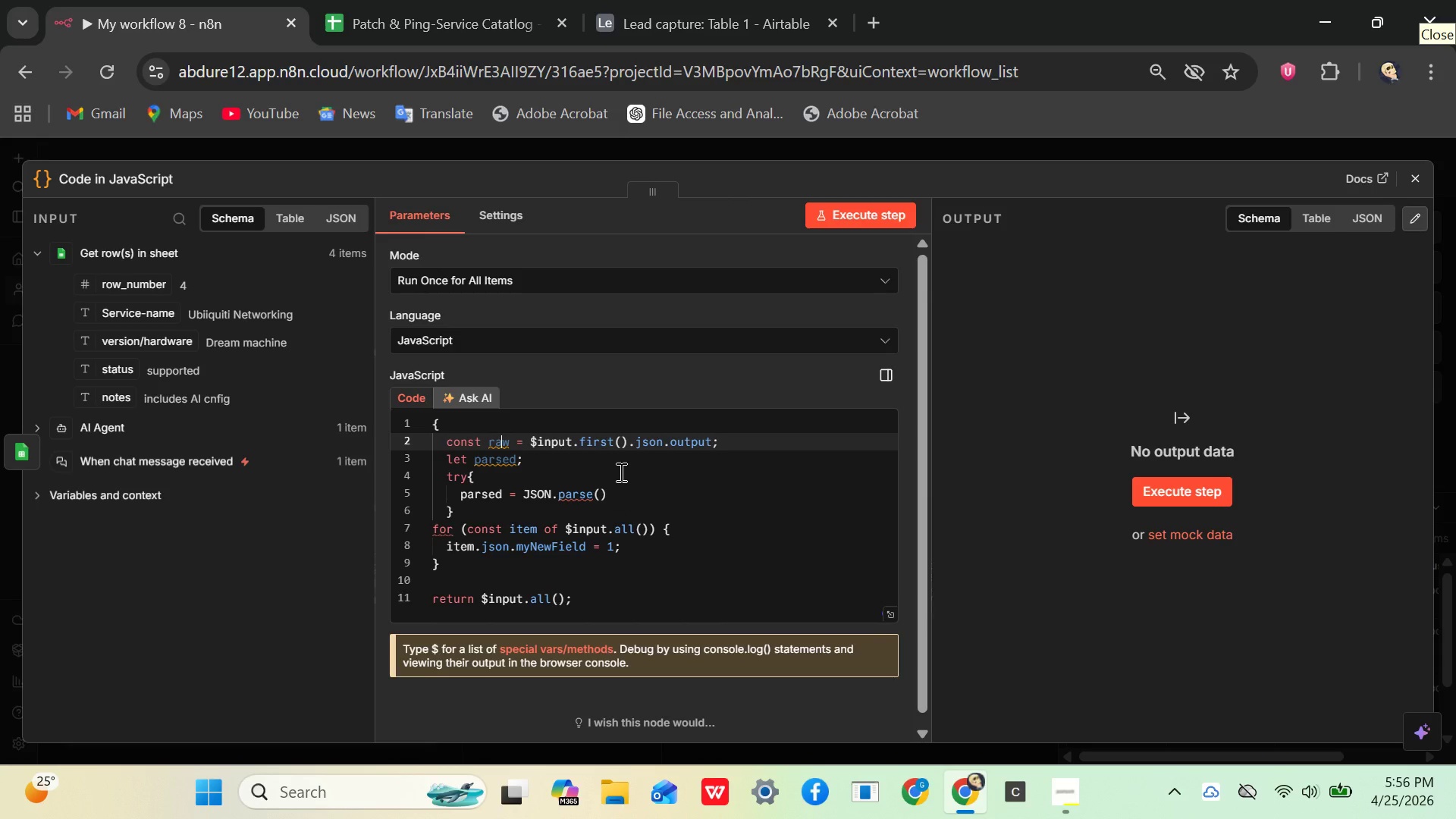 
wait(6.67)
 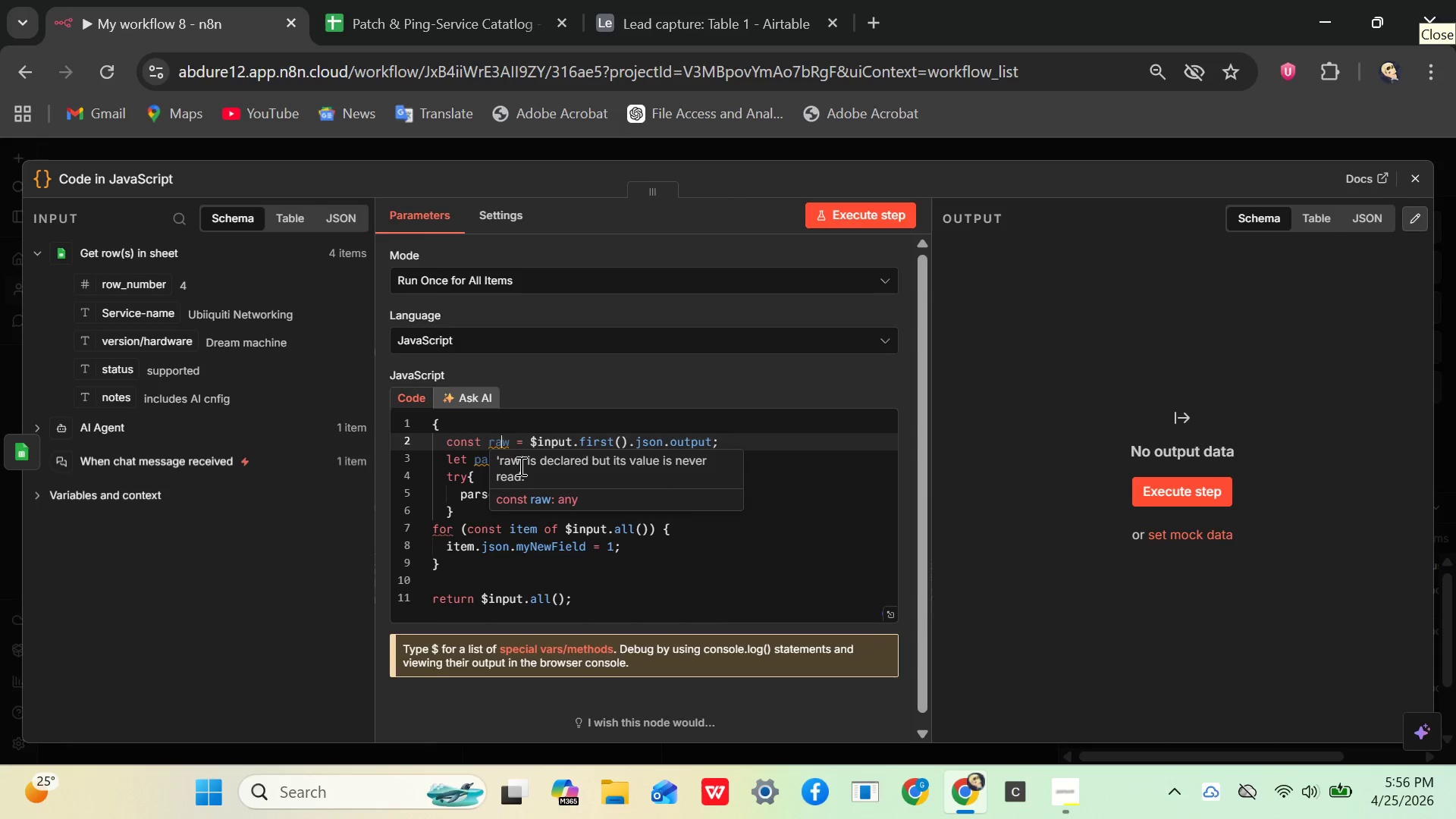 
left_click([528, 449])
 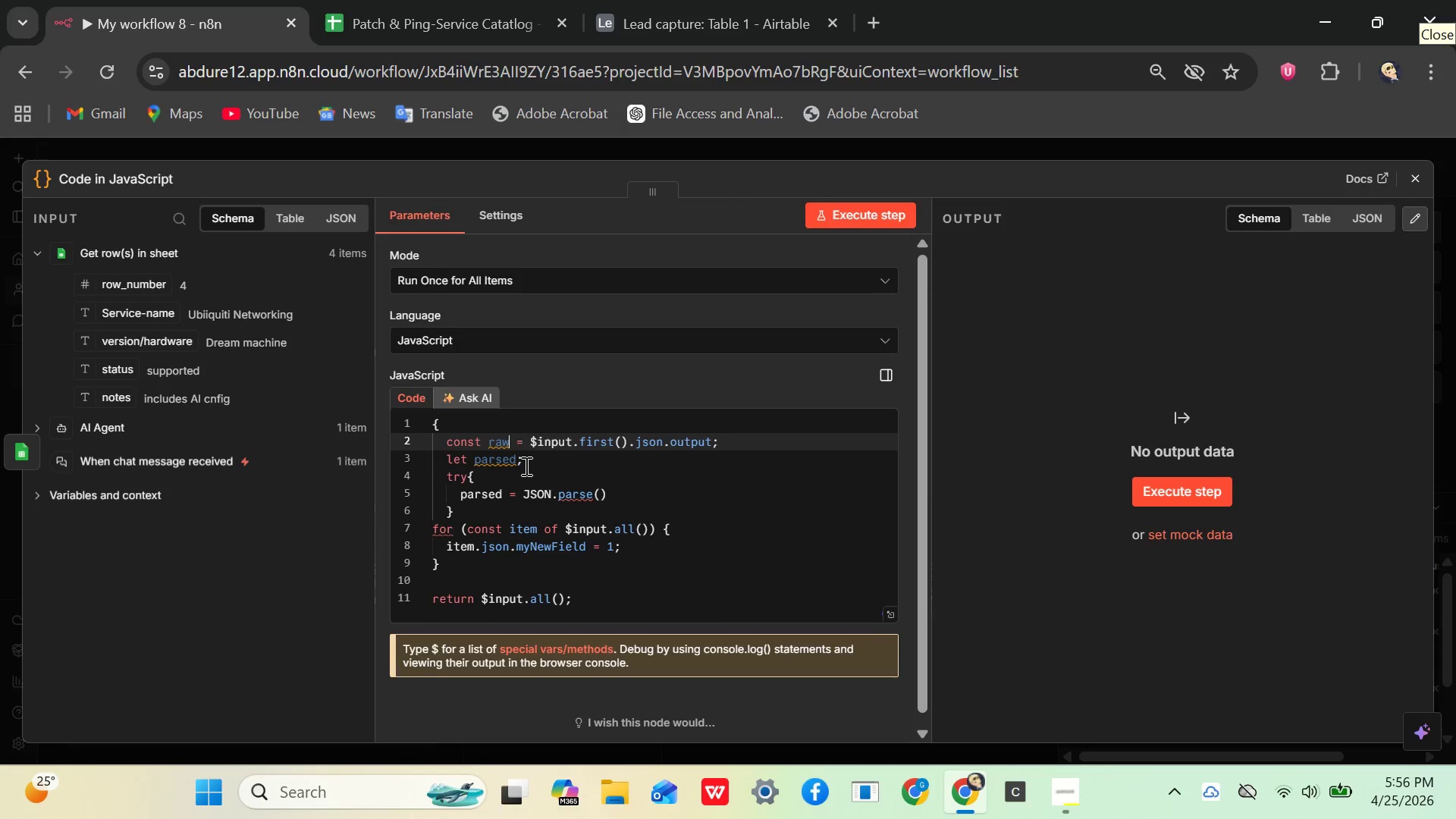 
wait(16.17)
 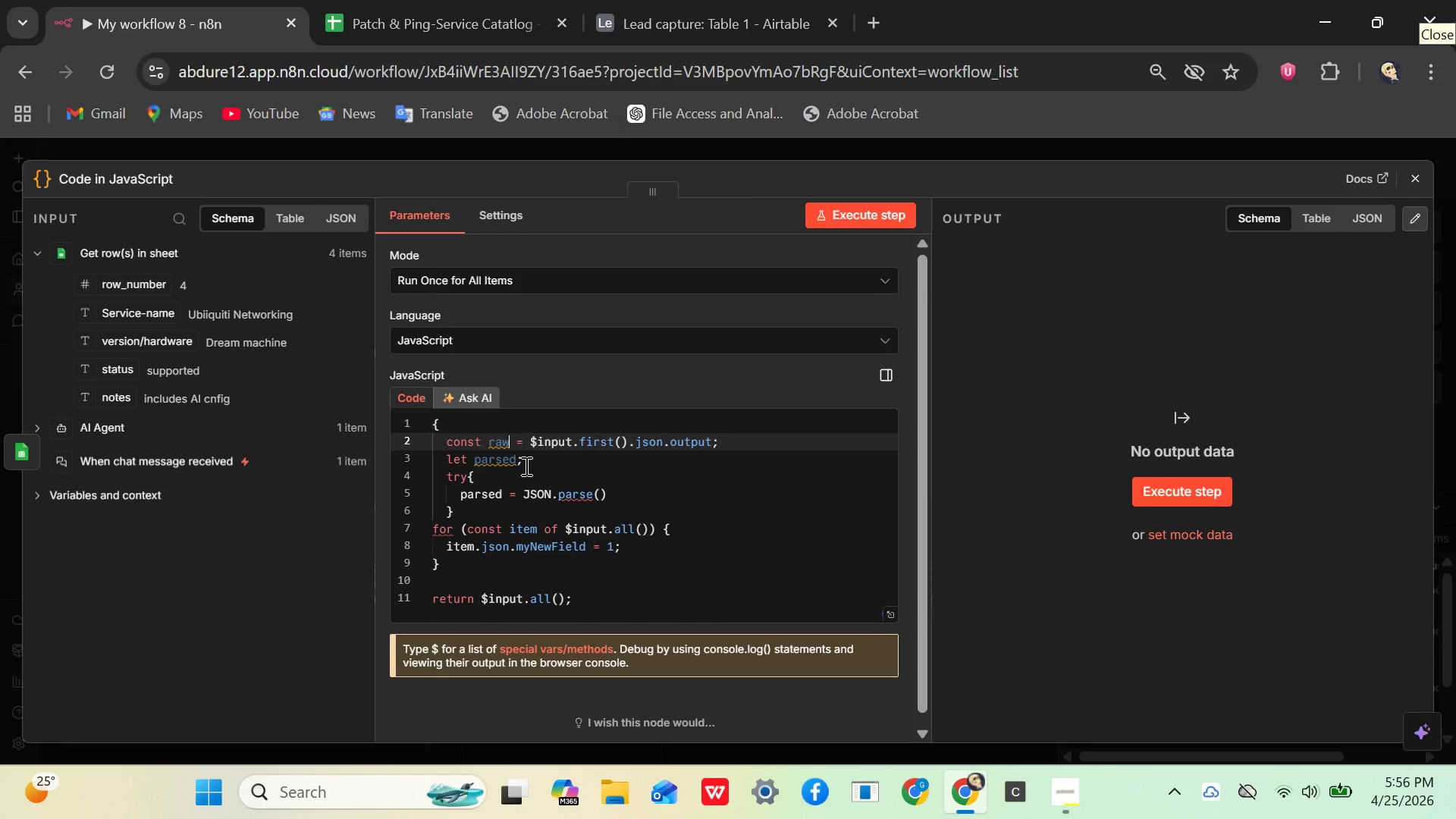 
left_click([482, 443])
 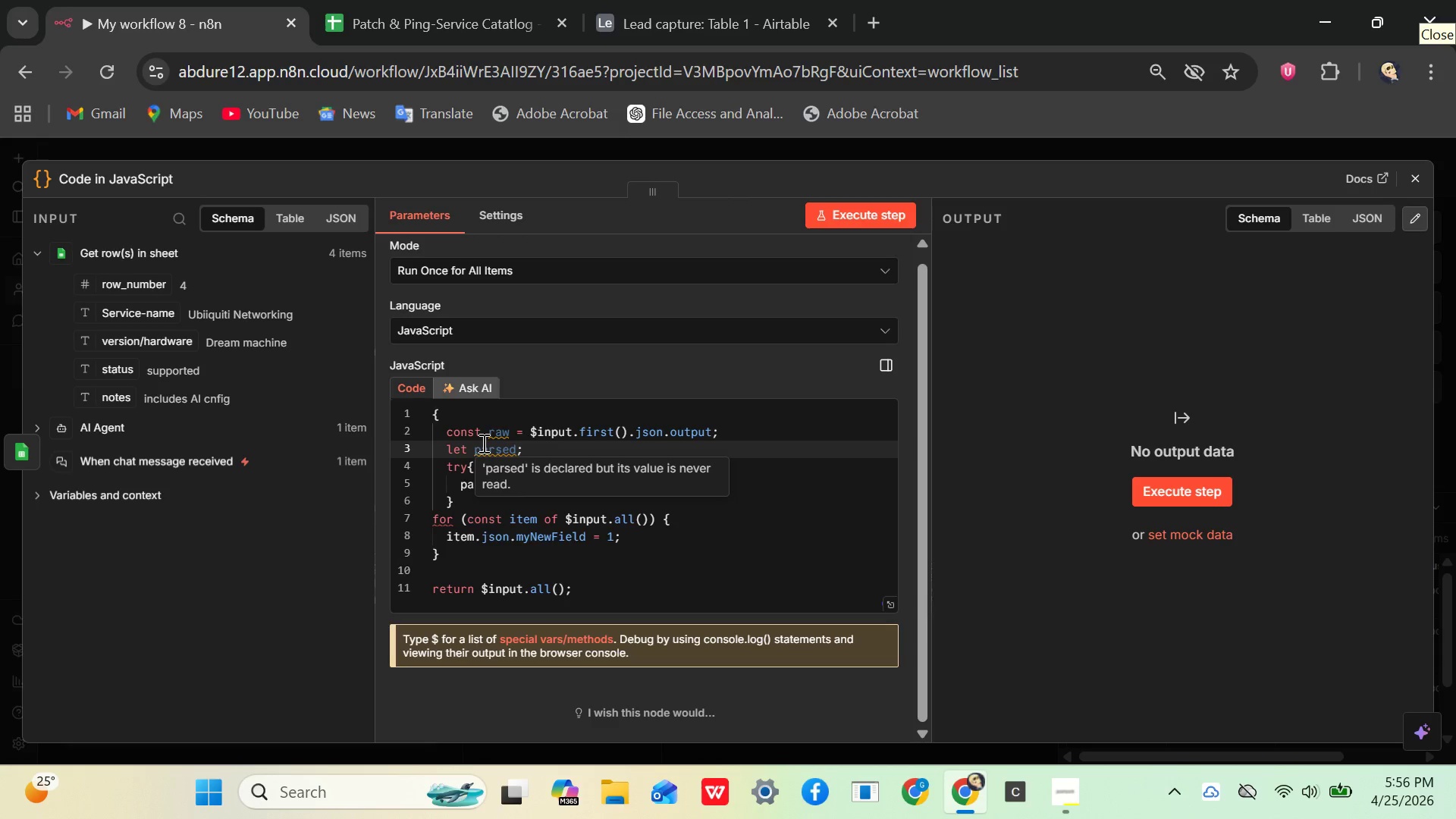 
key(Backspace)
 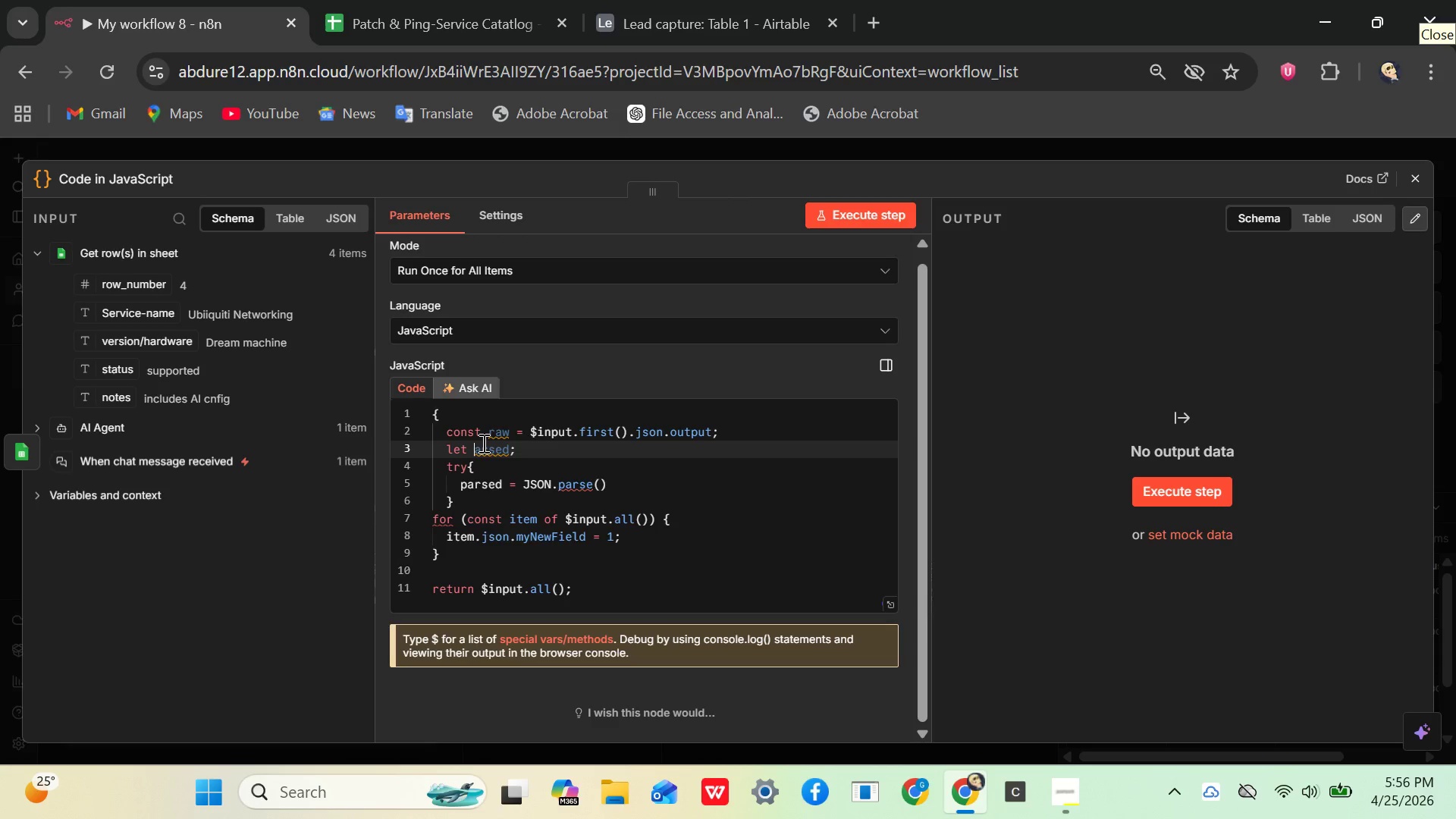 
key(CapsLock)
 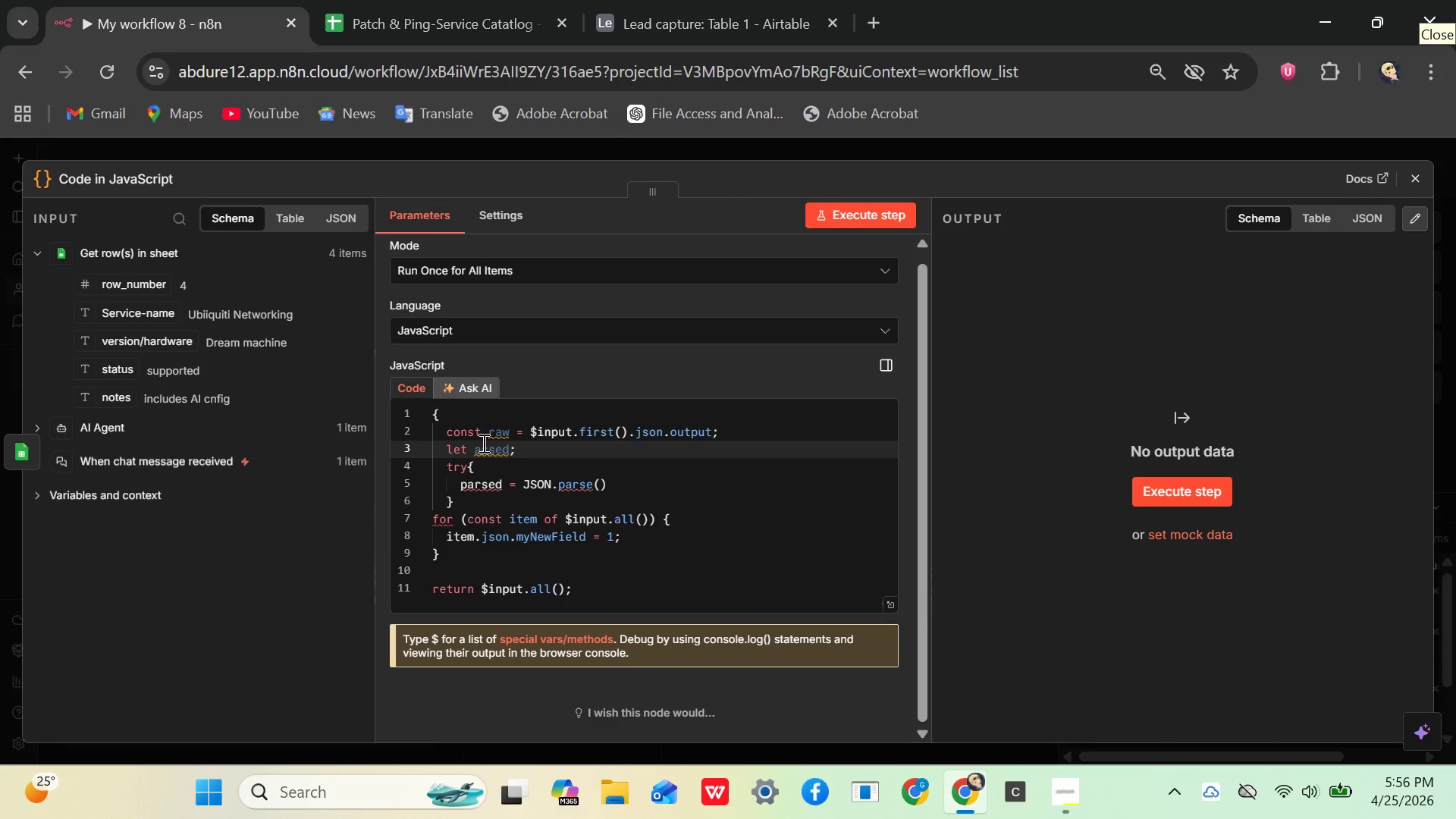 
key(P)
 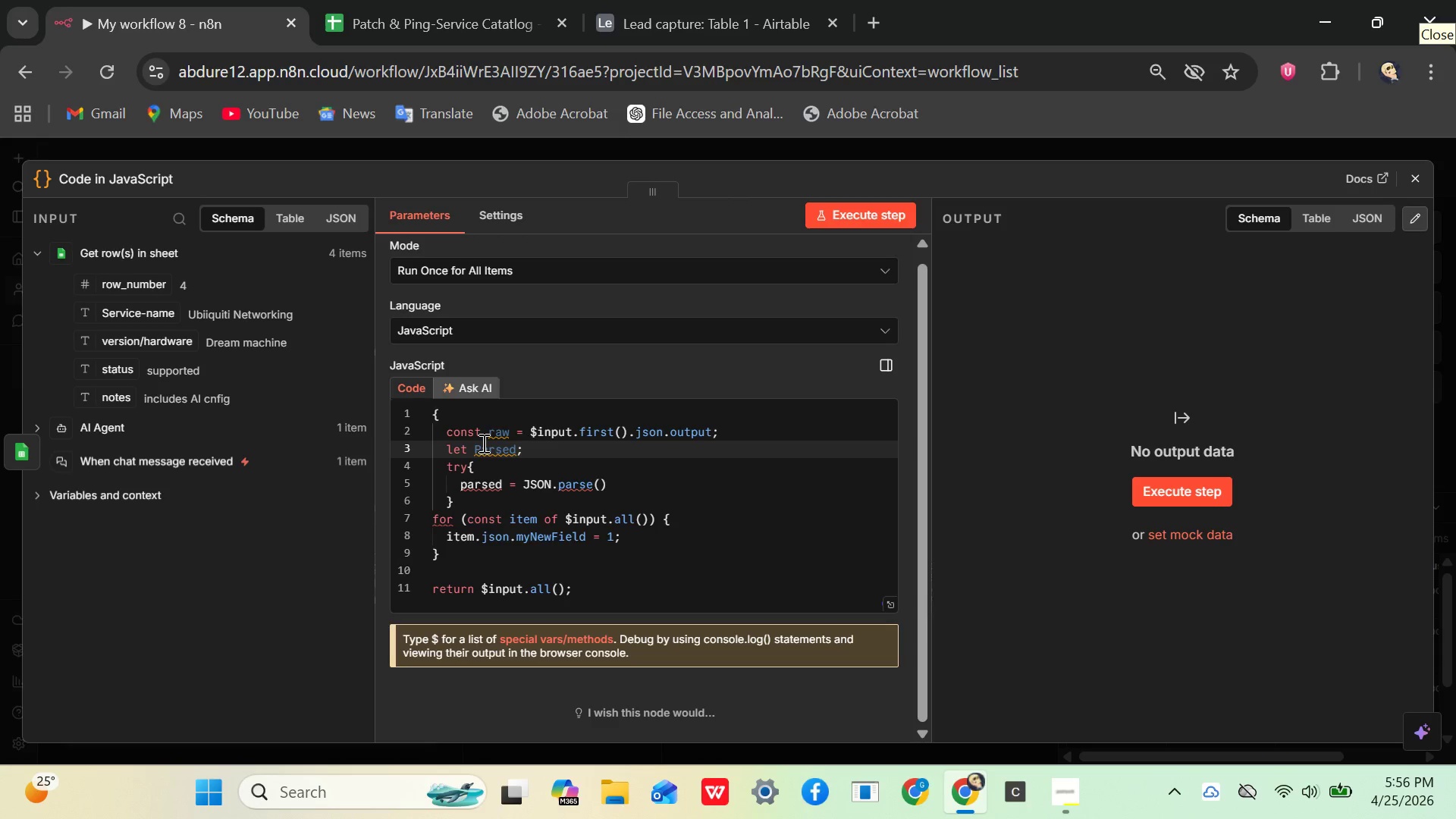 
key(Shift+ShiftLeft)
 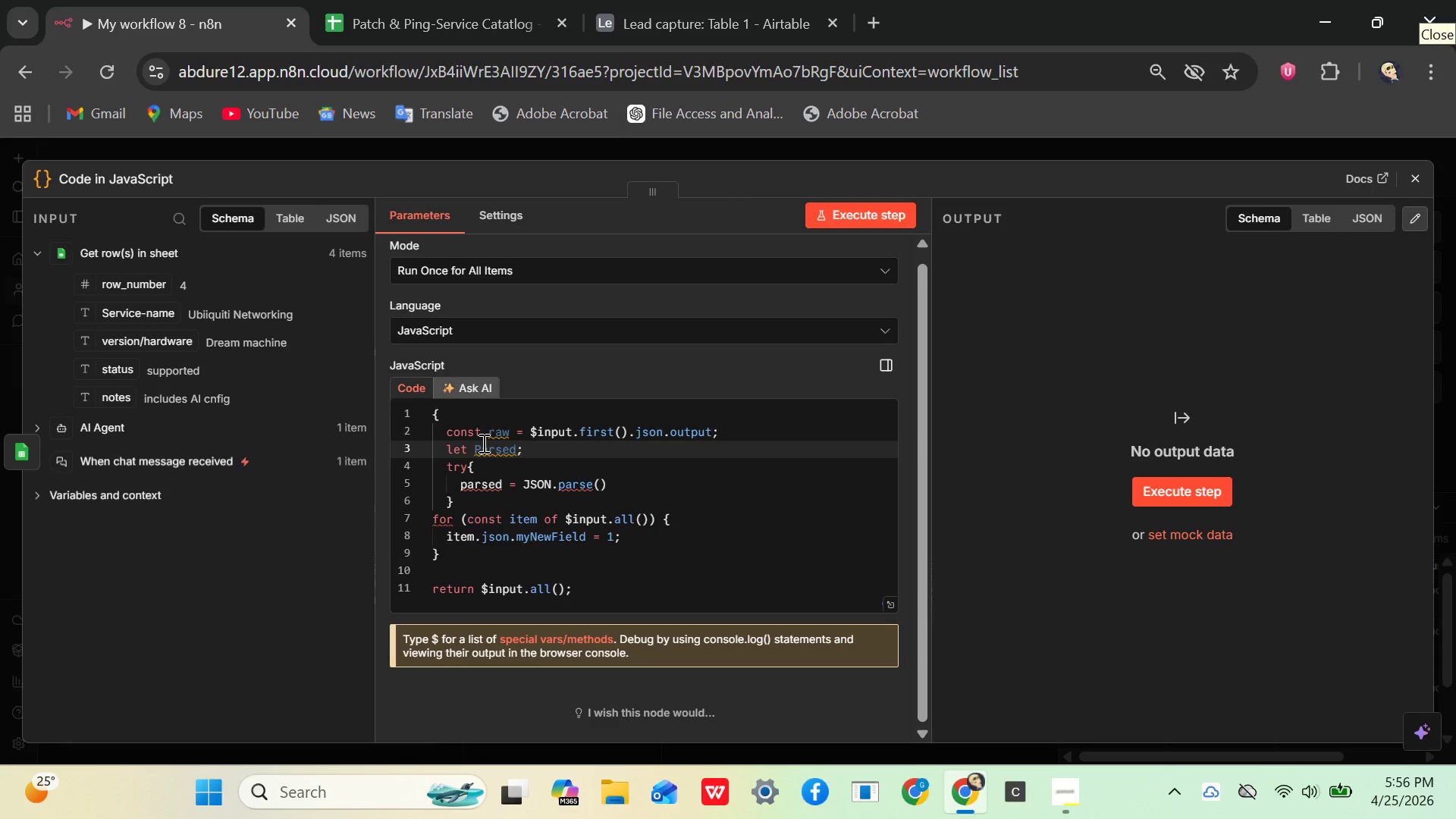 
key(CapsLock)
 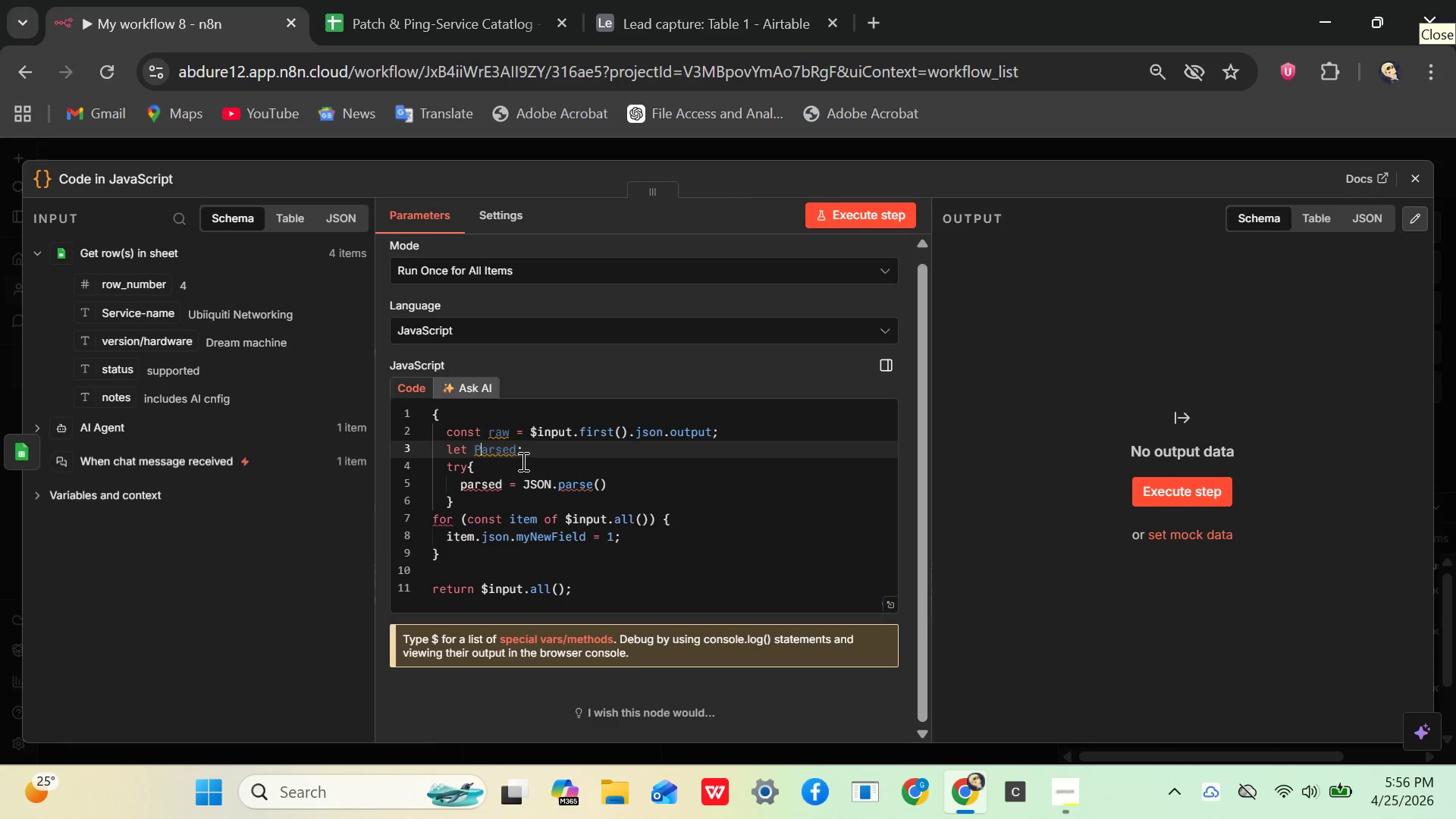 
left_click([516, 457])
 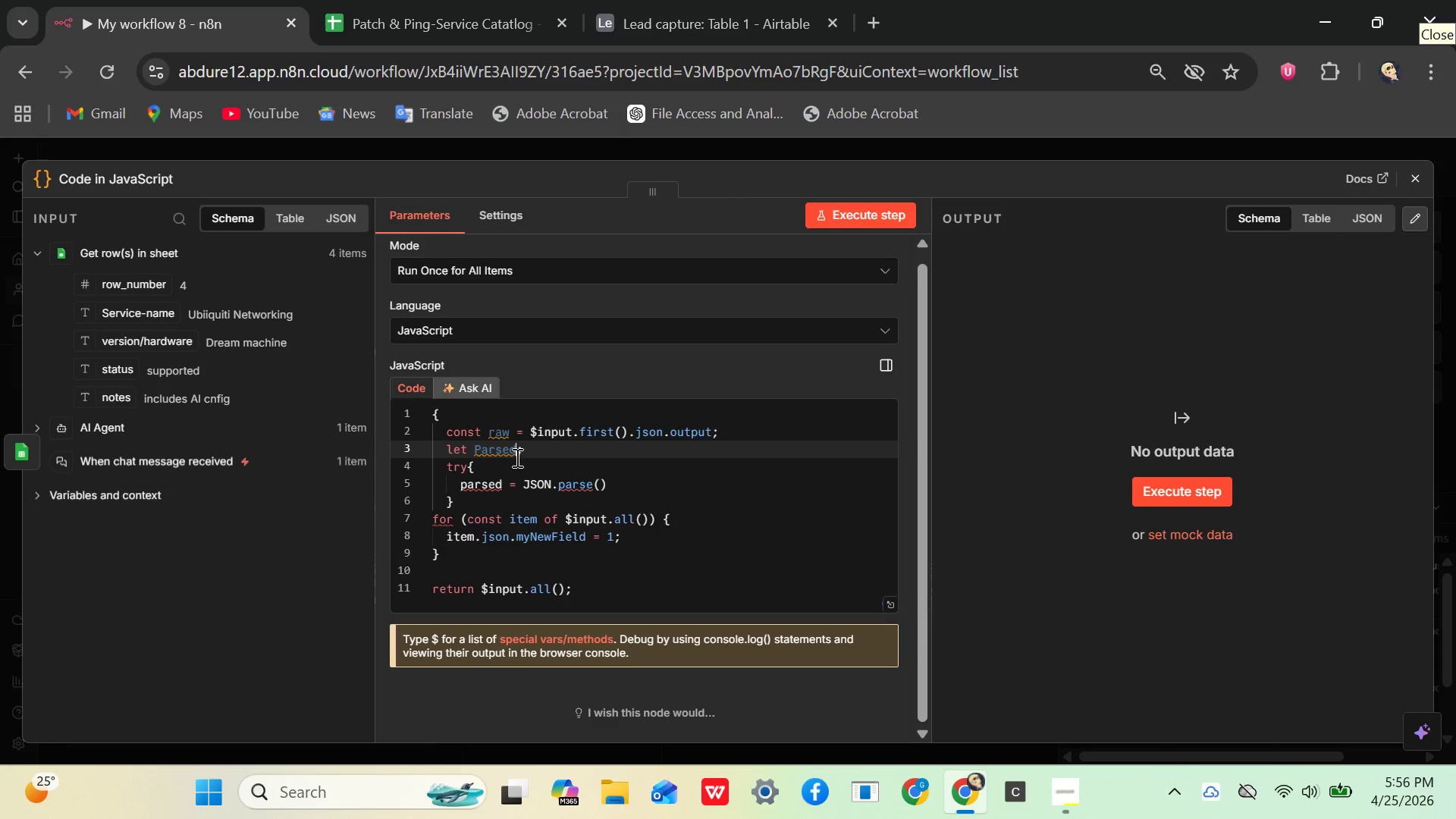 
key(Space)
 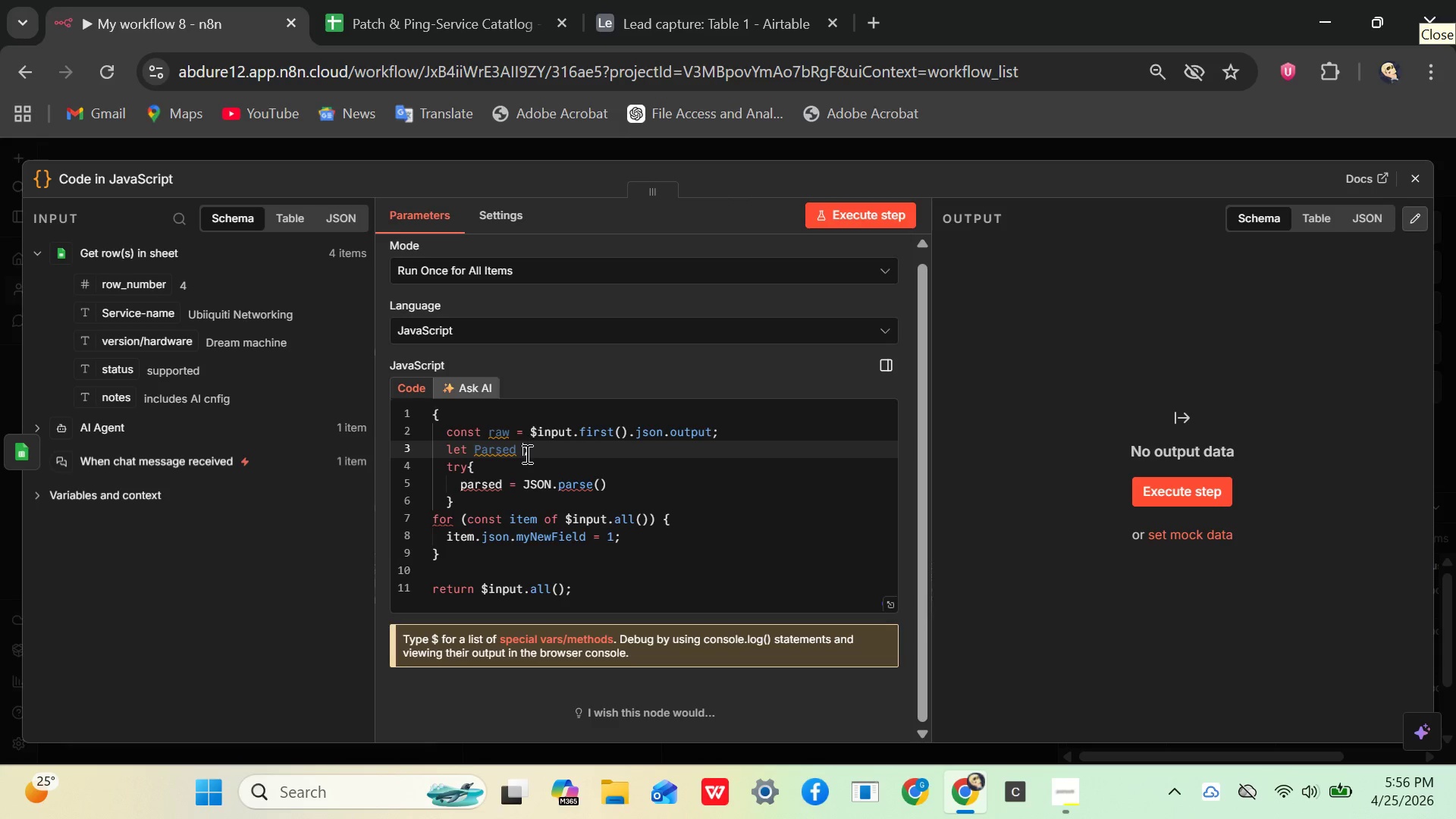 
wait(9.81)
 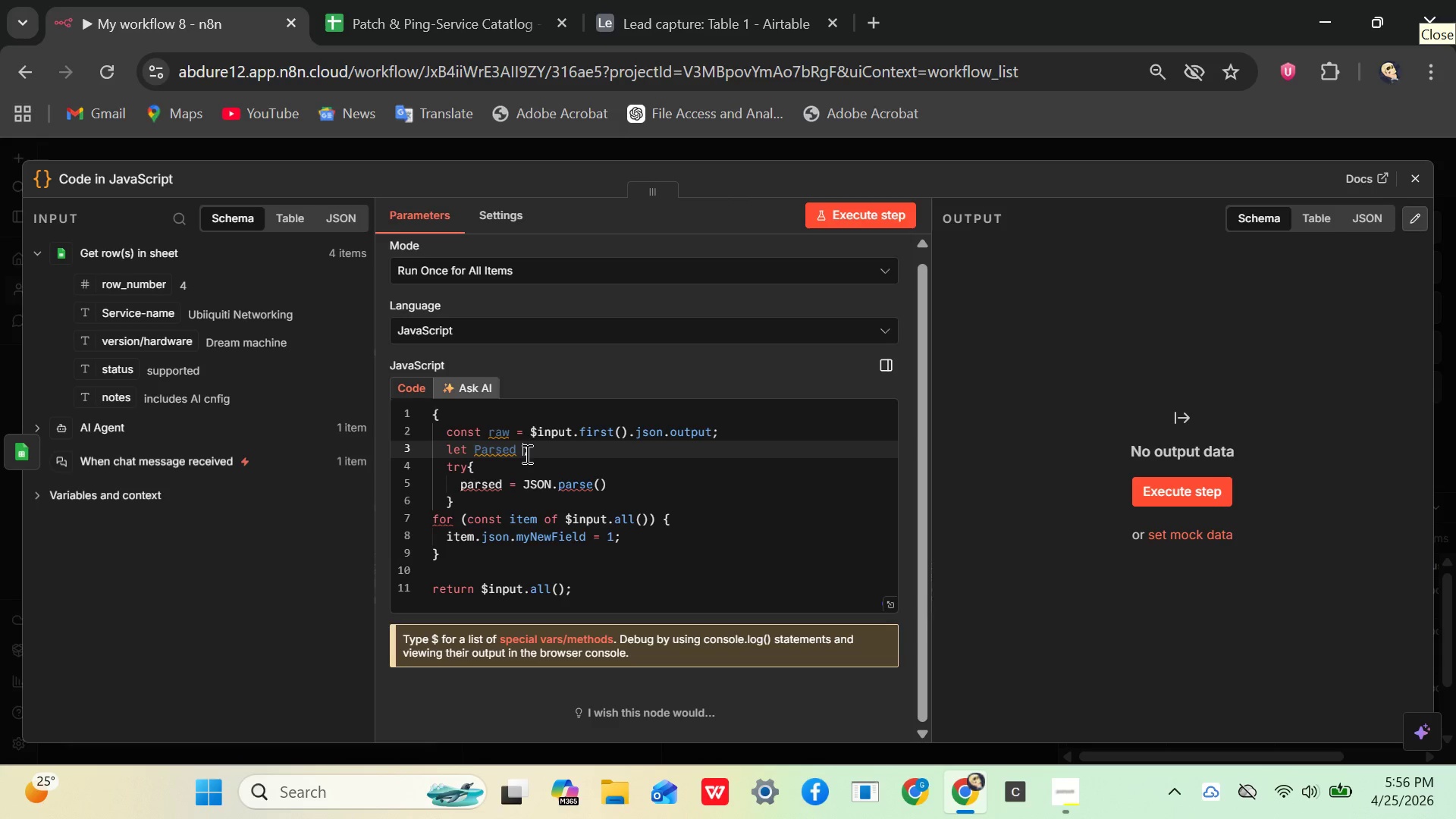 
key(ArrowLeft)
 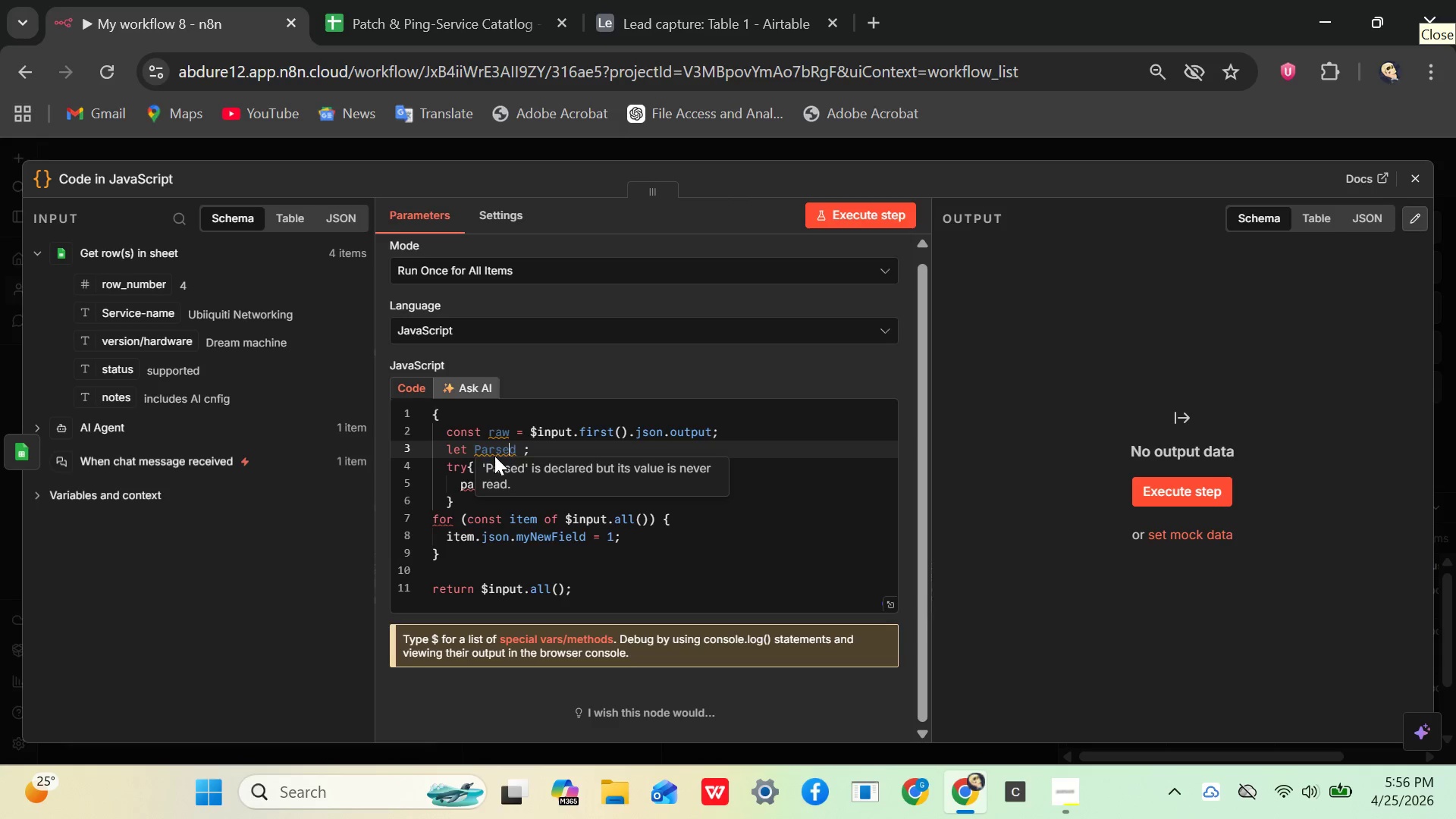 
key(ArrowLeft)
 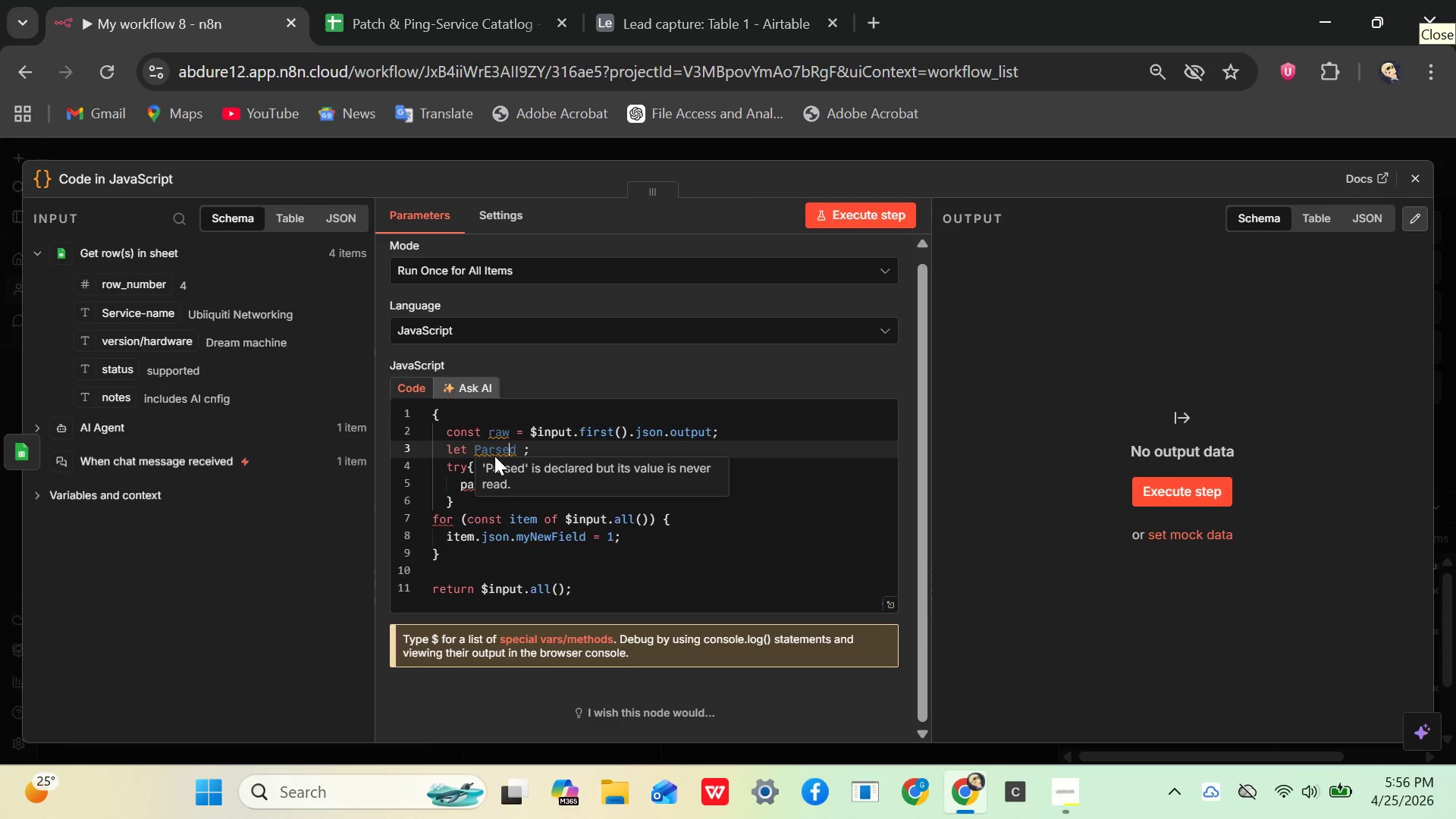 
key(ArrowLeft)
 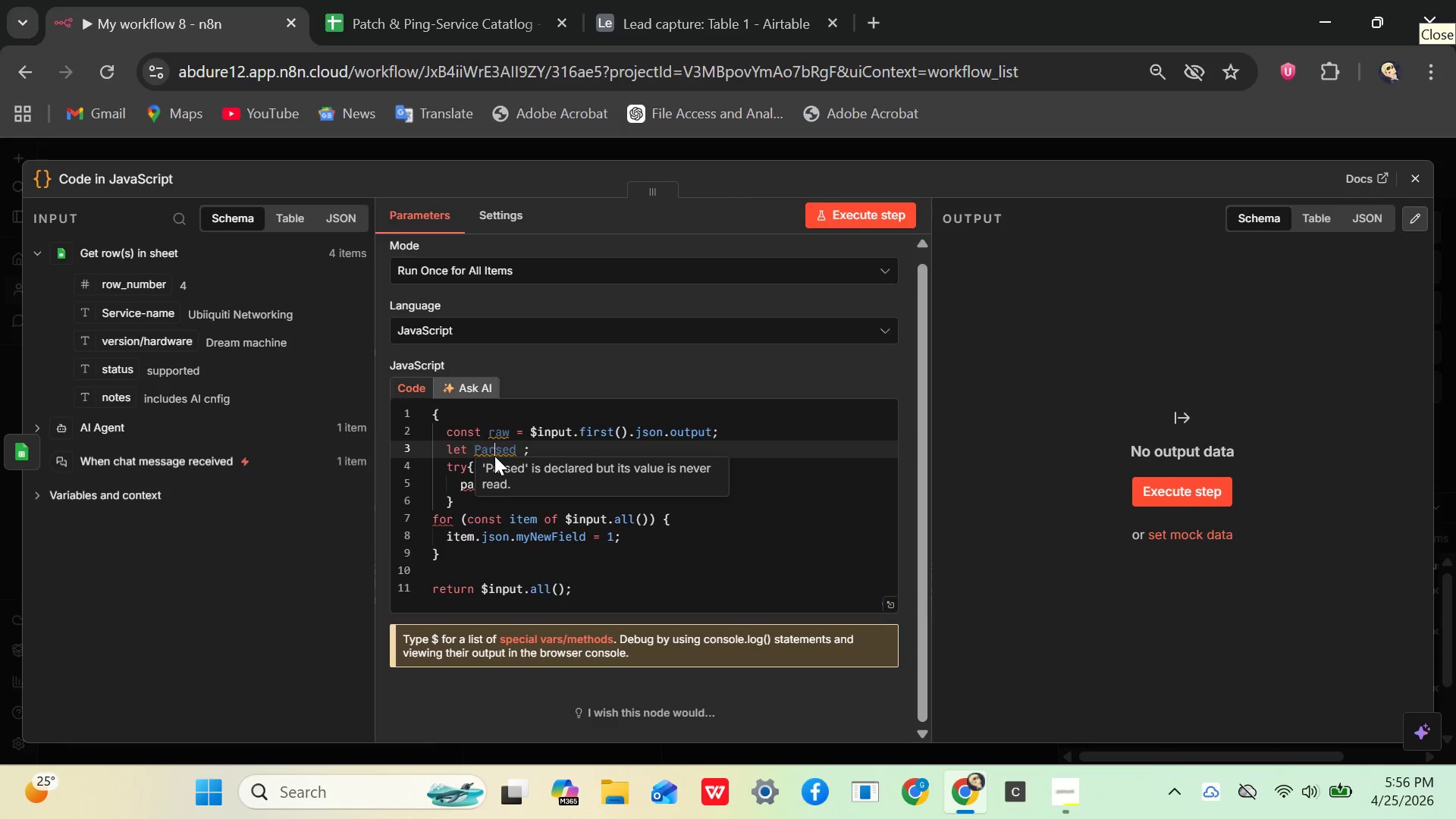 
key(ArrowLeft)
 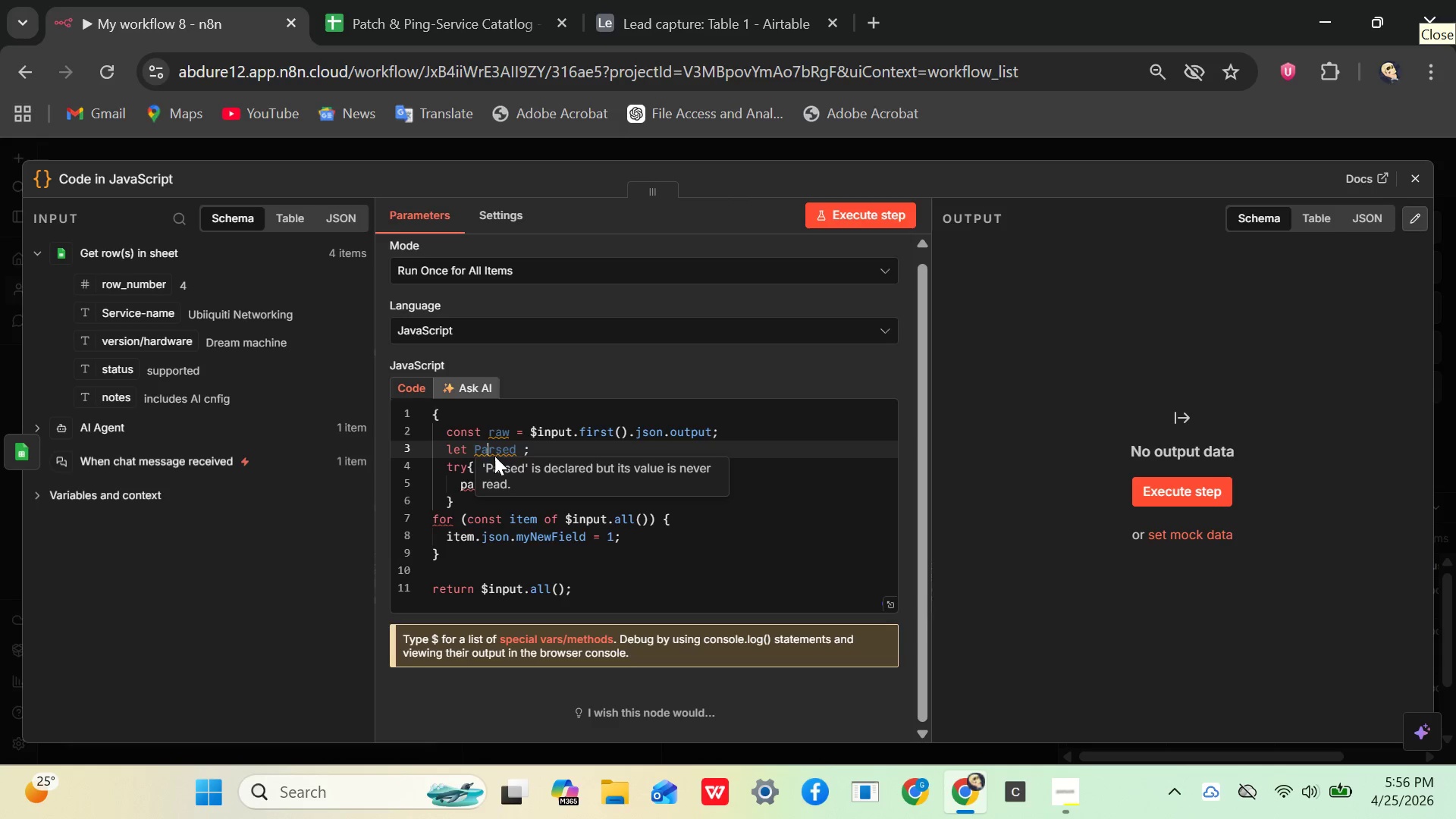 
key(ArrowLeft)
 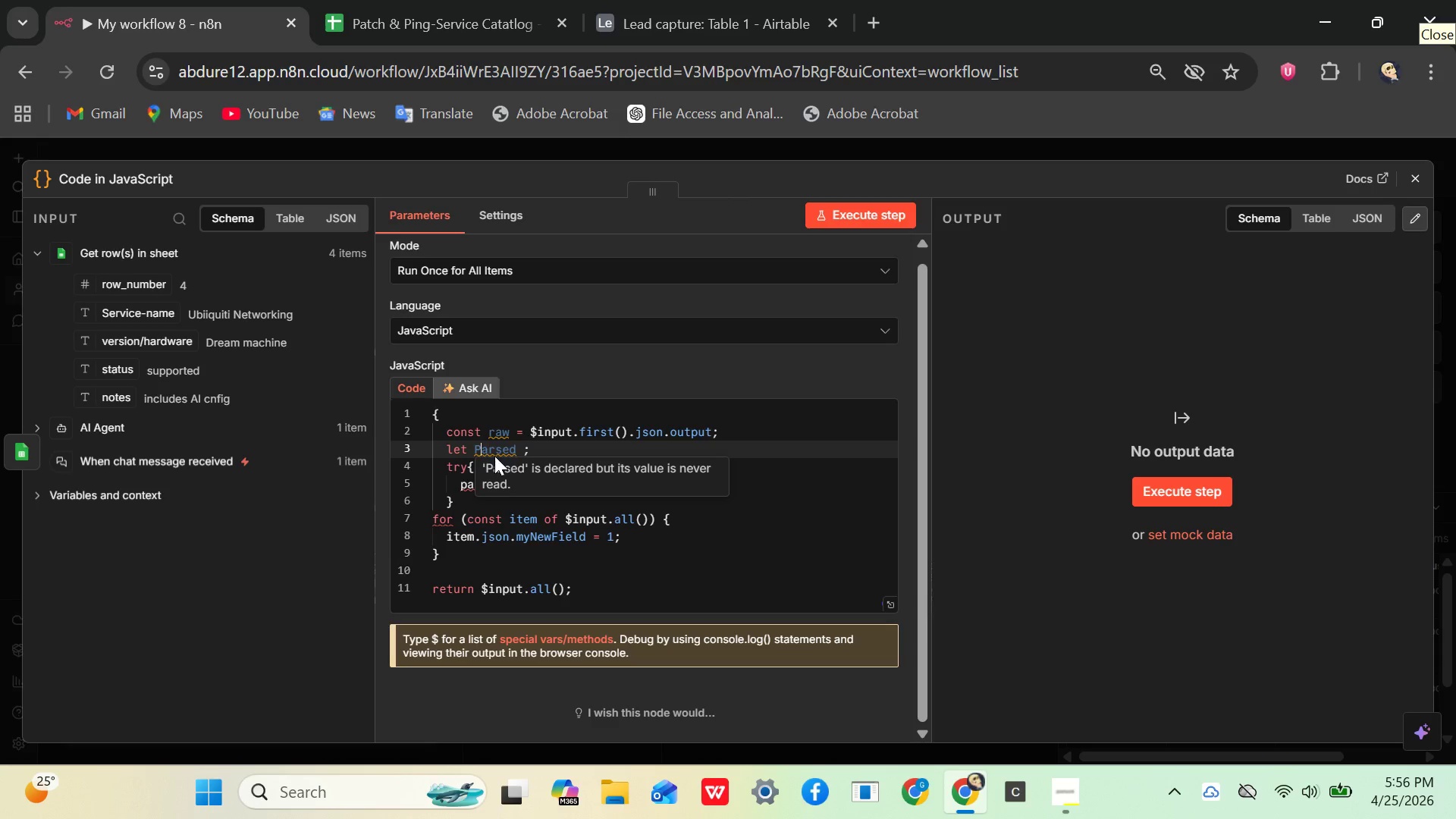 
key(ArrowLeft)
 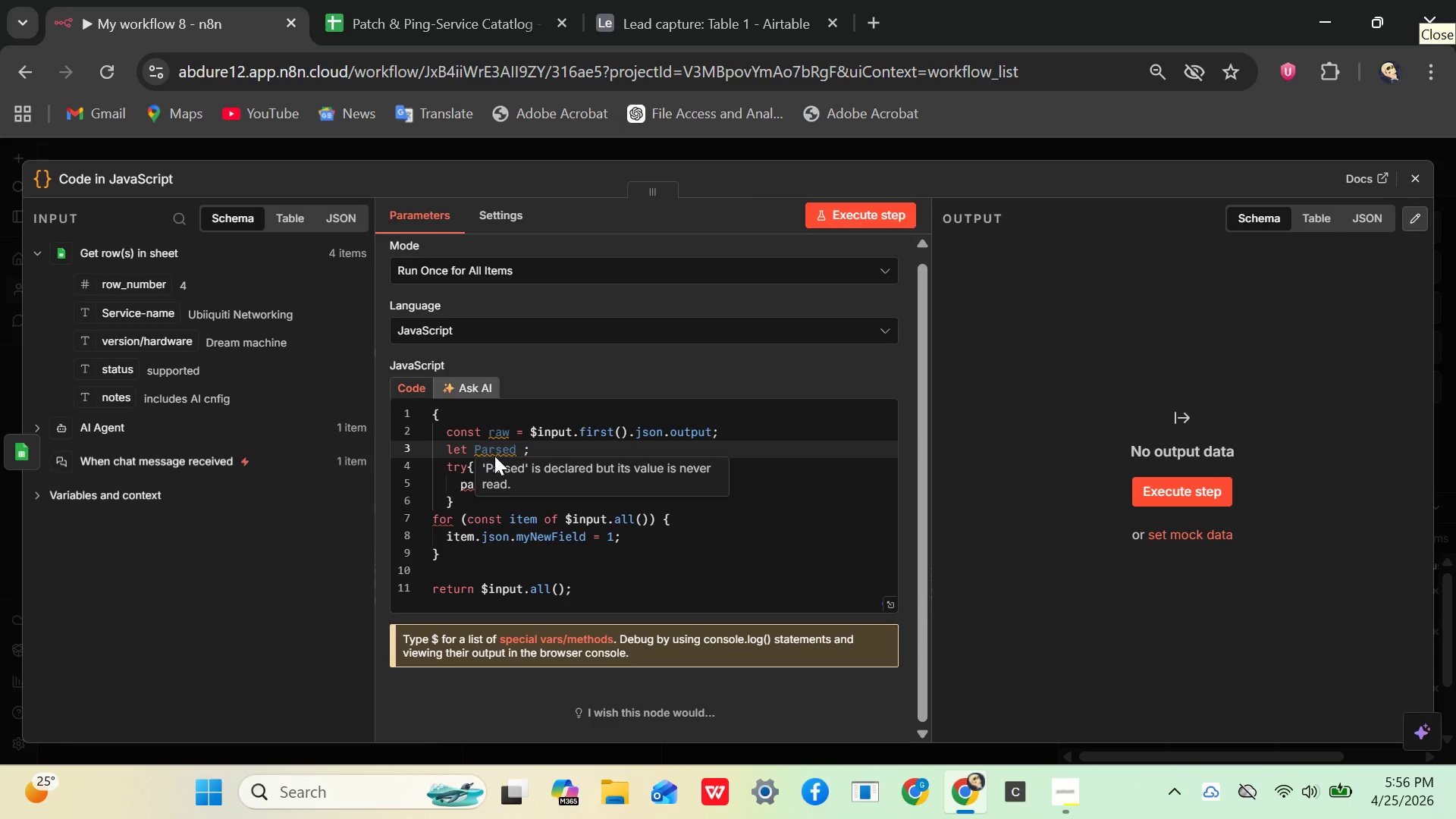 
key(Backspace)
 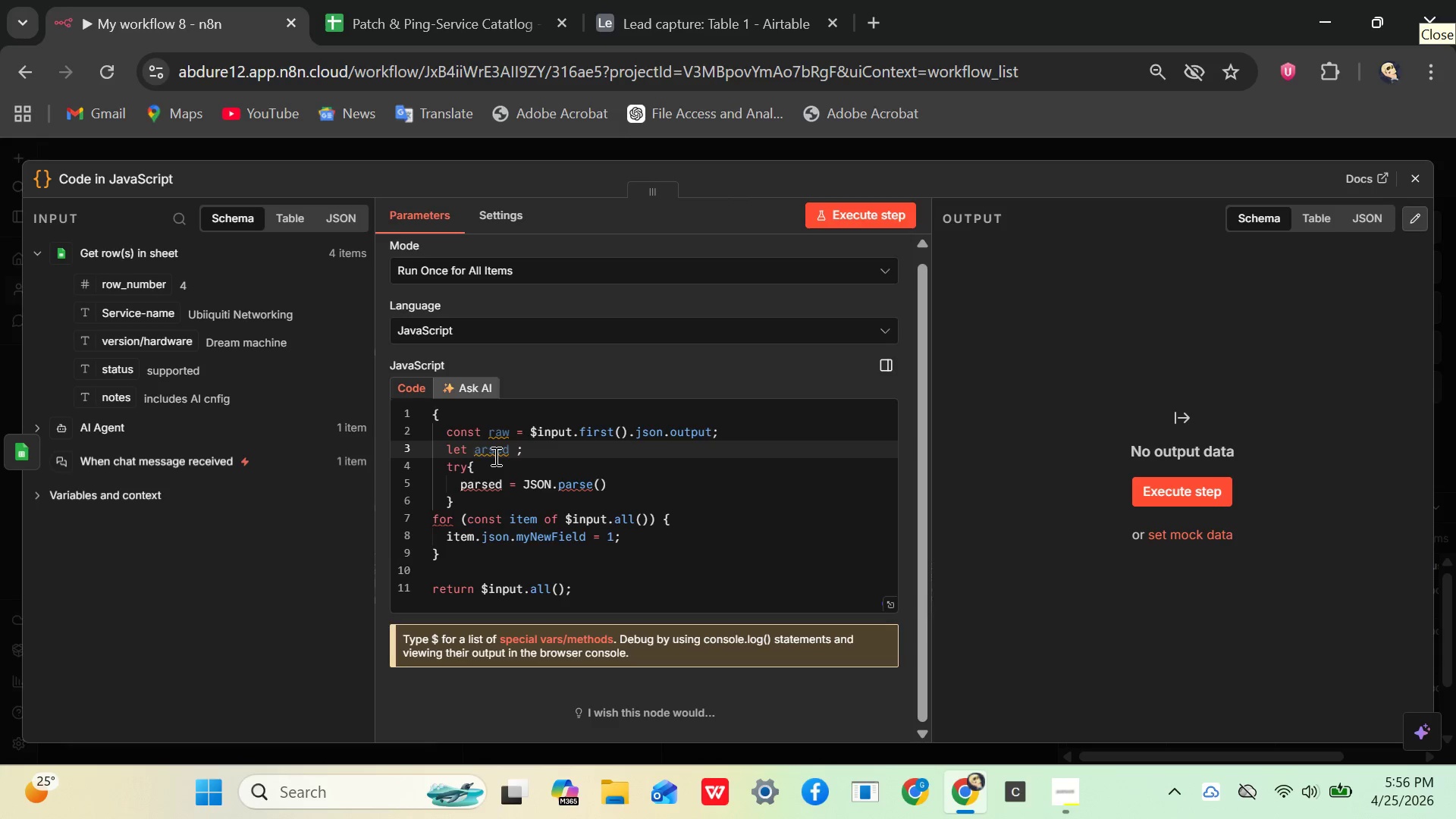 
key(P)
 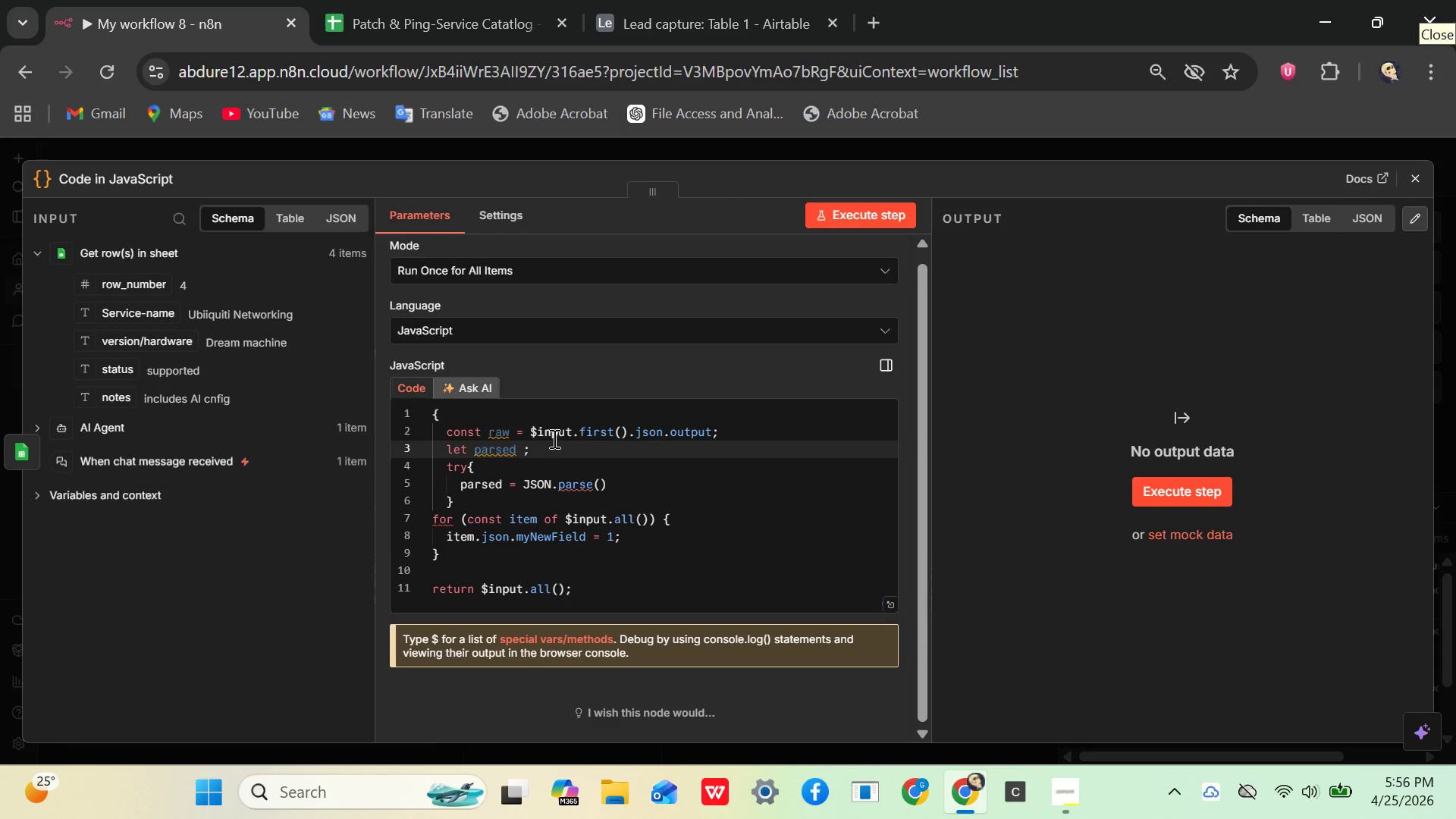 
wait(5.89)
 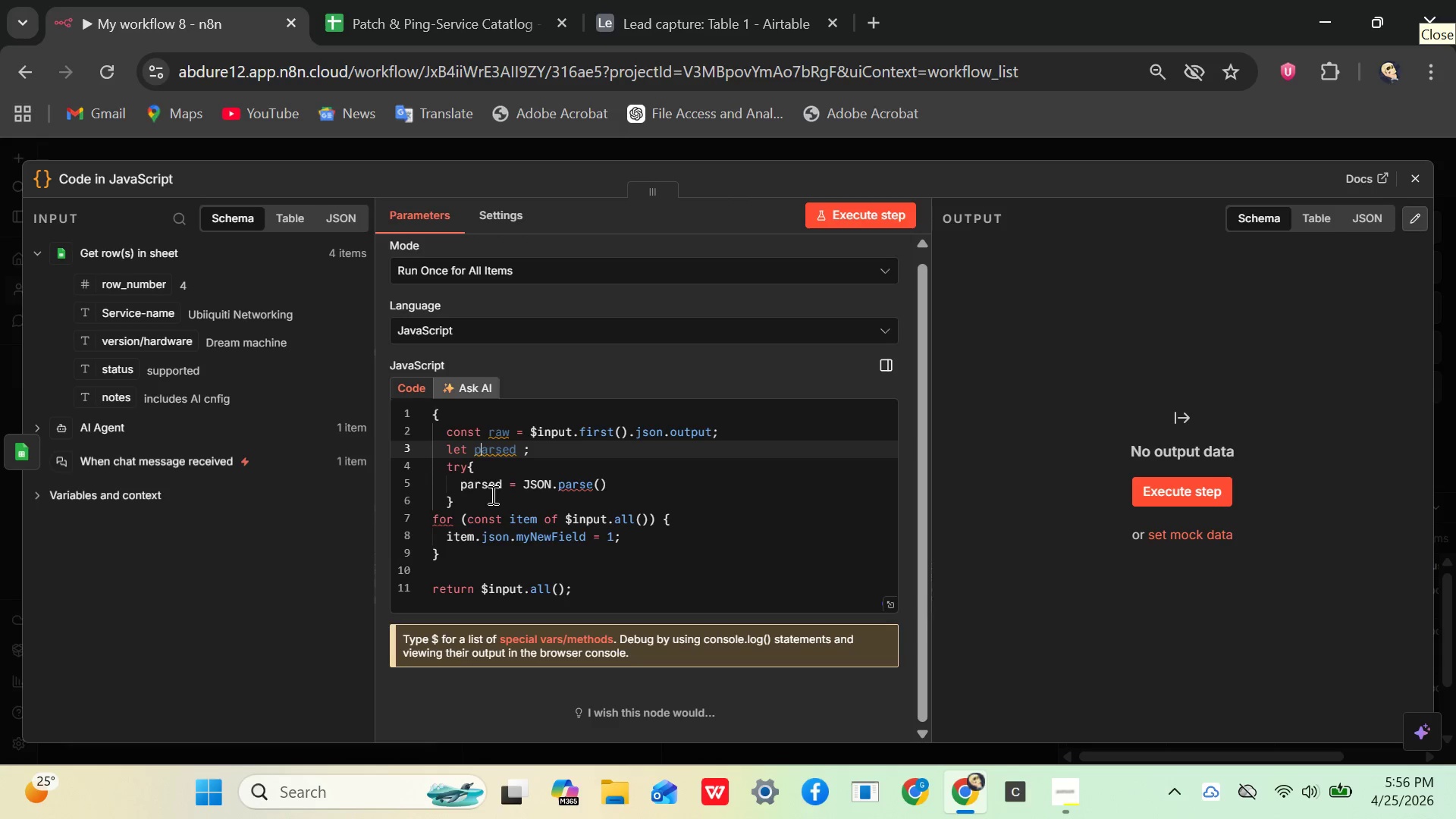 
left_click([520, 448])
 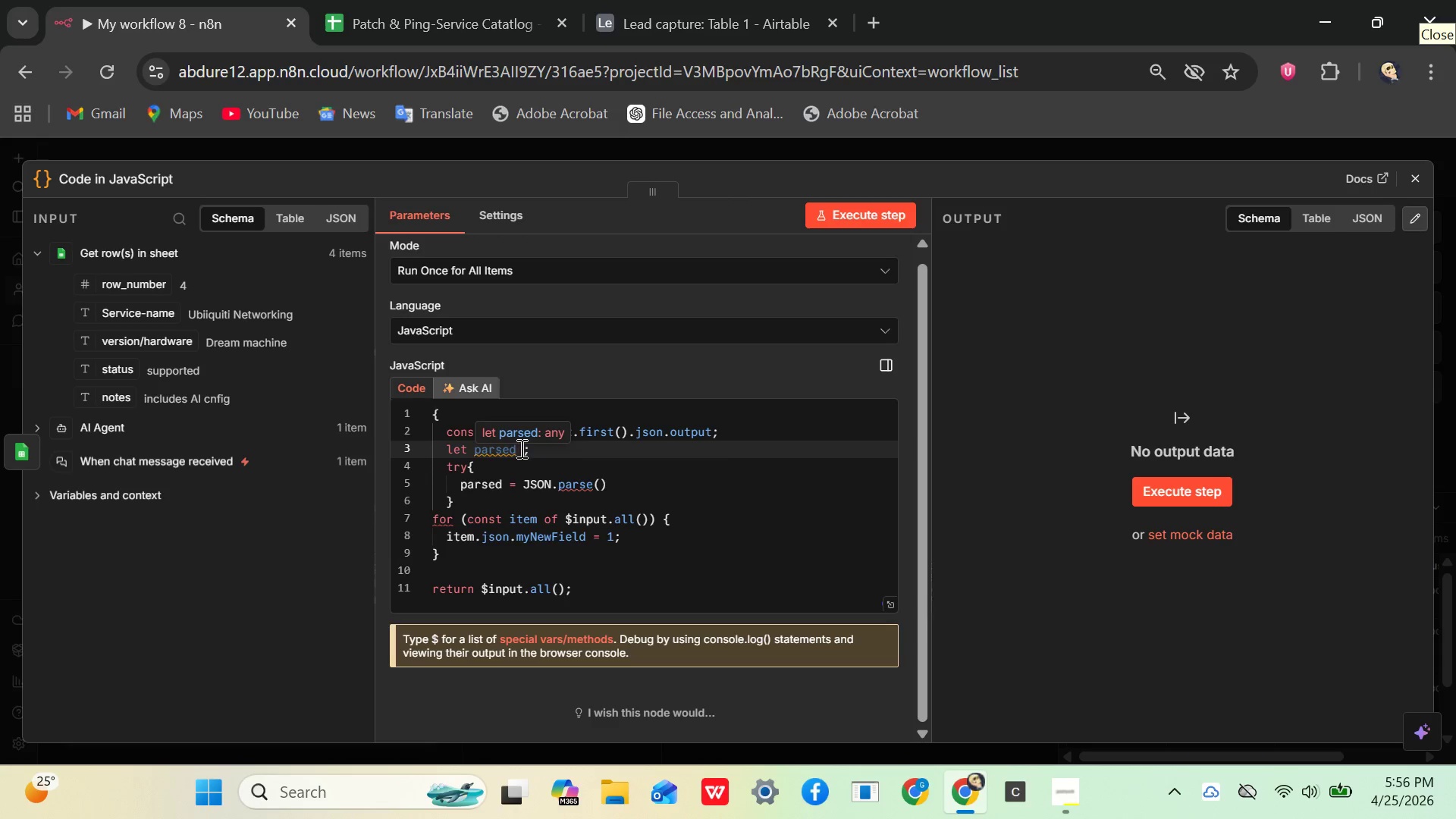 
key(ArrowRight)
 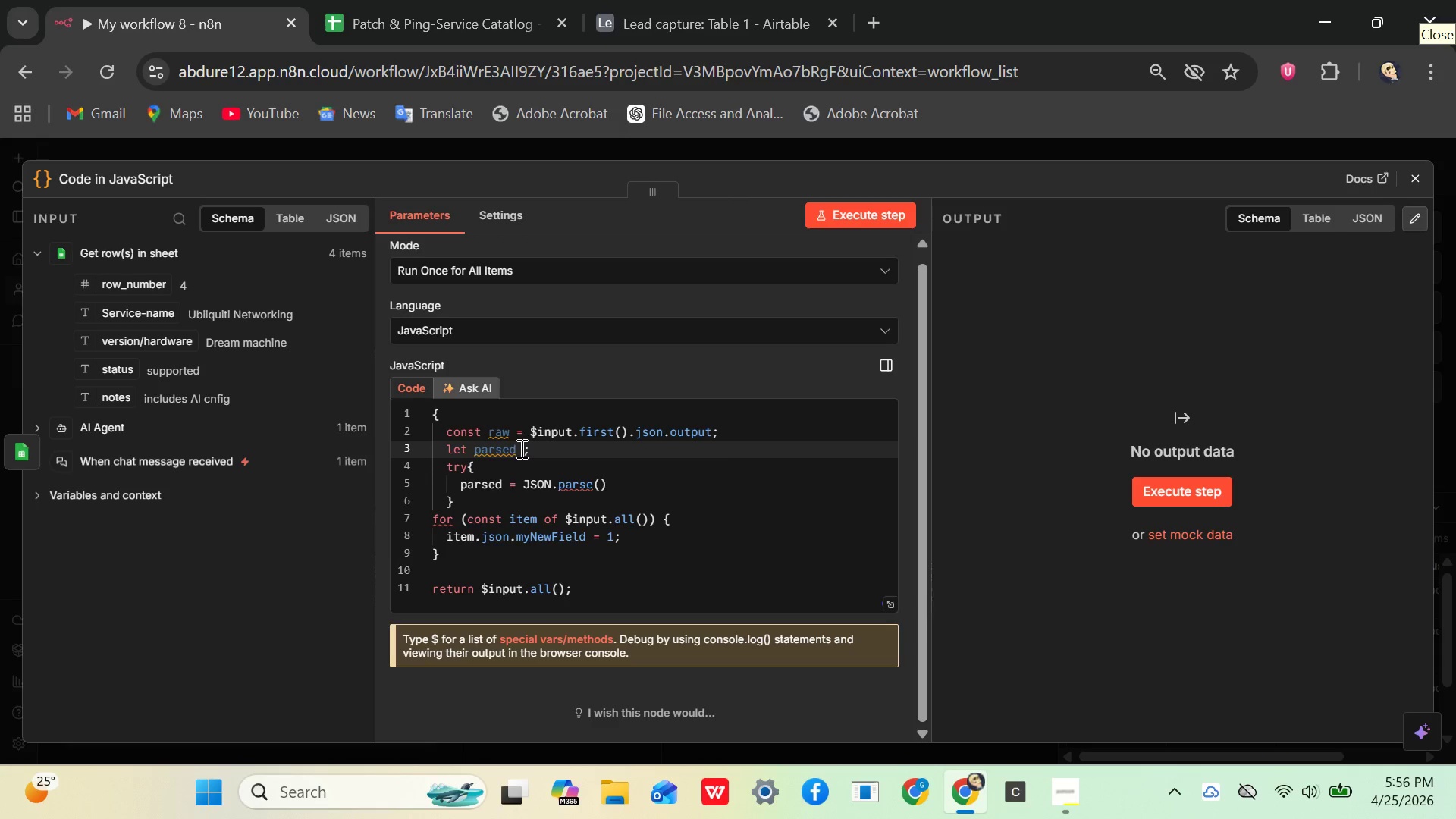 
key(Backspace)
 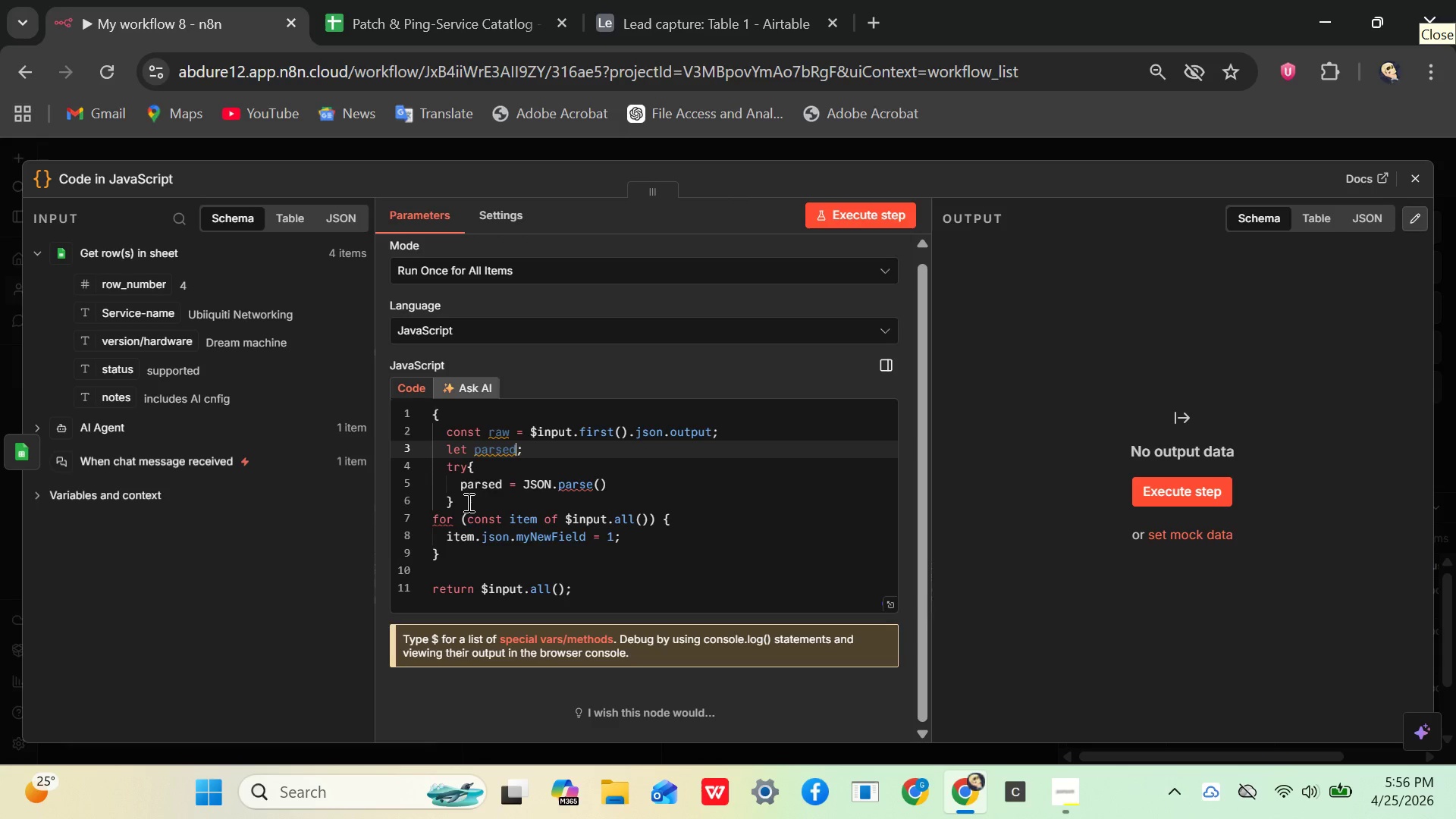 
wait(8.89)
 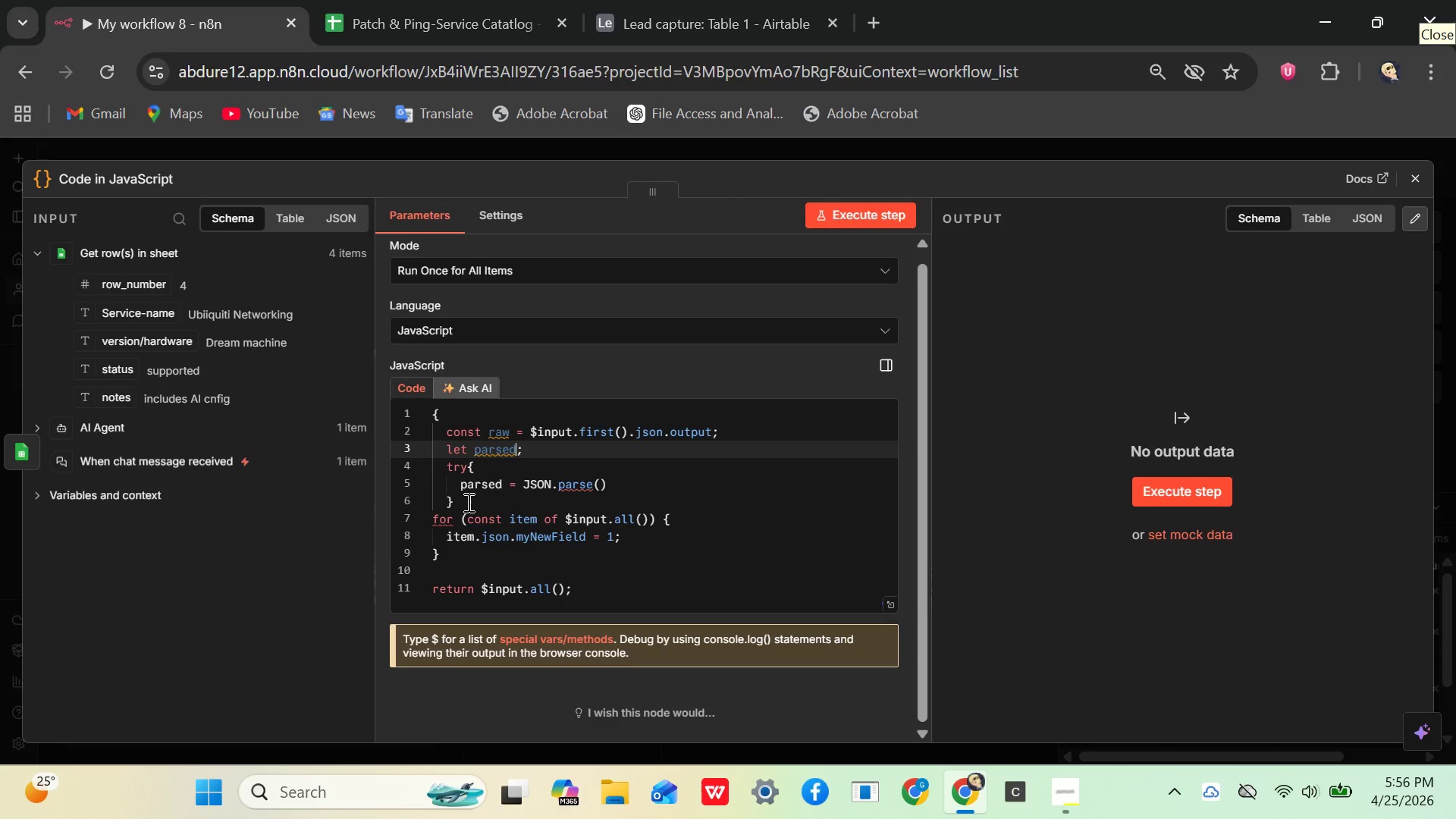 
left_click([464, 505])
 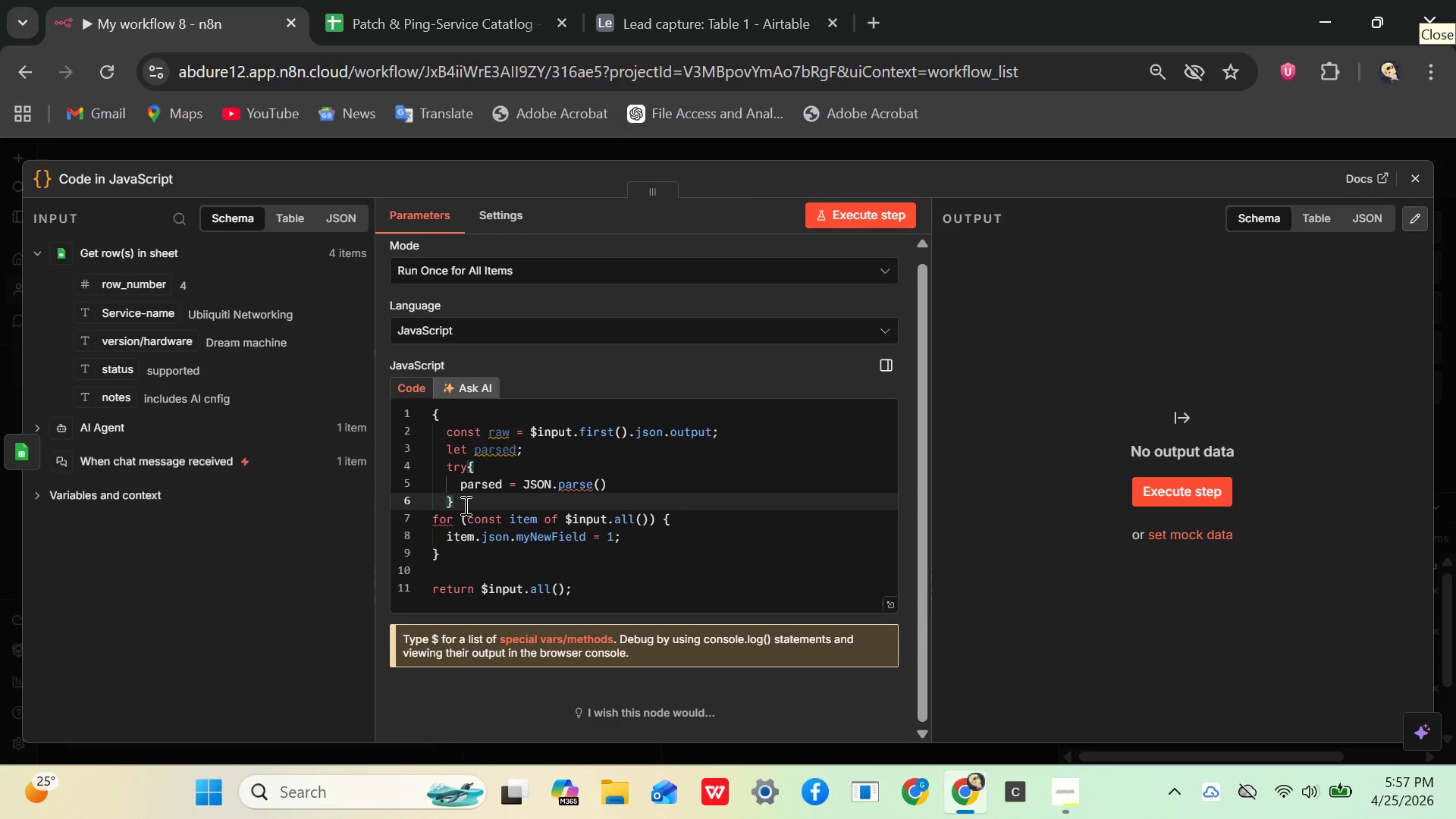 
key(Unknown)
 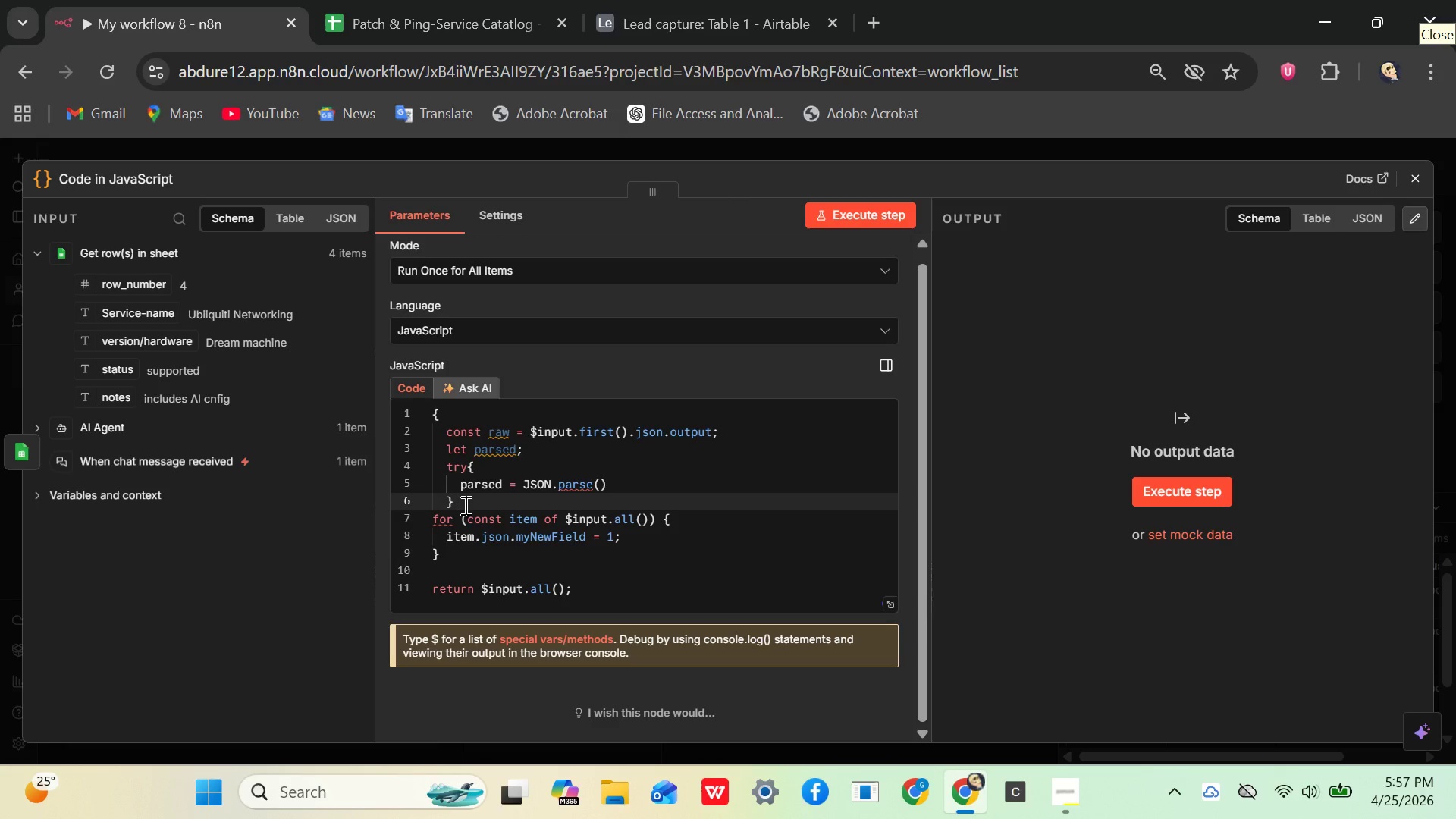 
type( catch )
 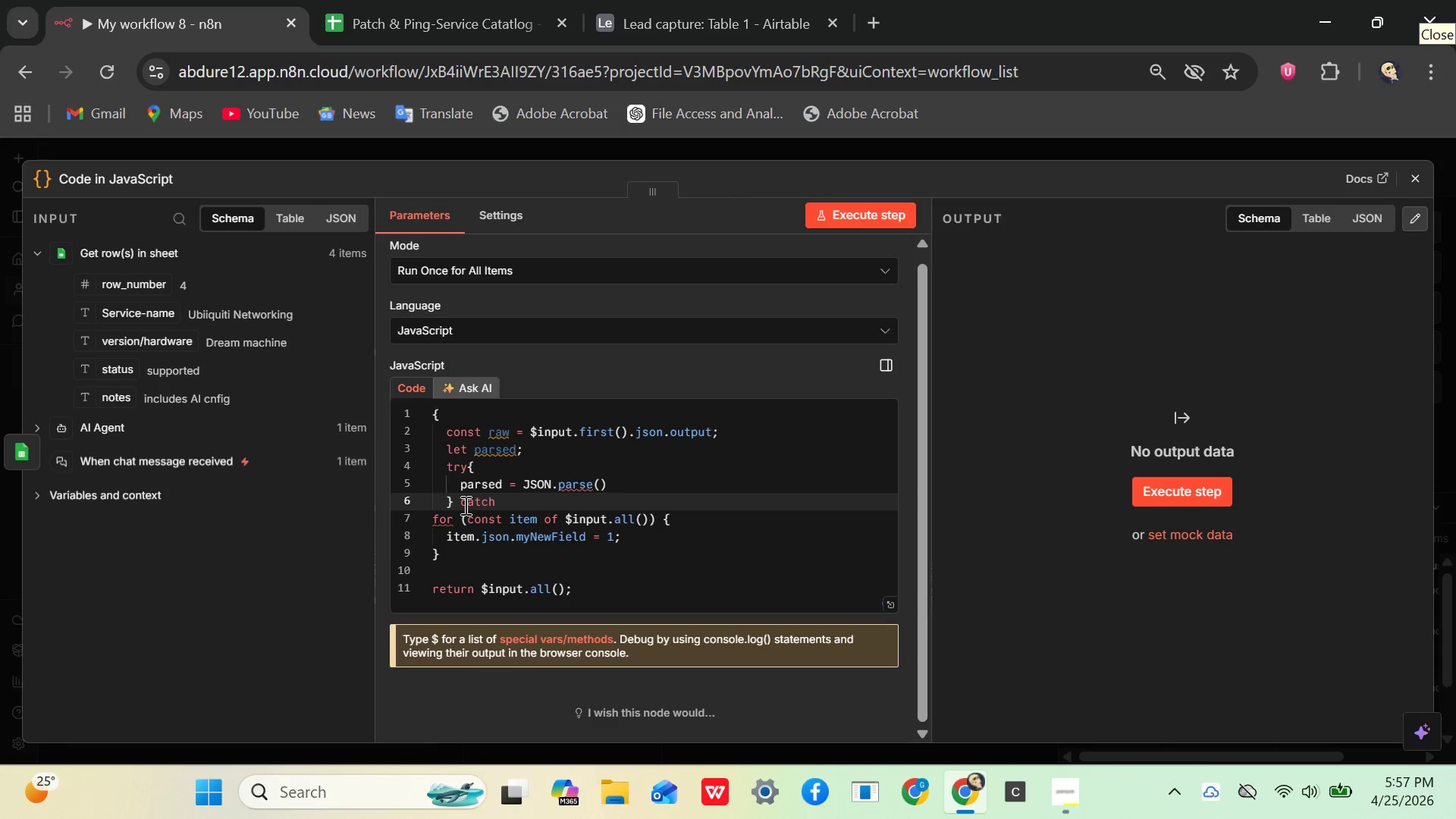 
wait(7.55)
 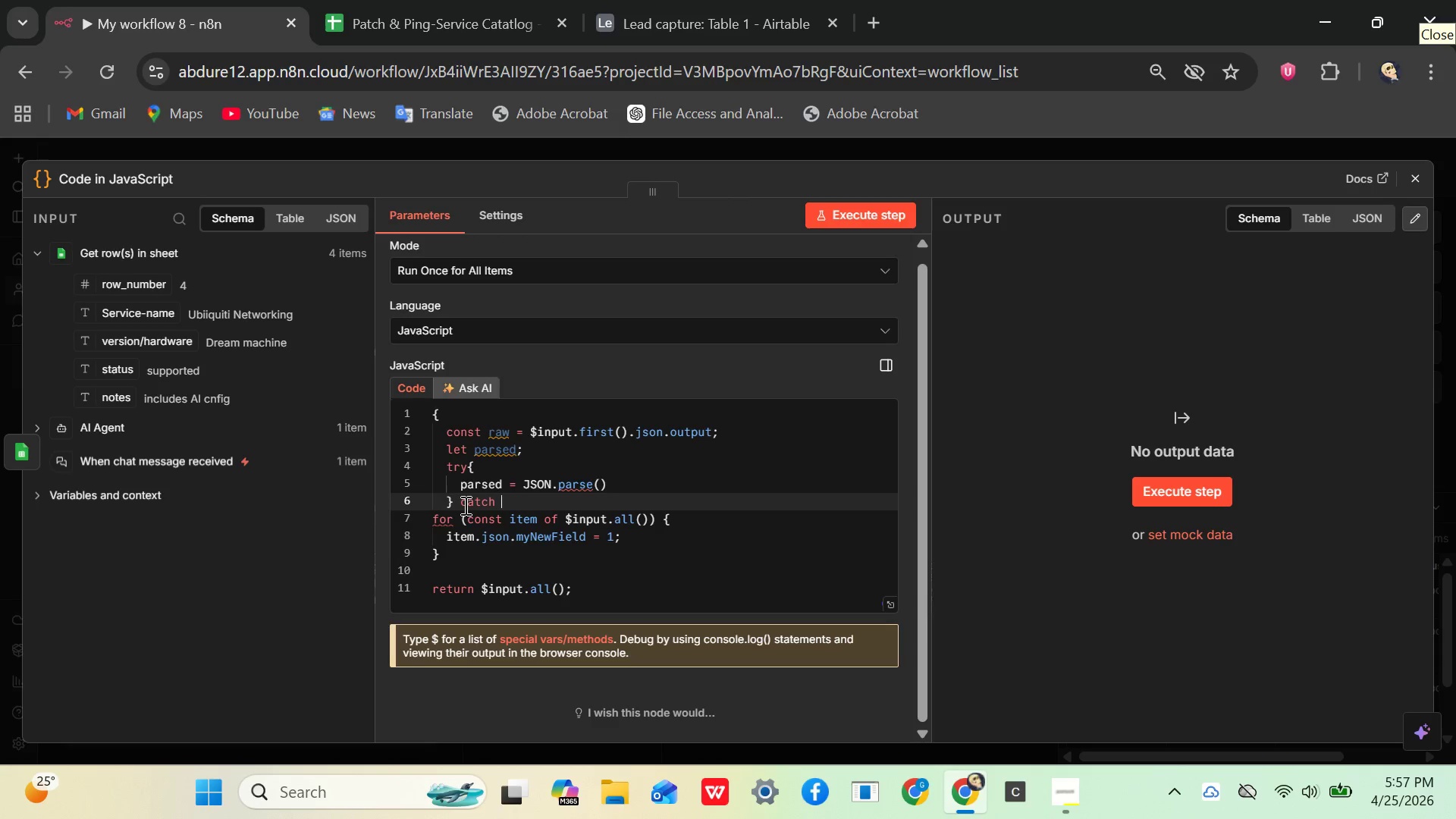 
type(())
 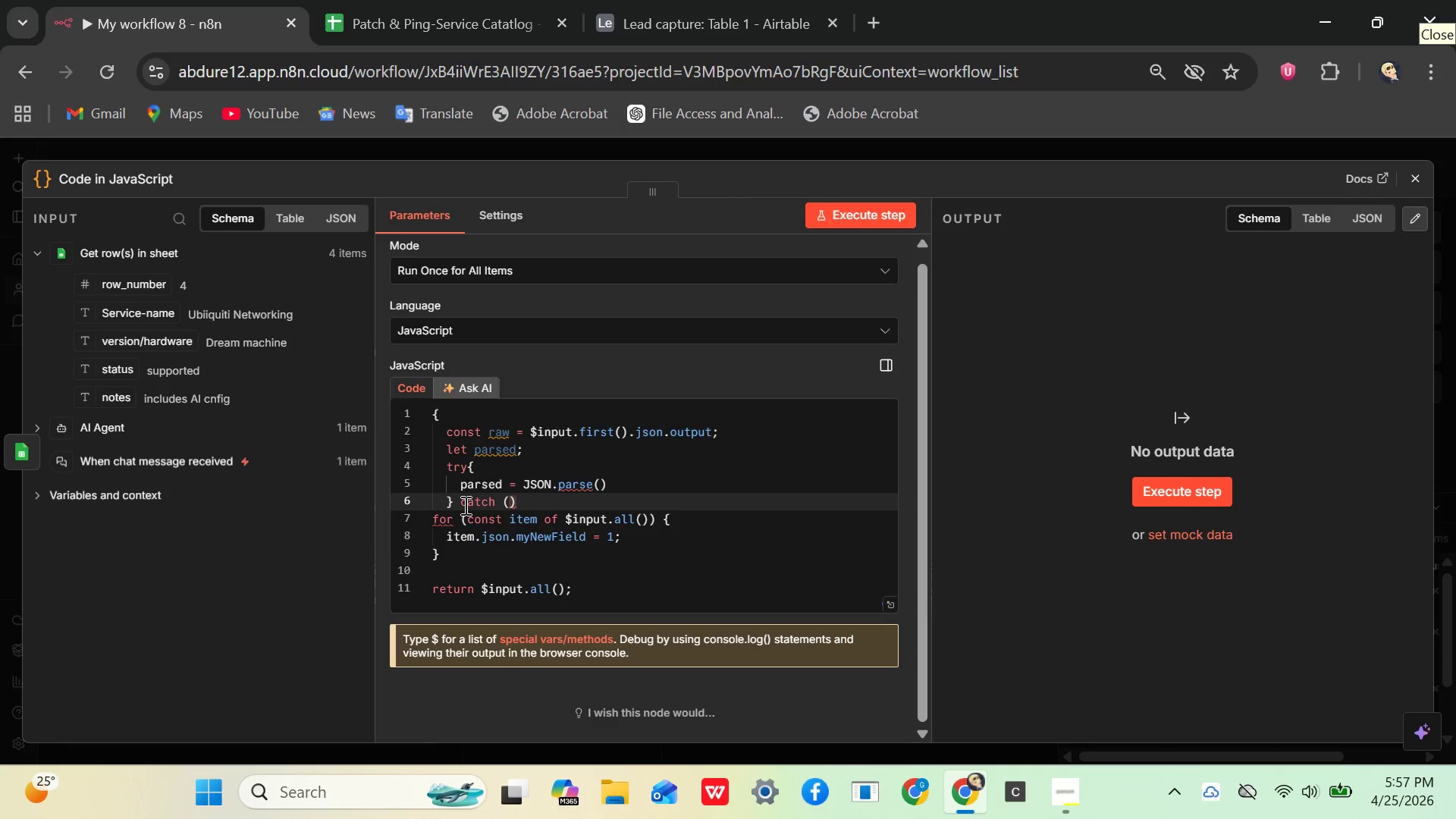 
key(ArrowLeft)
 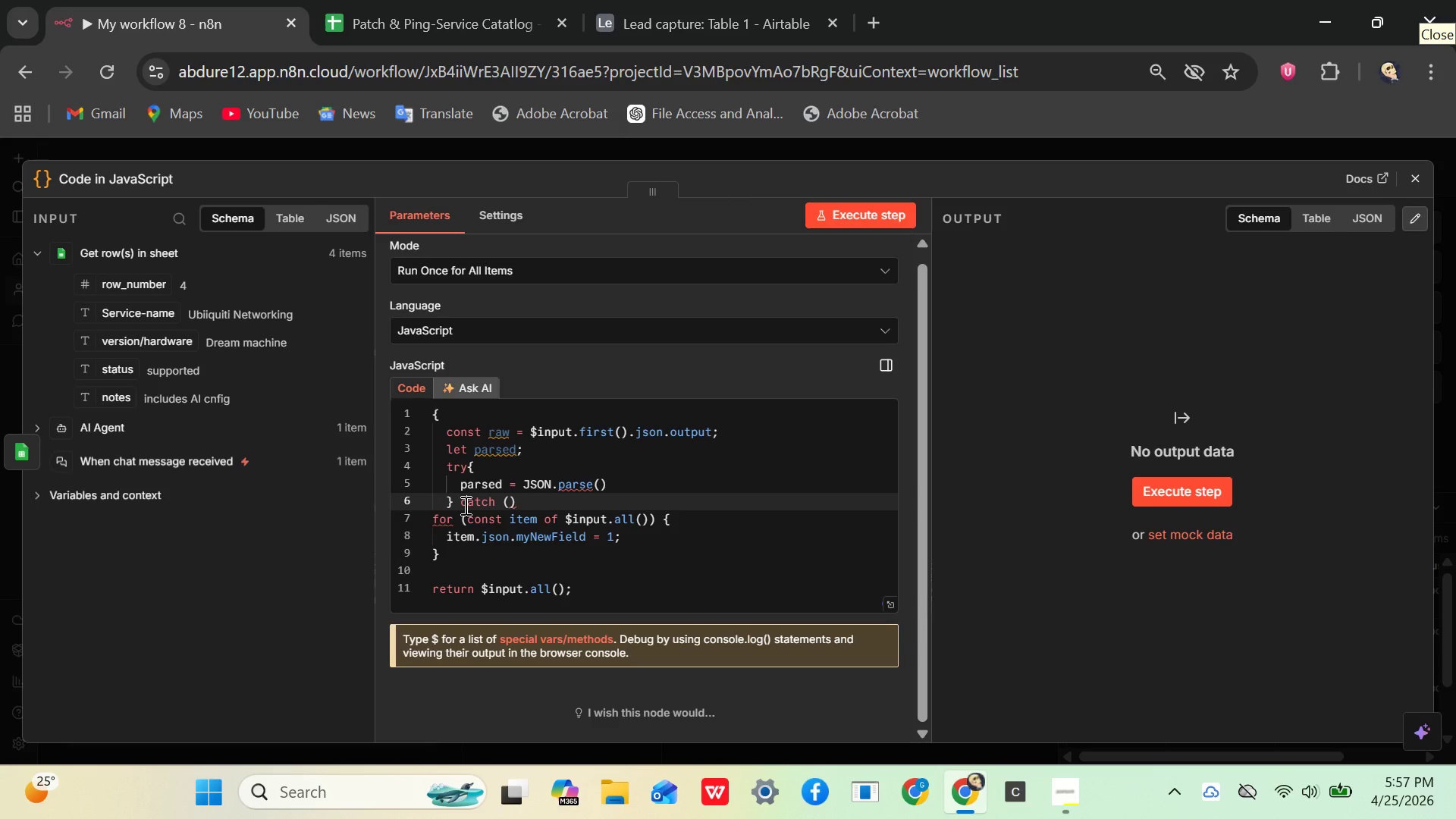 
left_click([464, 505])
 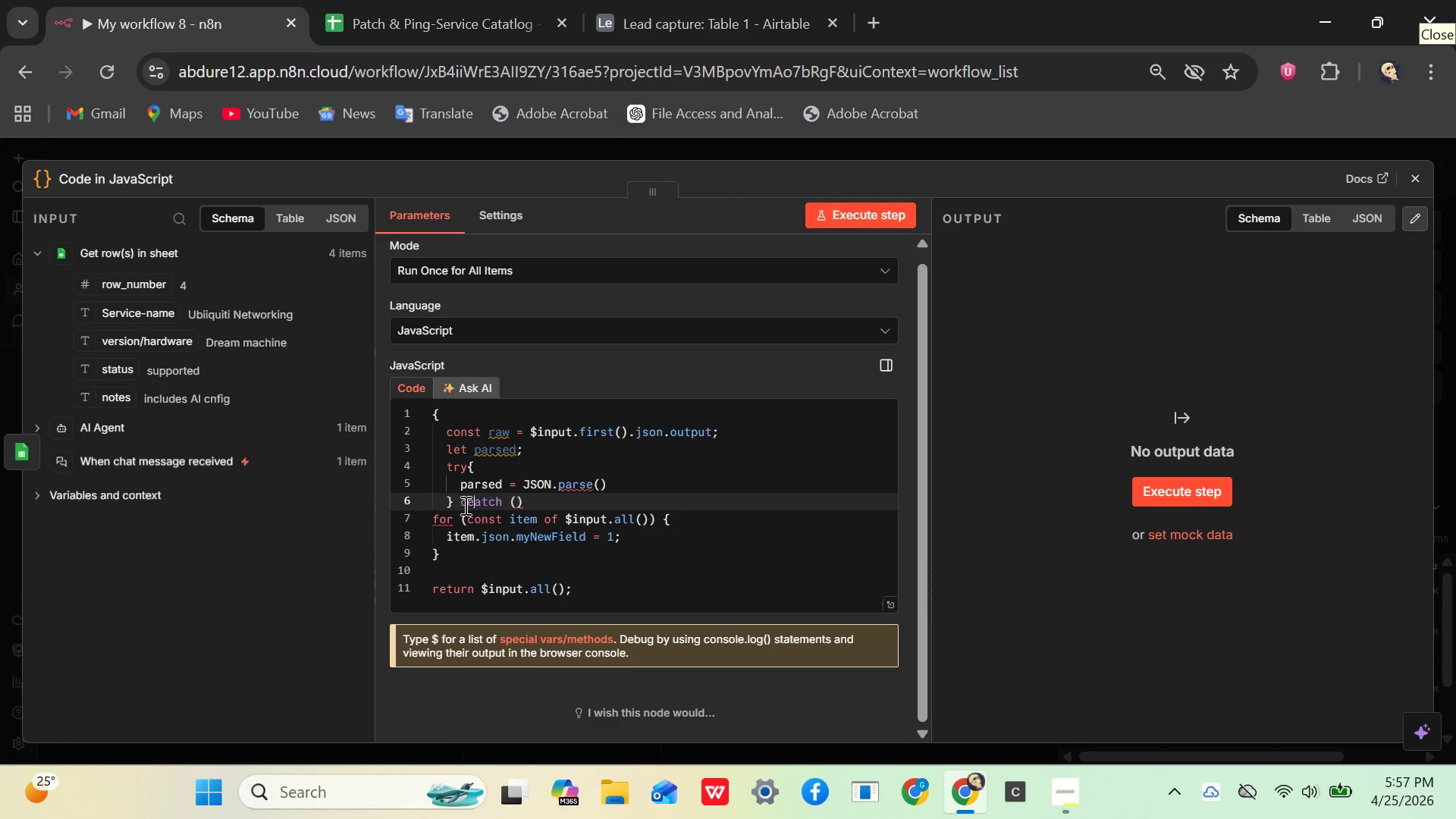 
key(E)
 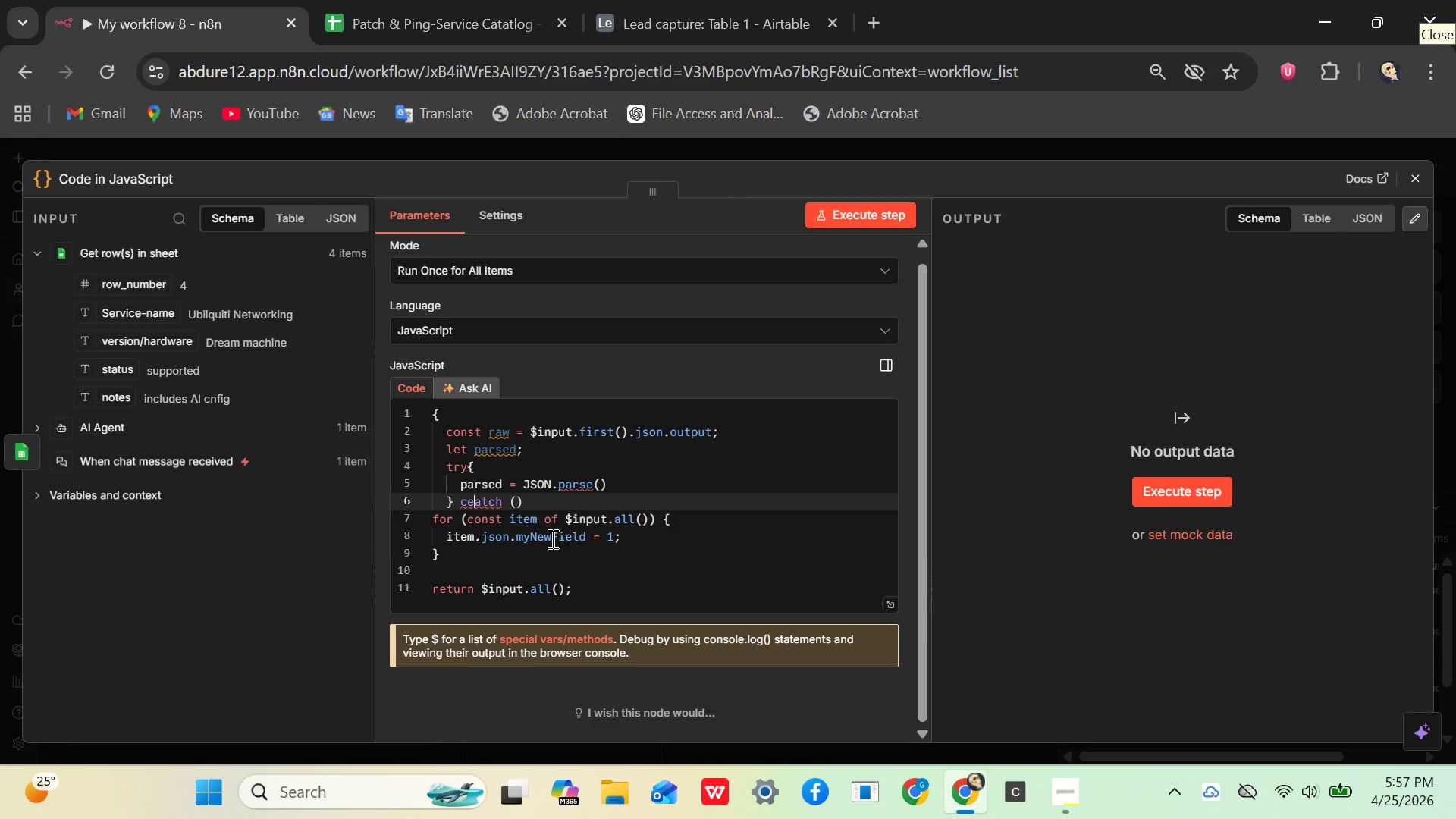 
key(Backspace)
 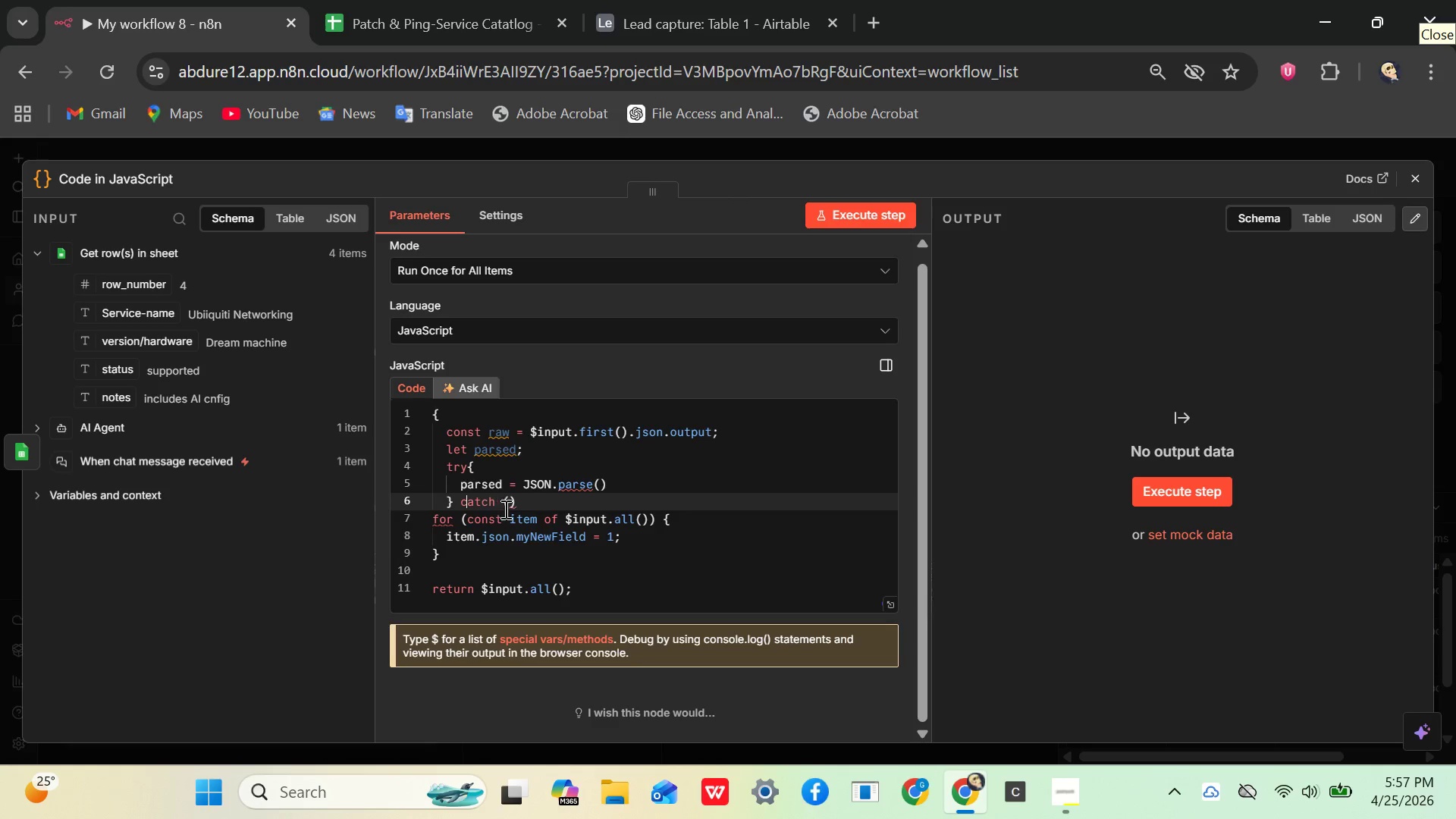 
left_click([512, 504])
 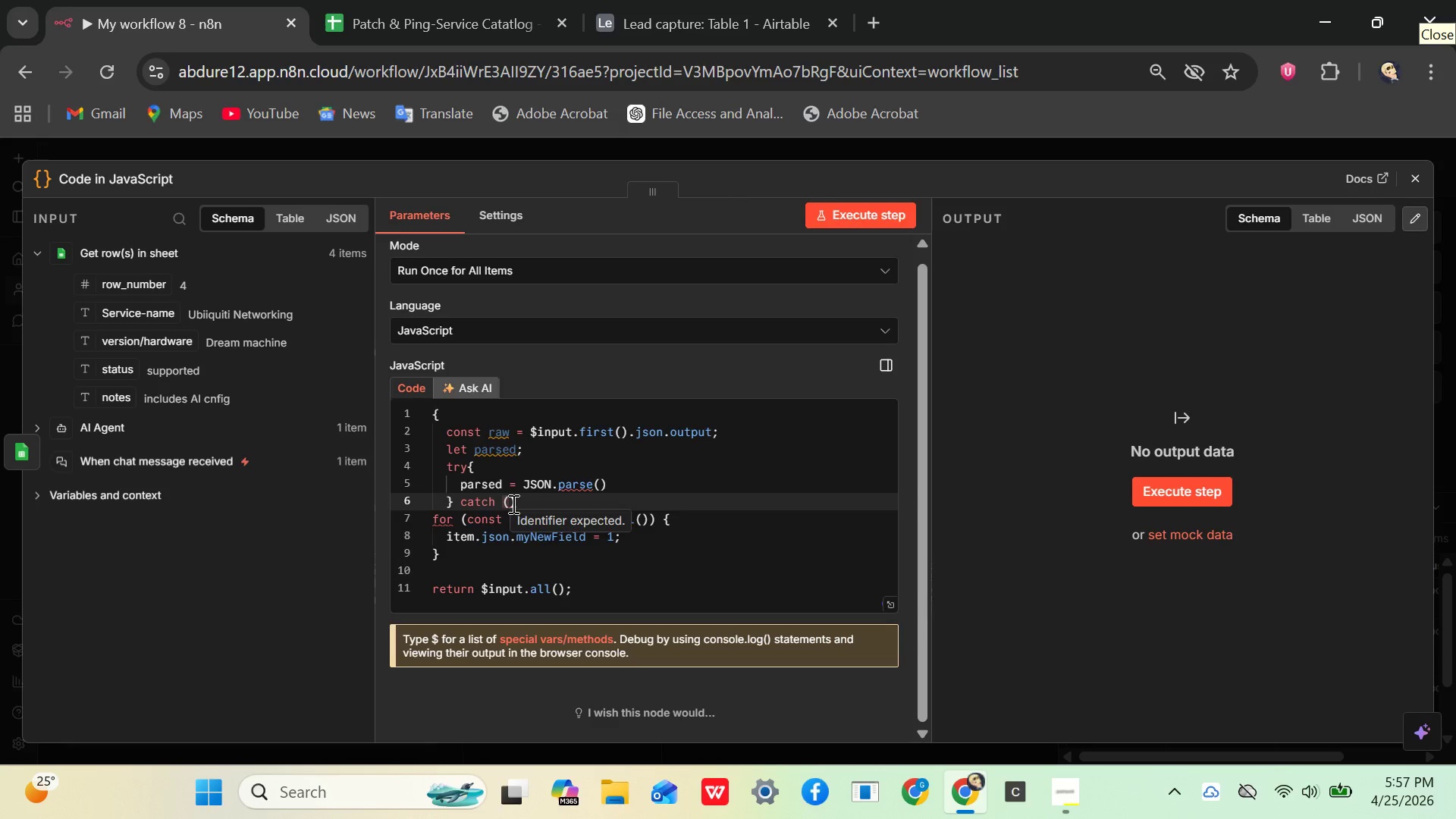 
key(E)
 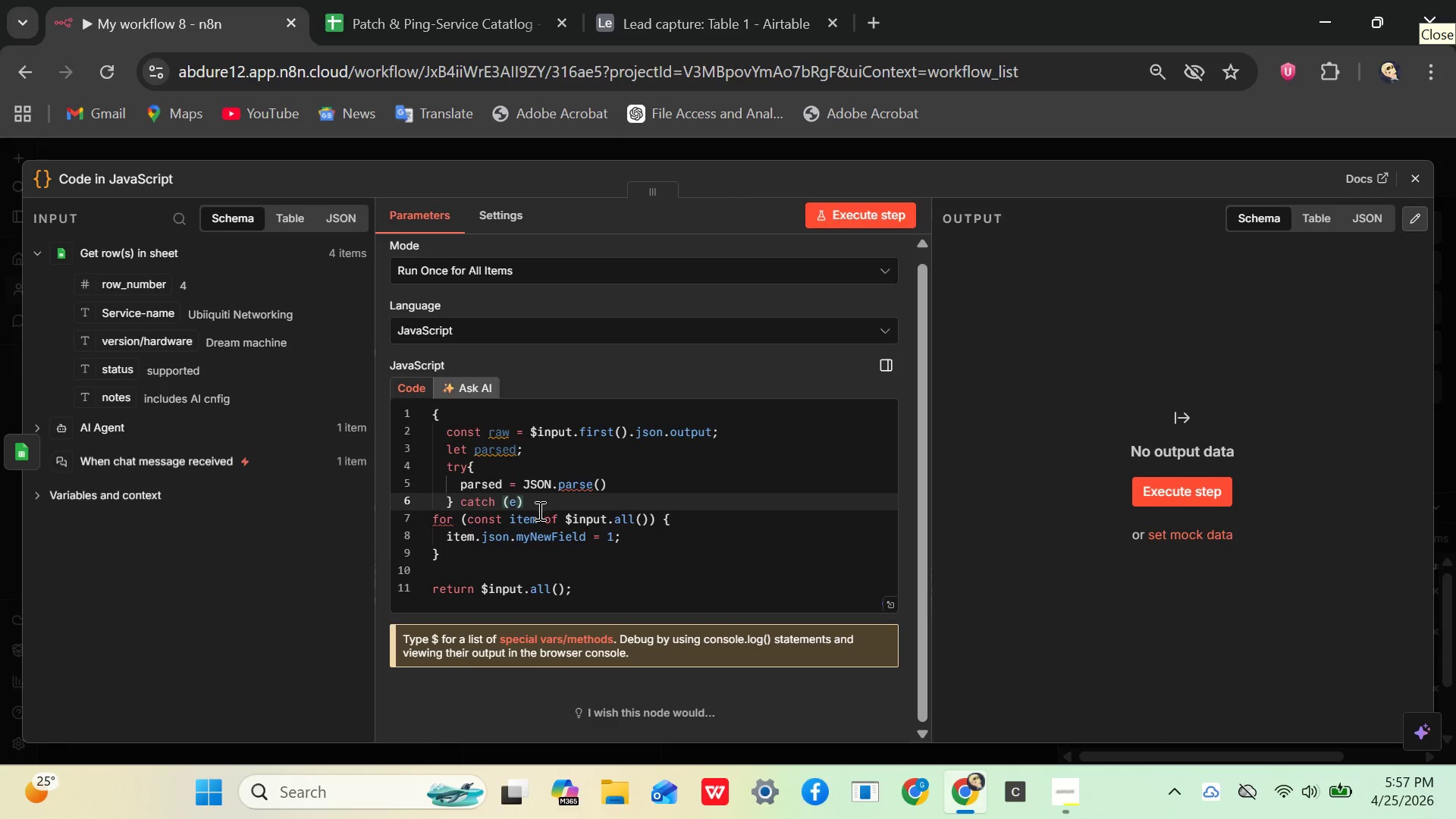 
left_click([532, 513])
 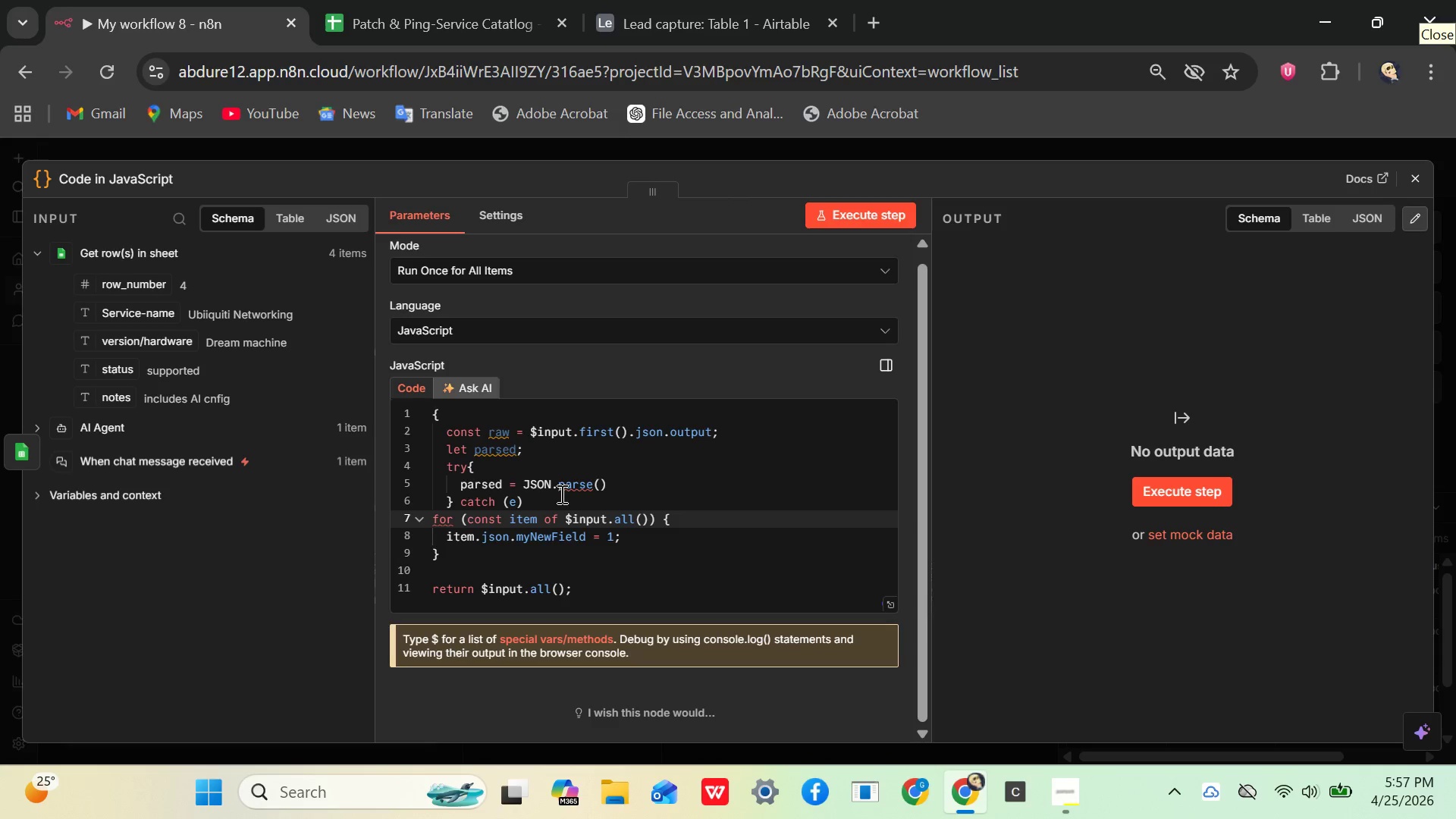 
left_click([538, 497])
 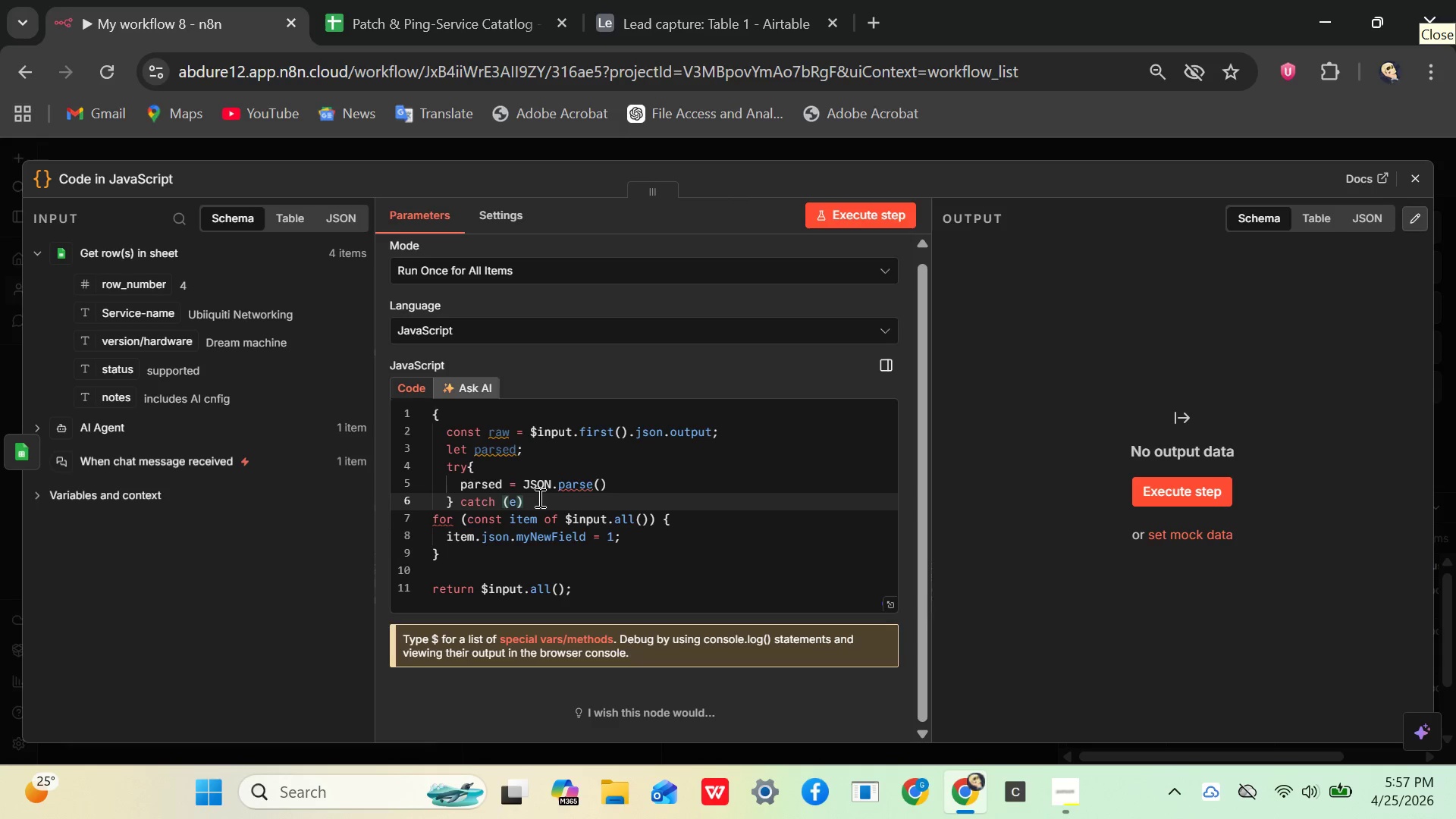 
wait(9.7)
 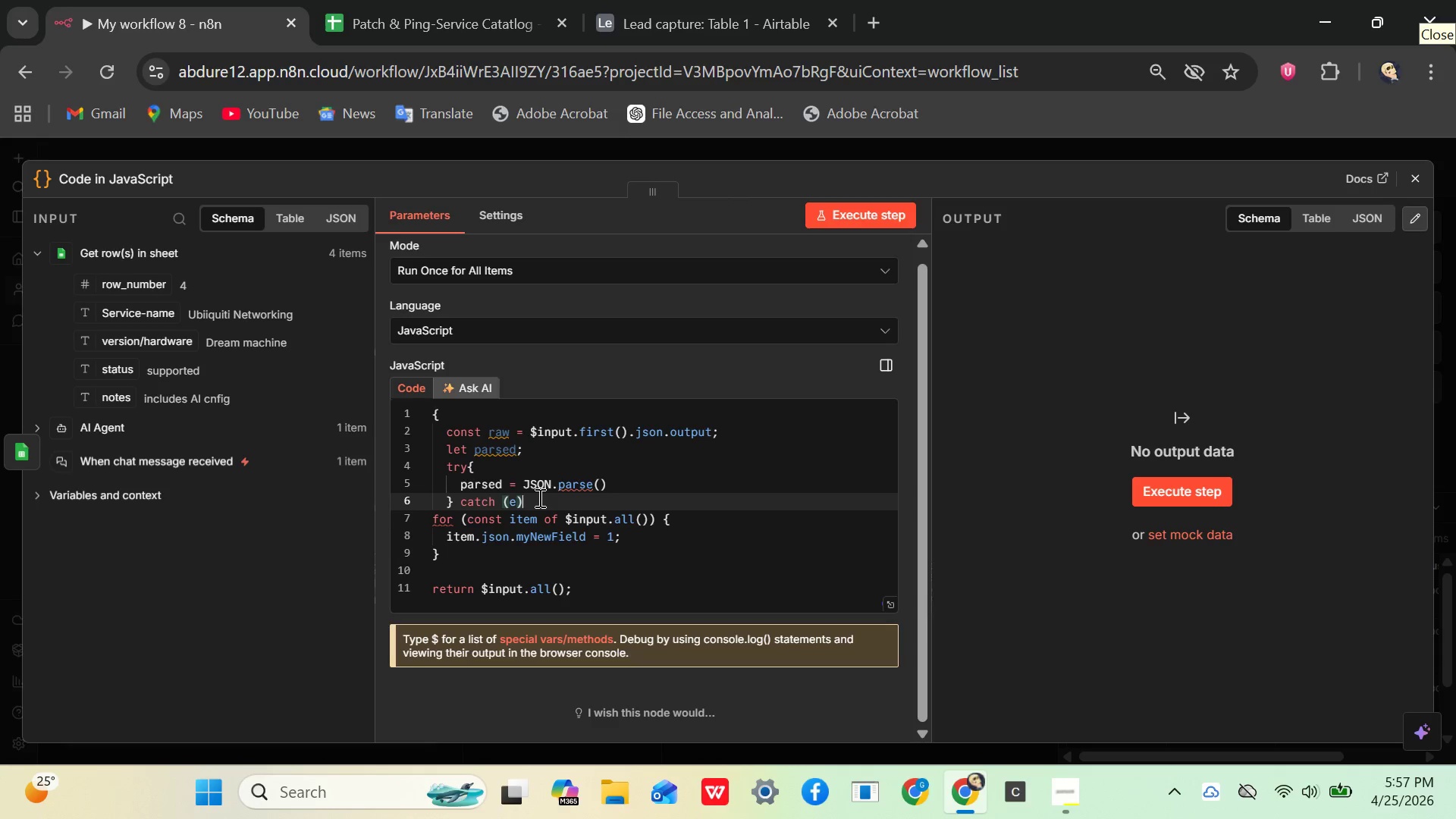 
key(Shift+BracketLeft)
 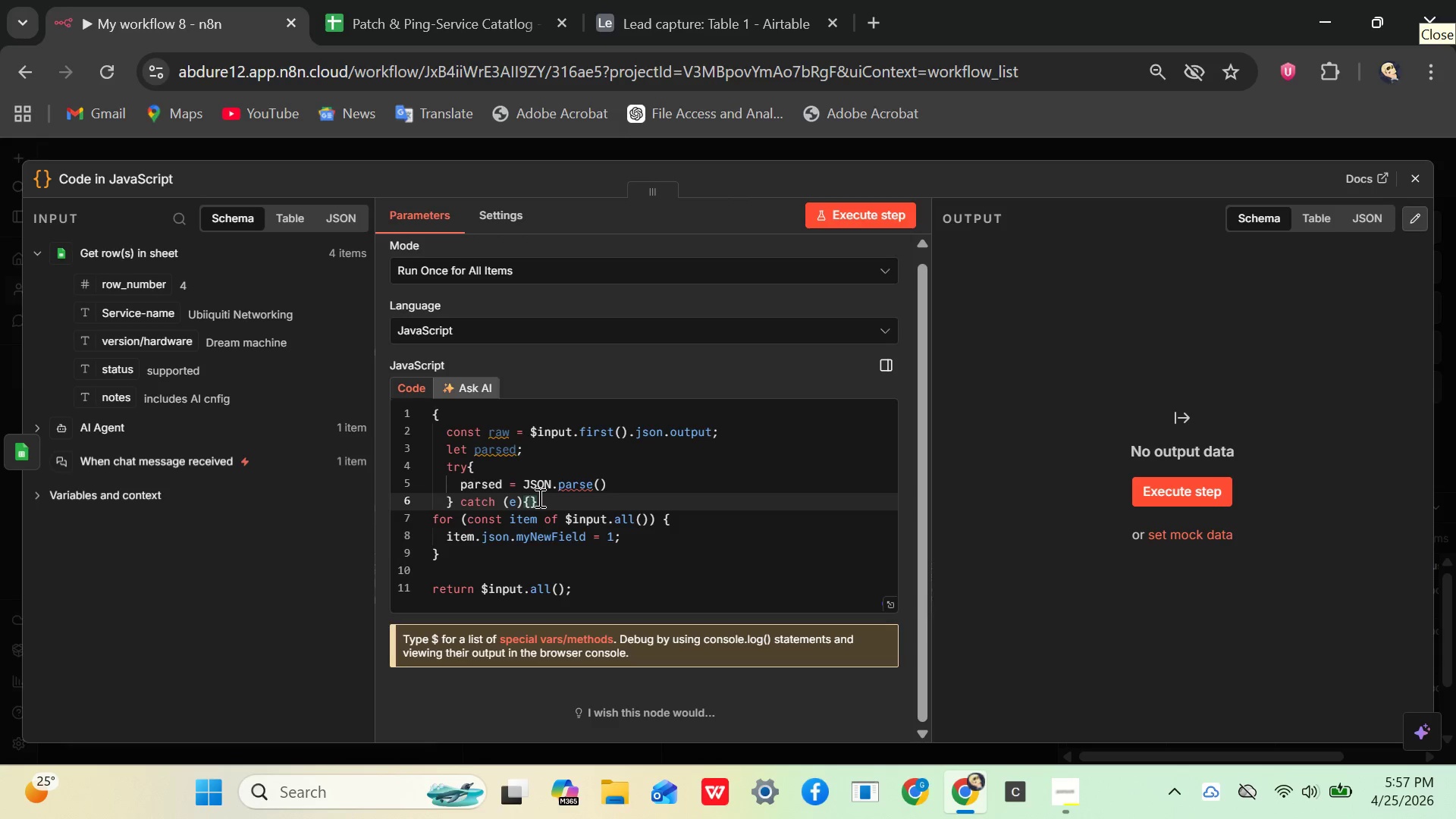 
key(Enter)
 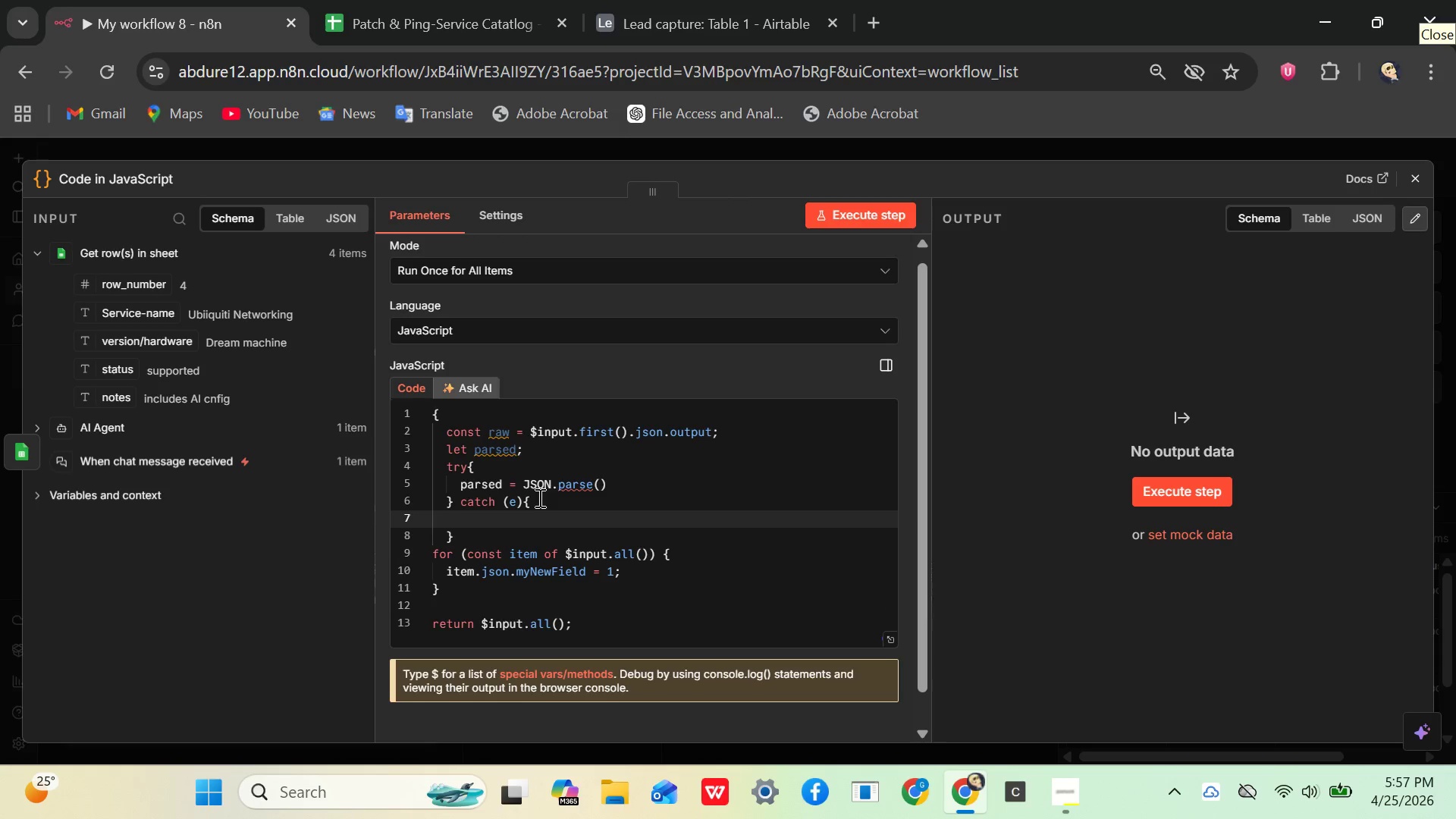 
left_click([522, 500])
 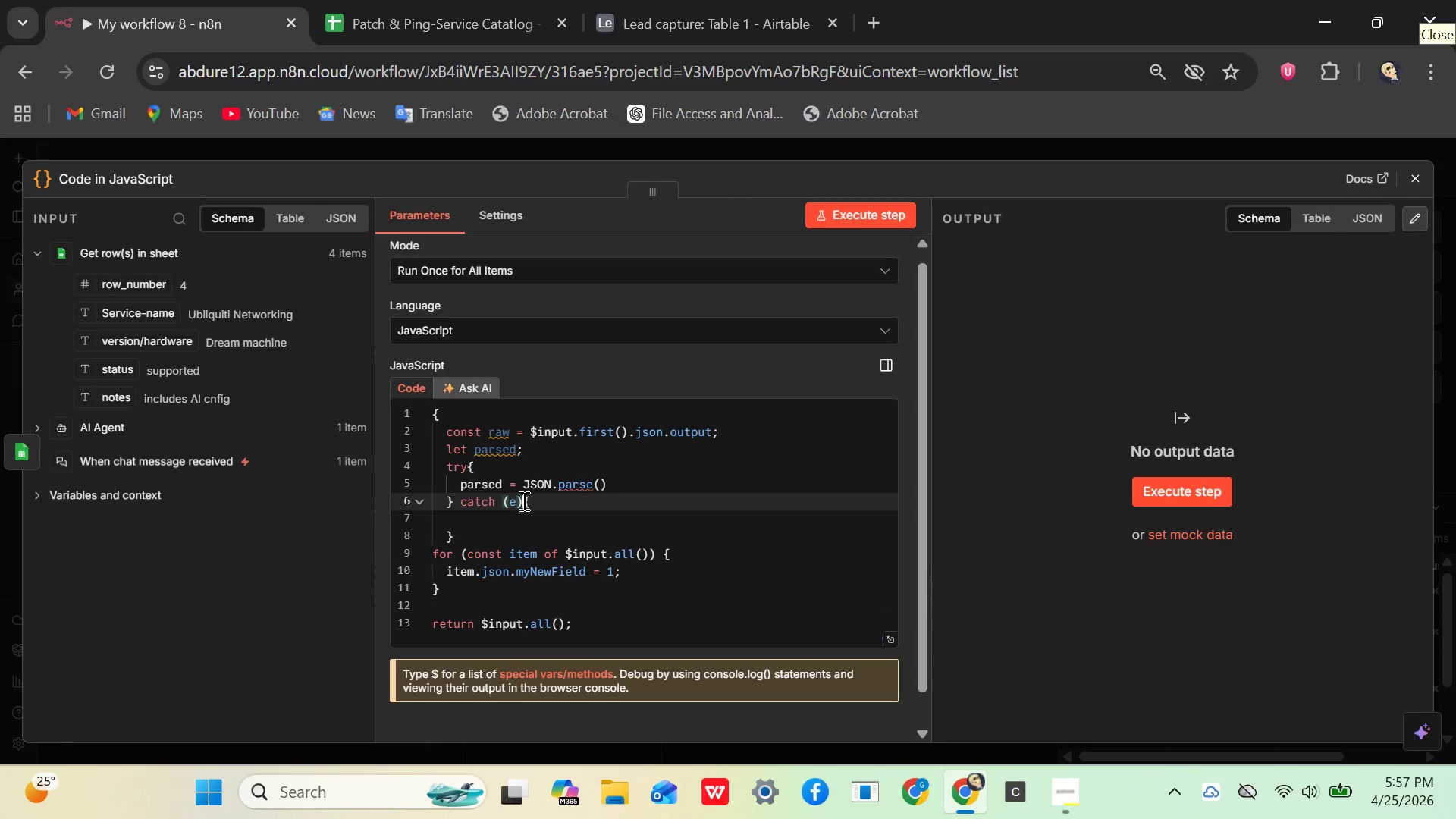 
key(Space)
 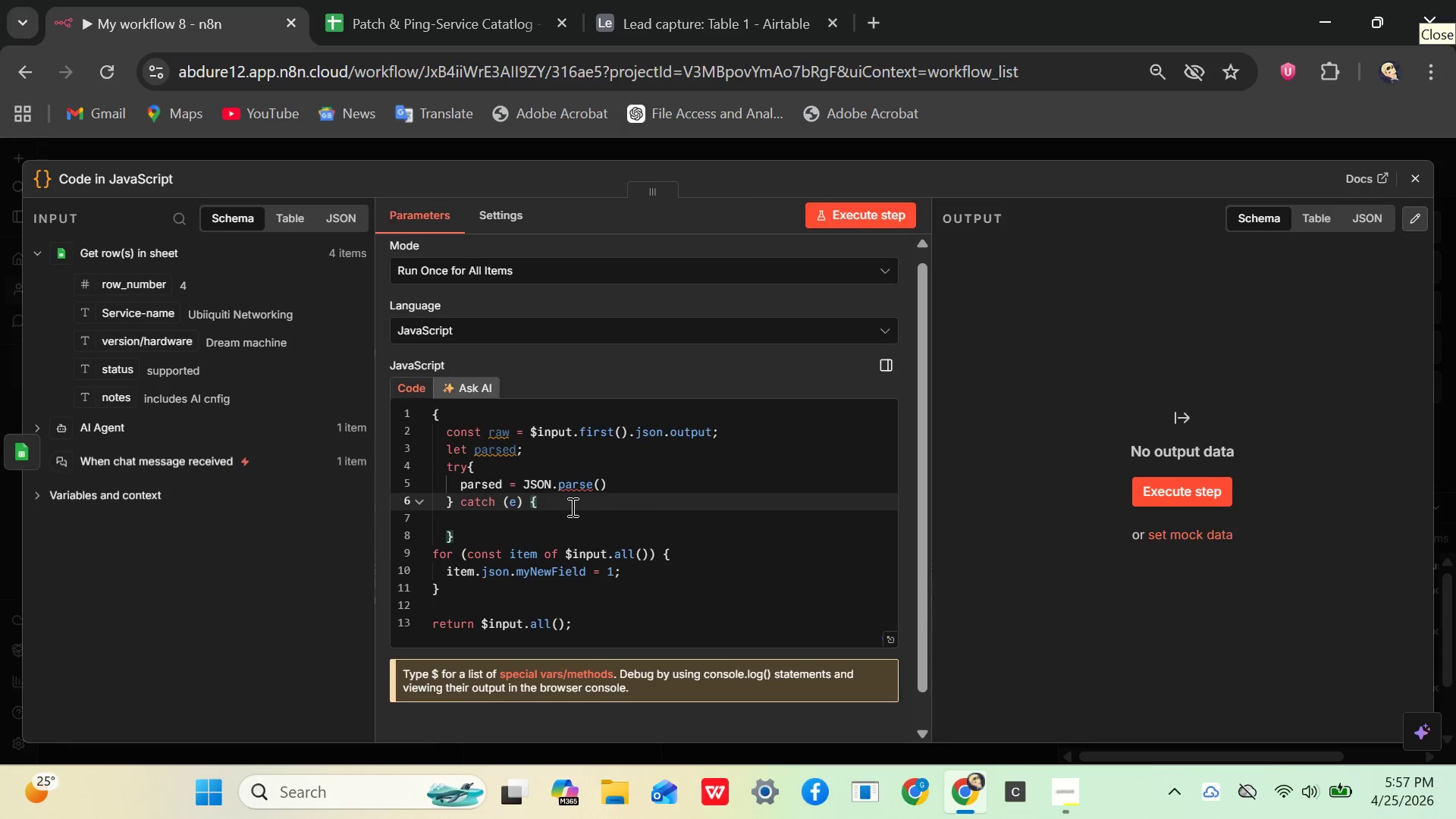 
left_click([563, 505])
 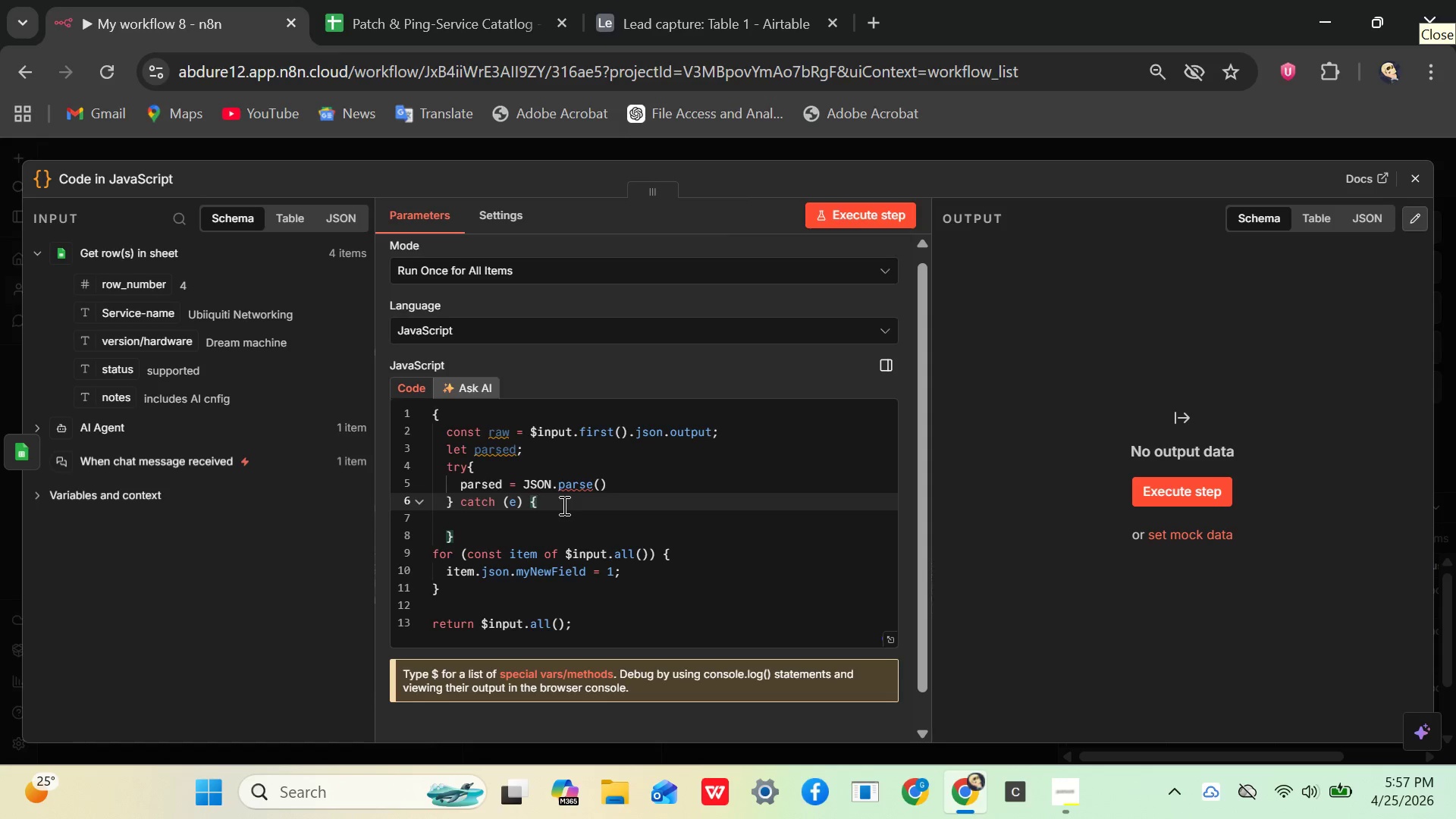 
key(Enter)
 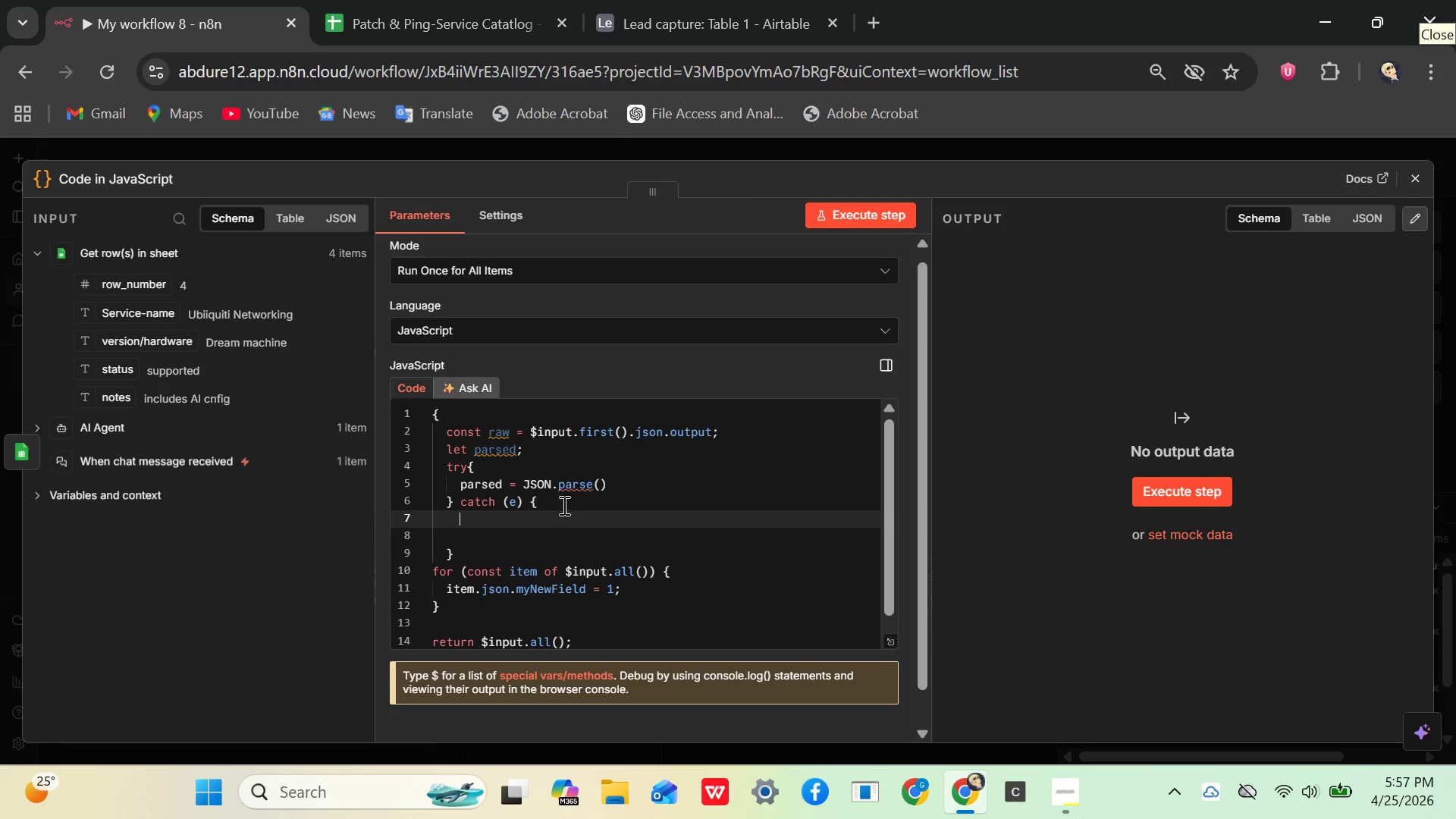 
type(parsed )
 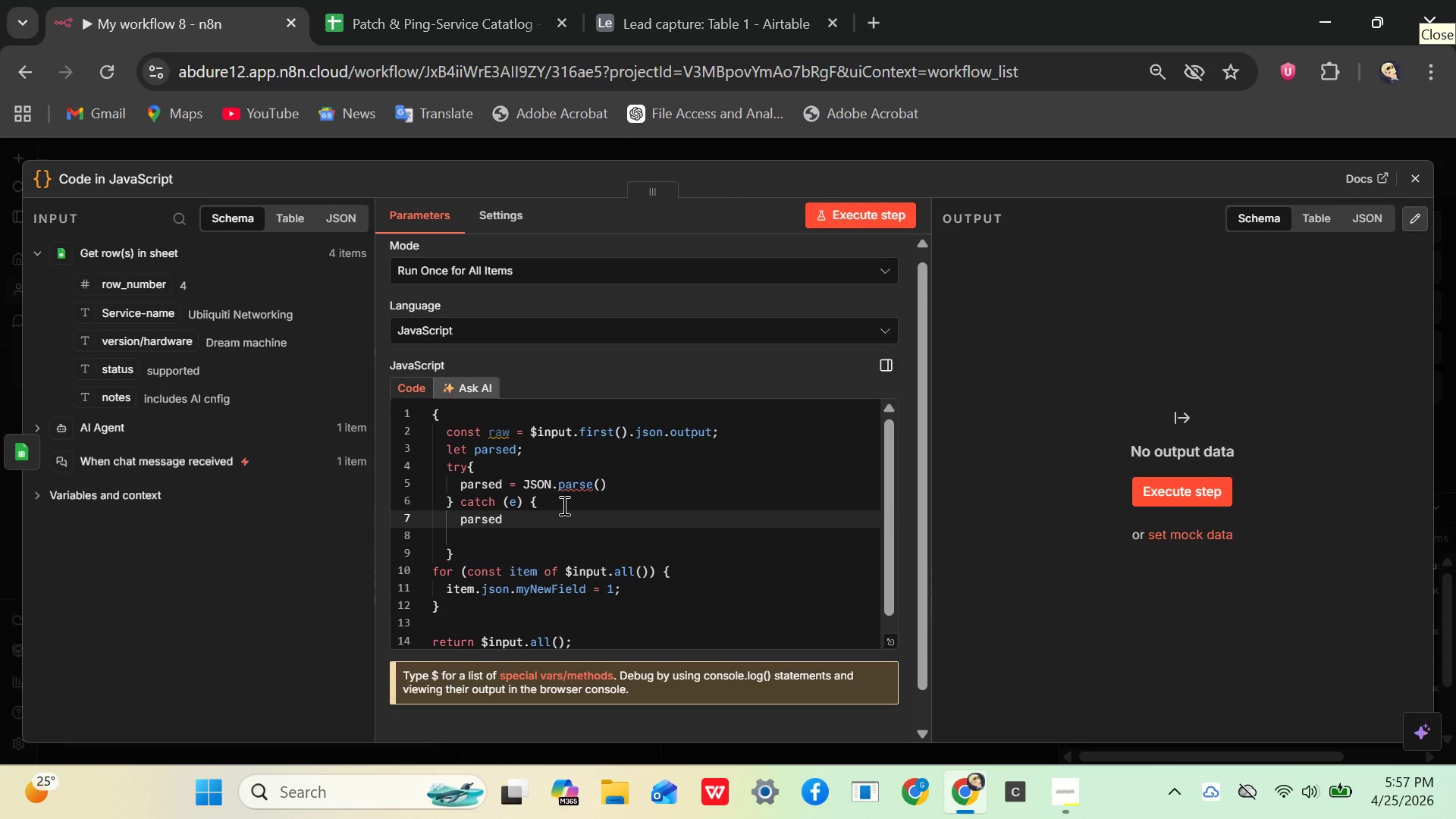 
key(Equal)
 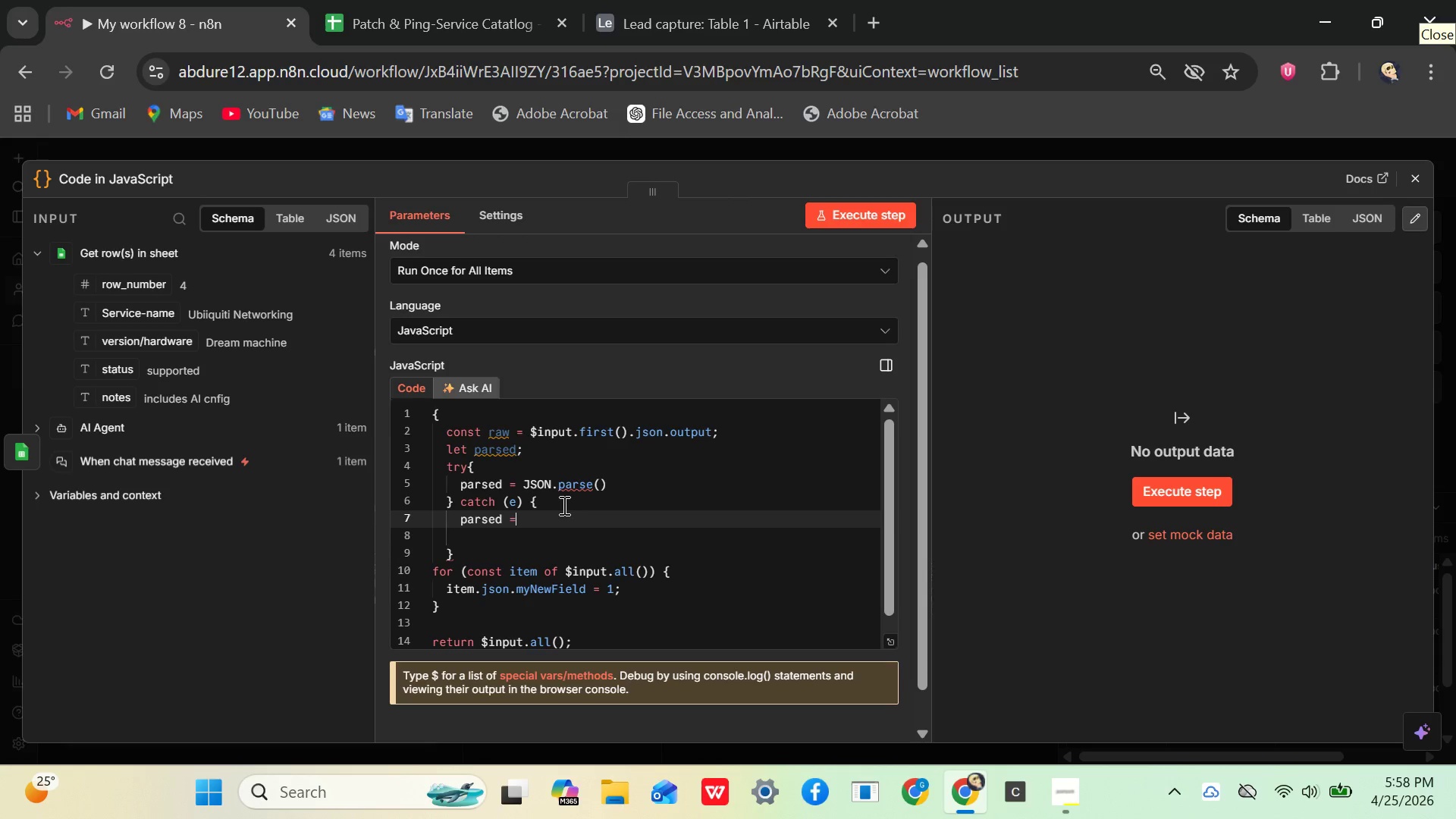 
key(Space)
 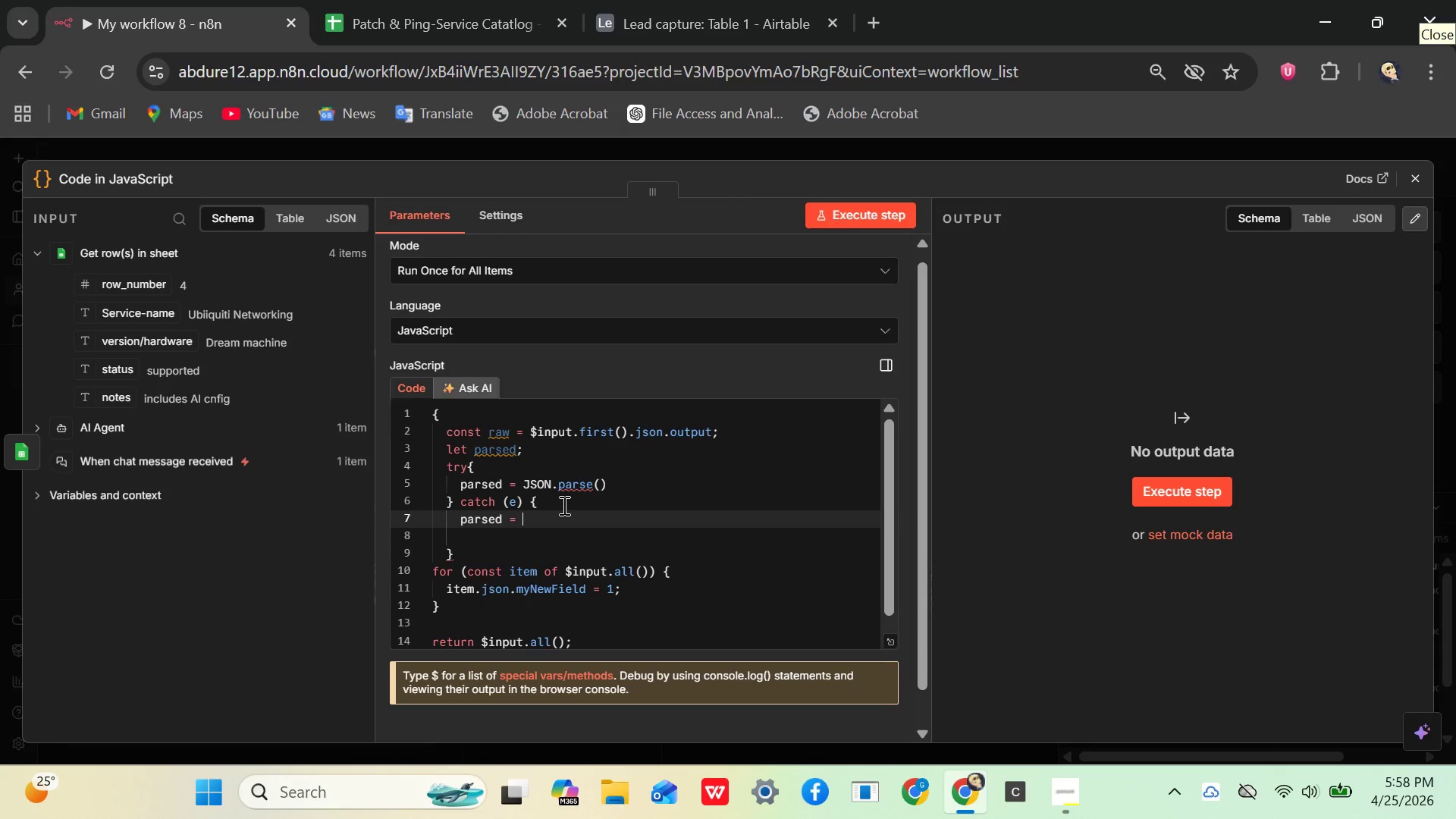 
key(Shift+BracketLeft)
 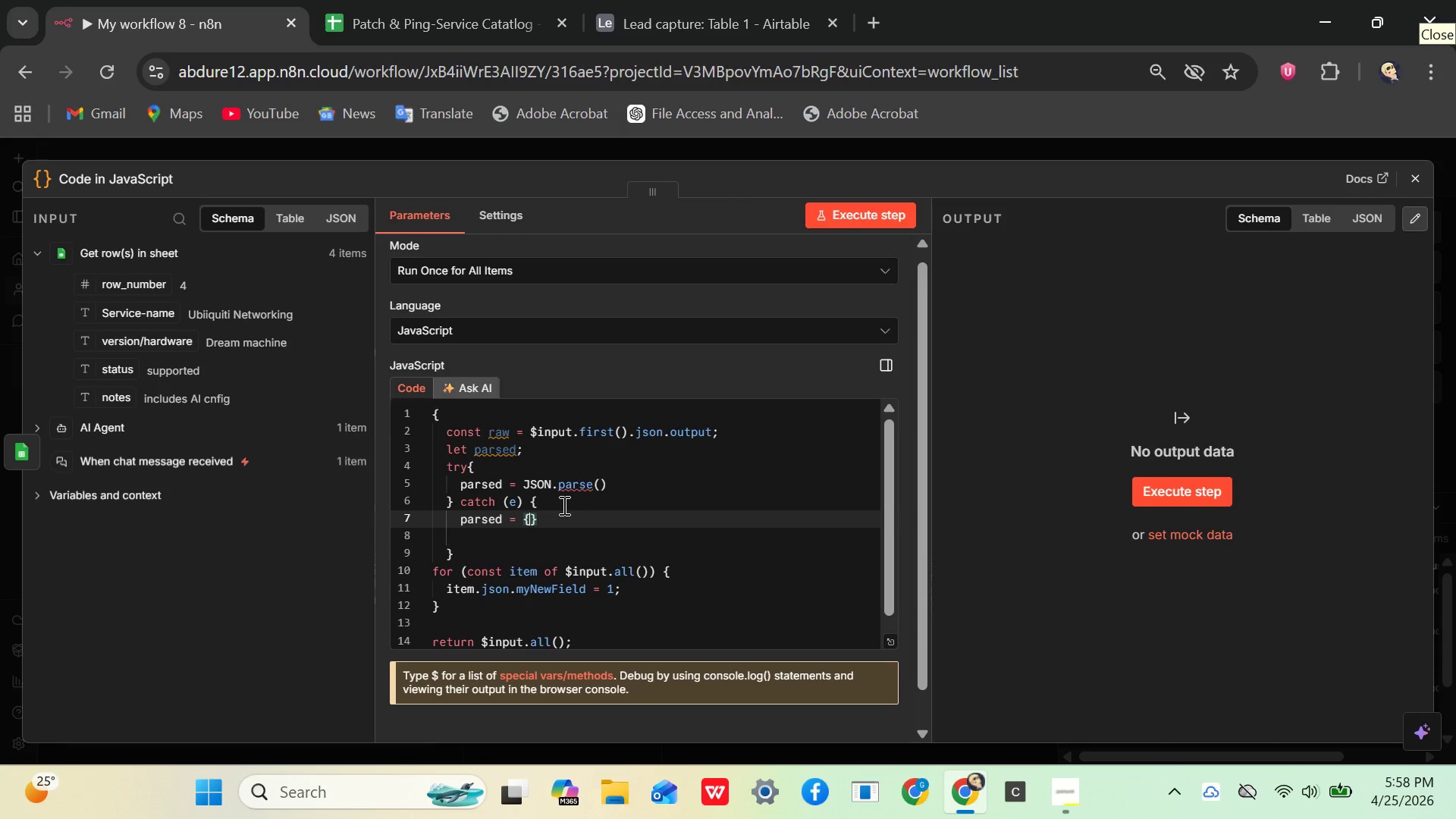 
wait(5.09)
 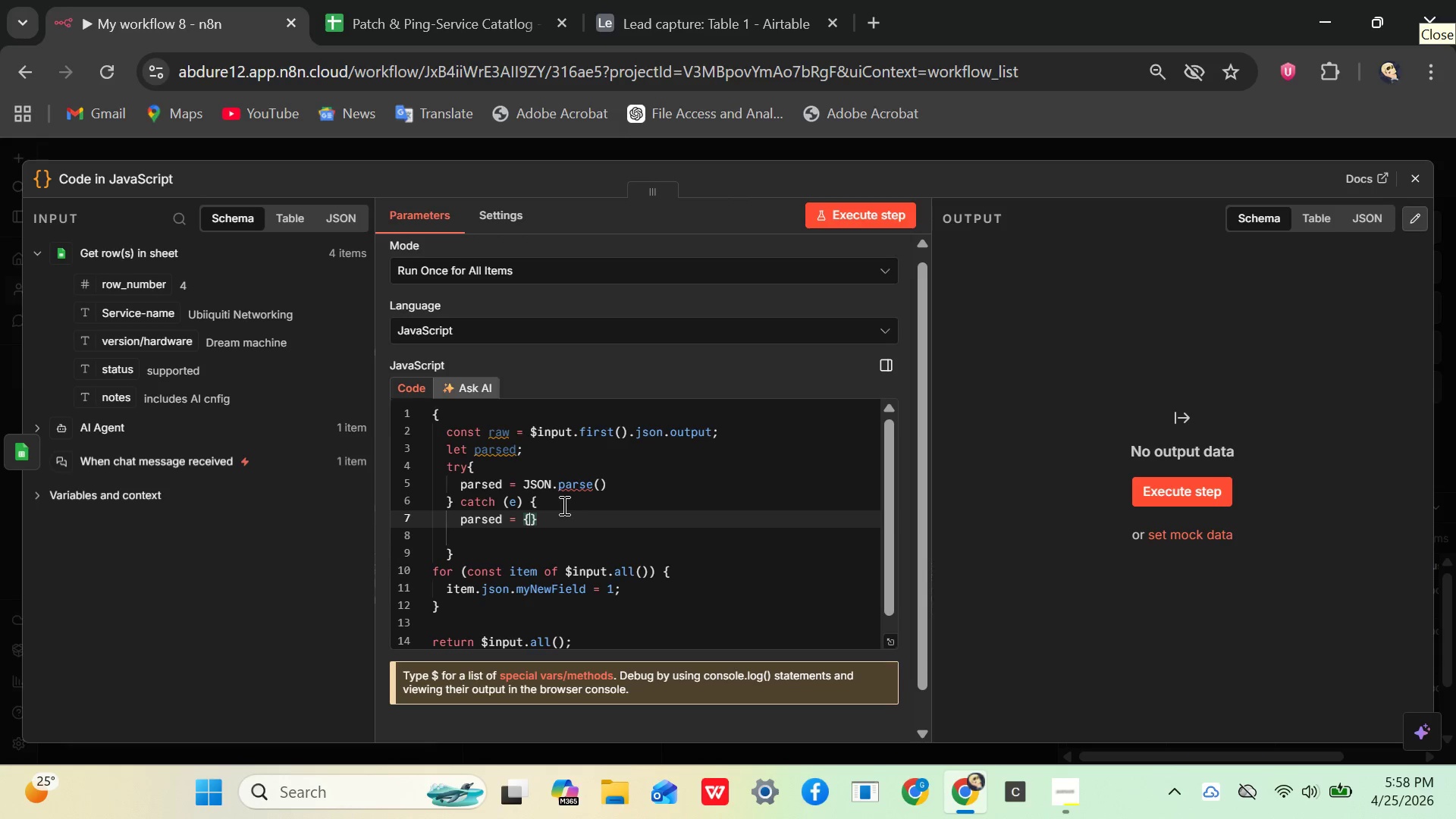 
type(supported )
 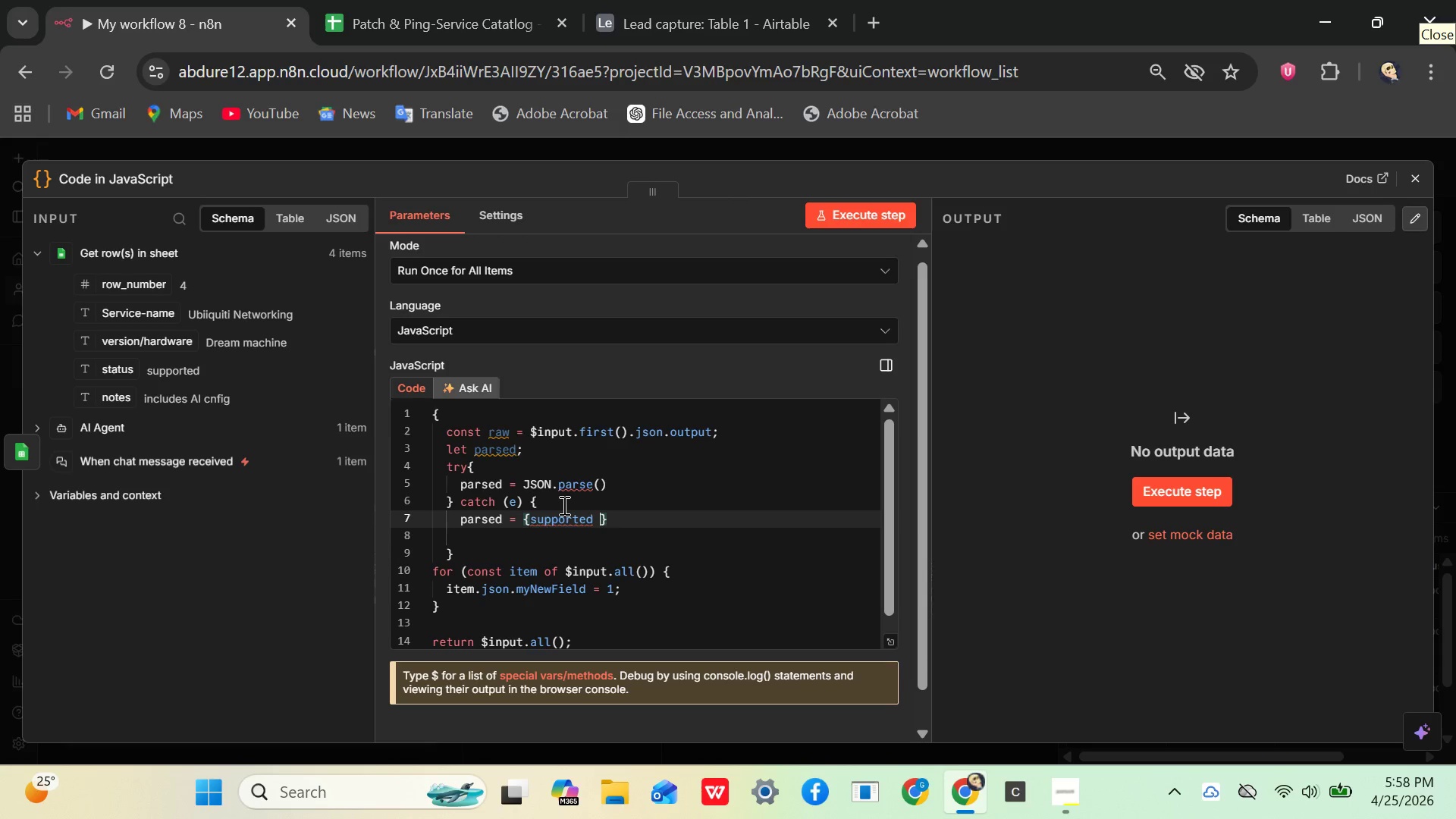 
wait(5.31)
 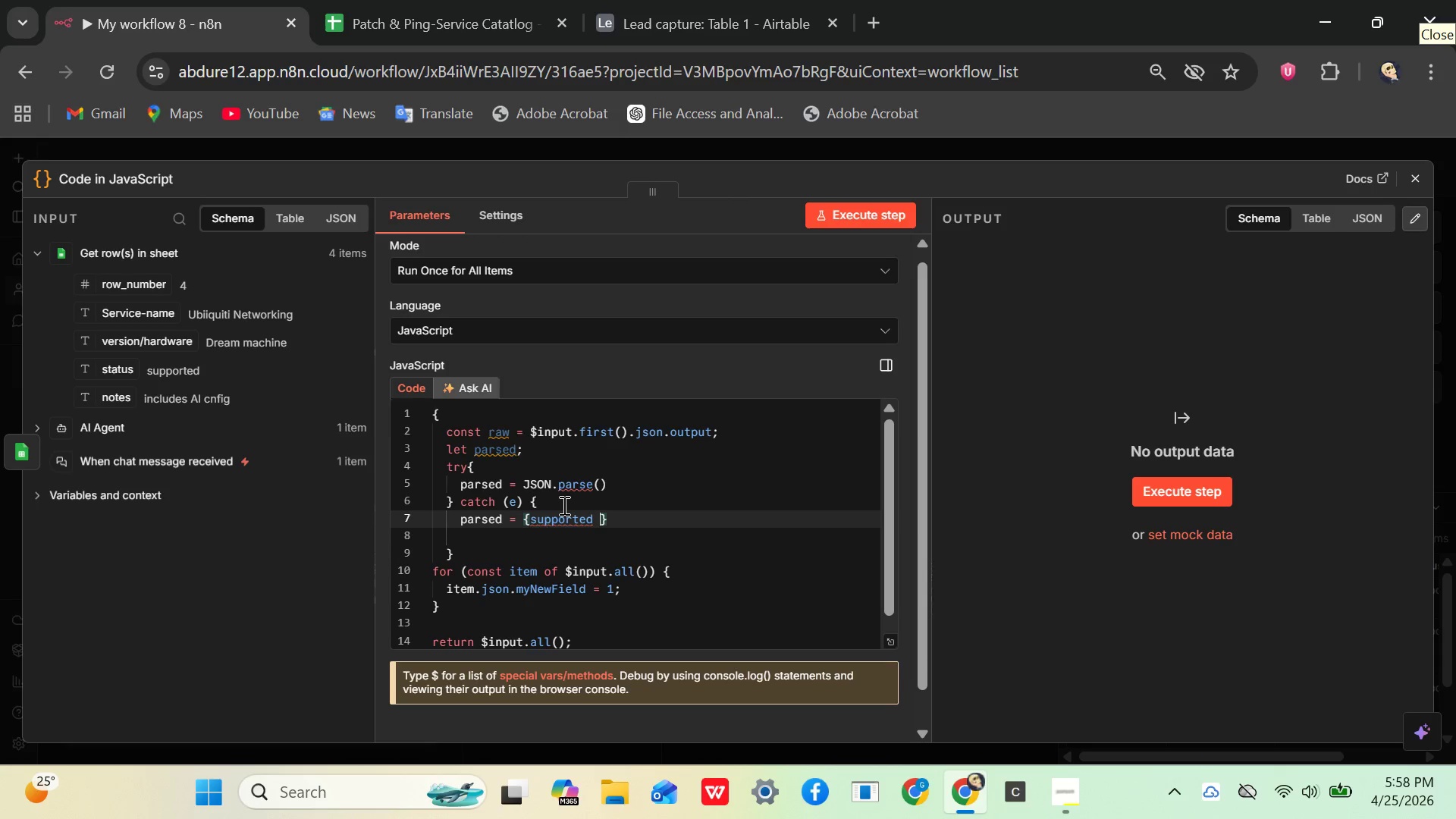 
type(:)
key(Backspace)
key(Backspace)
type(:false )
key(Backspace)
type(, services)
key(Backspace)
type(;)
key(Backspace)
type(:)
 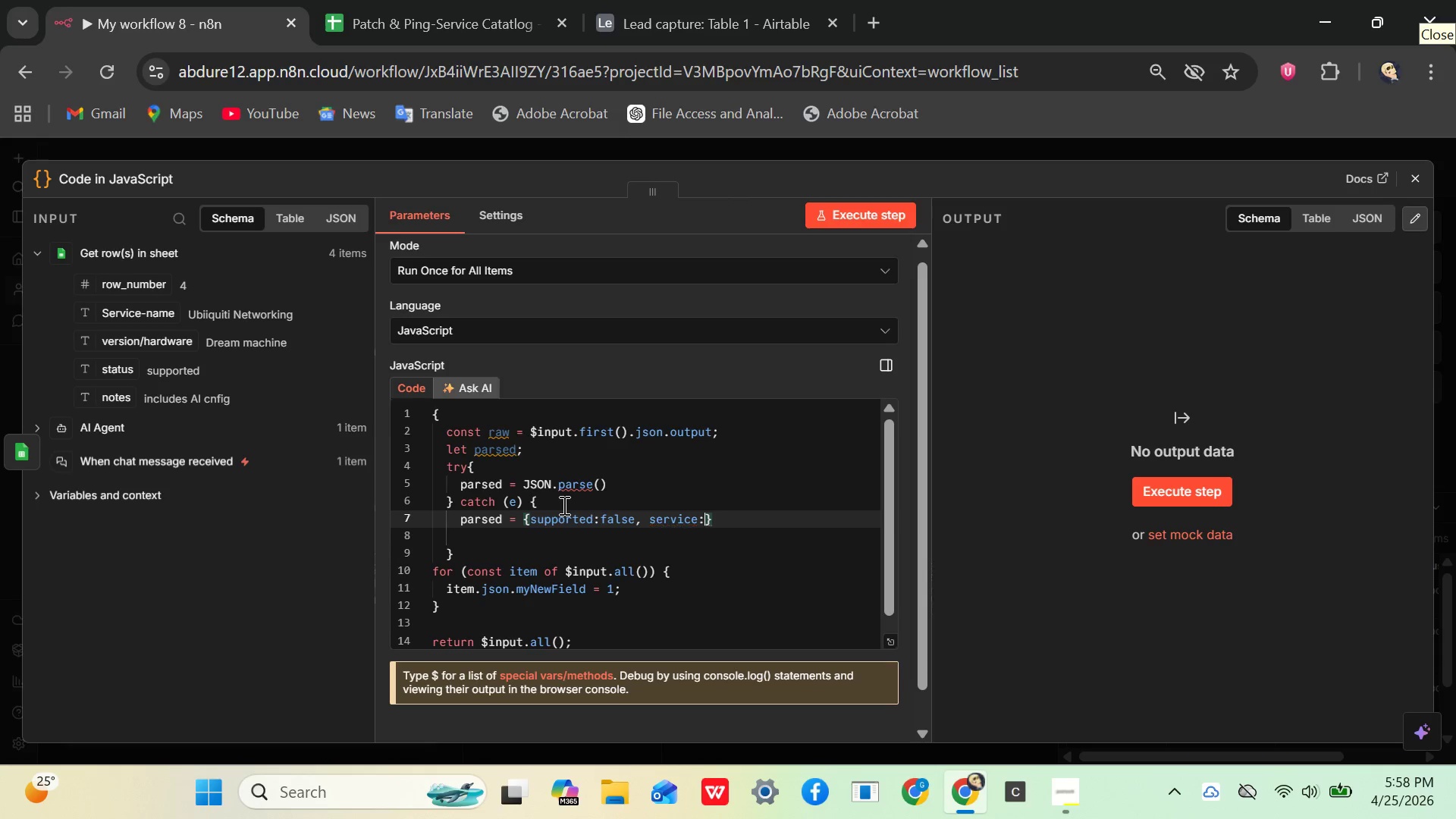 
wait(6.56)
 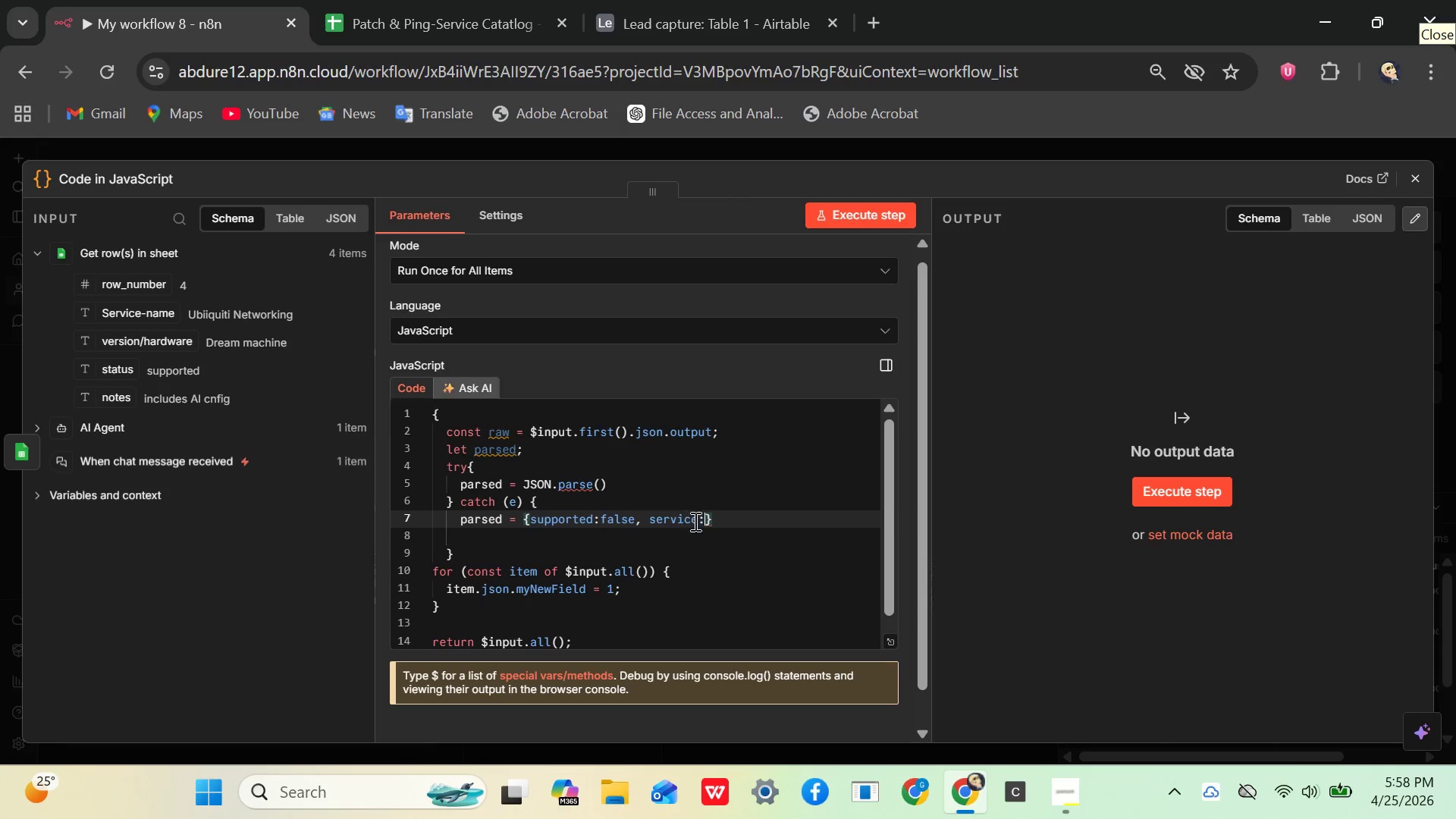 
type("unknown)
 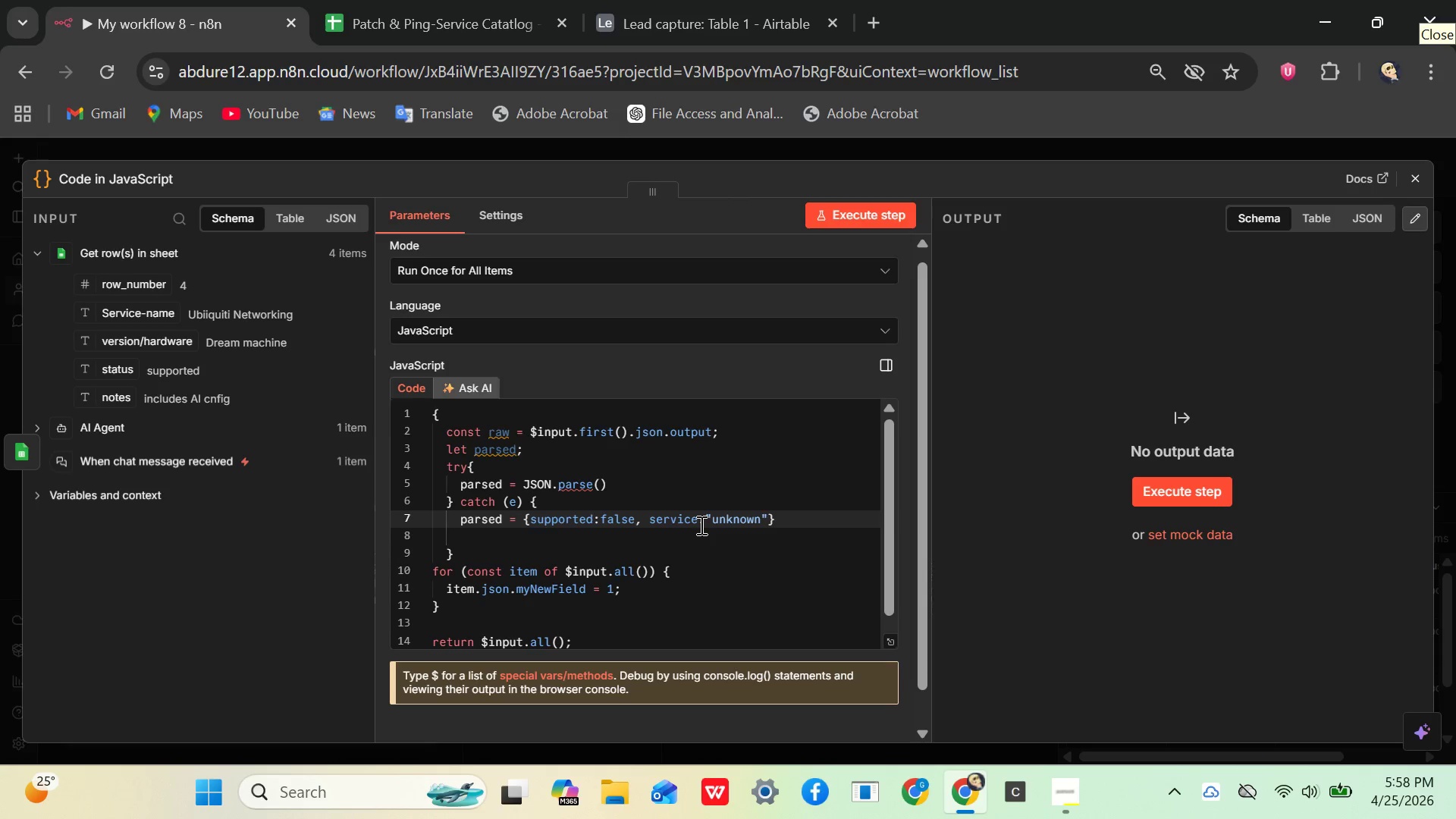 
key(ArrowRight)
 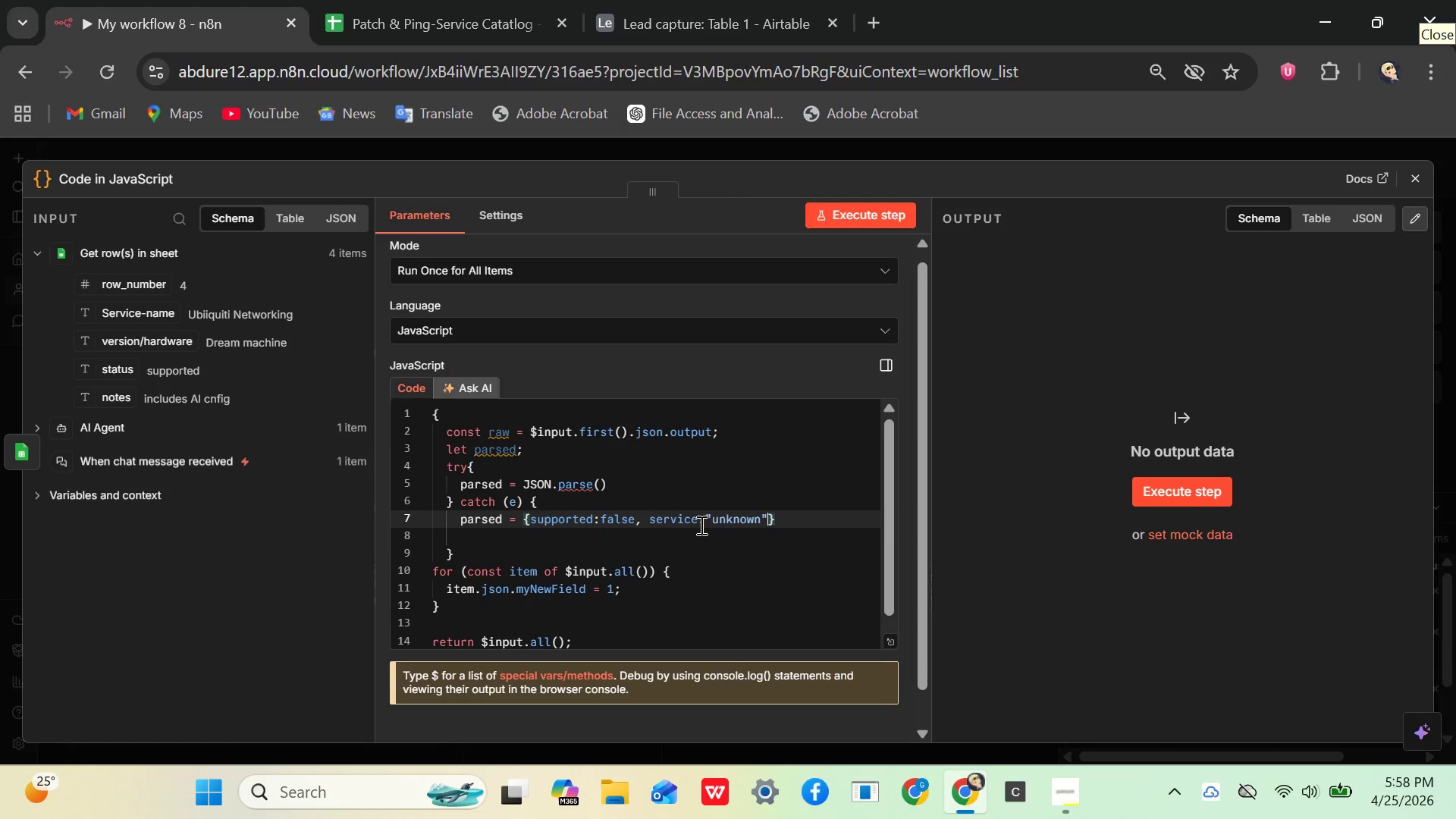 
type(, si)
key(Backspace)
type(ummay)
key(Backspace)
type(ry:)
 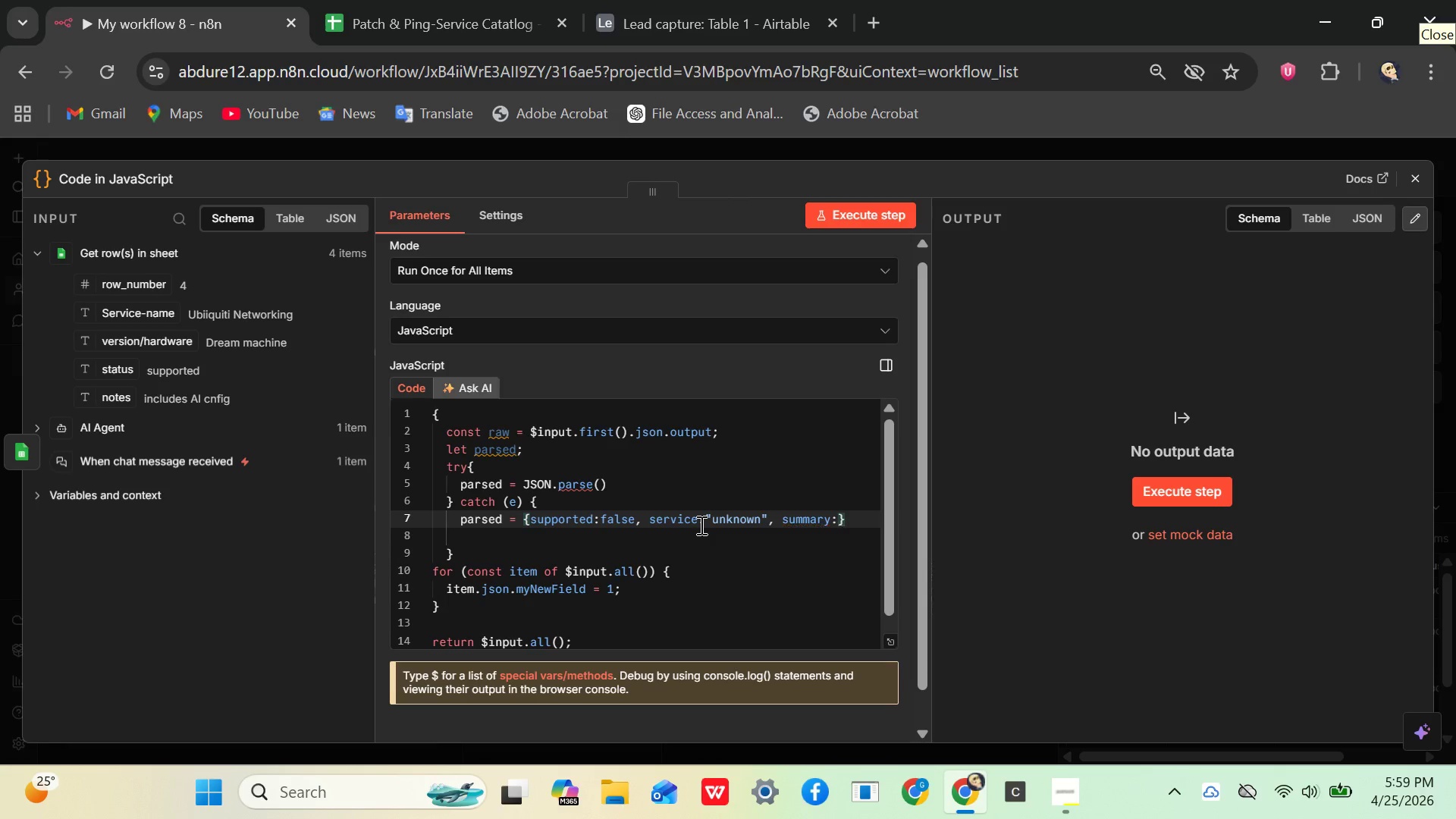 
wait(5.95)
 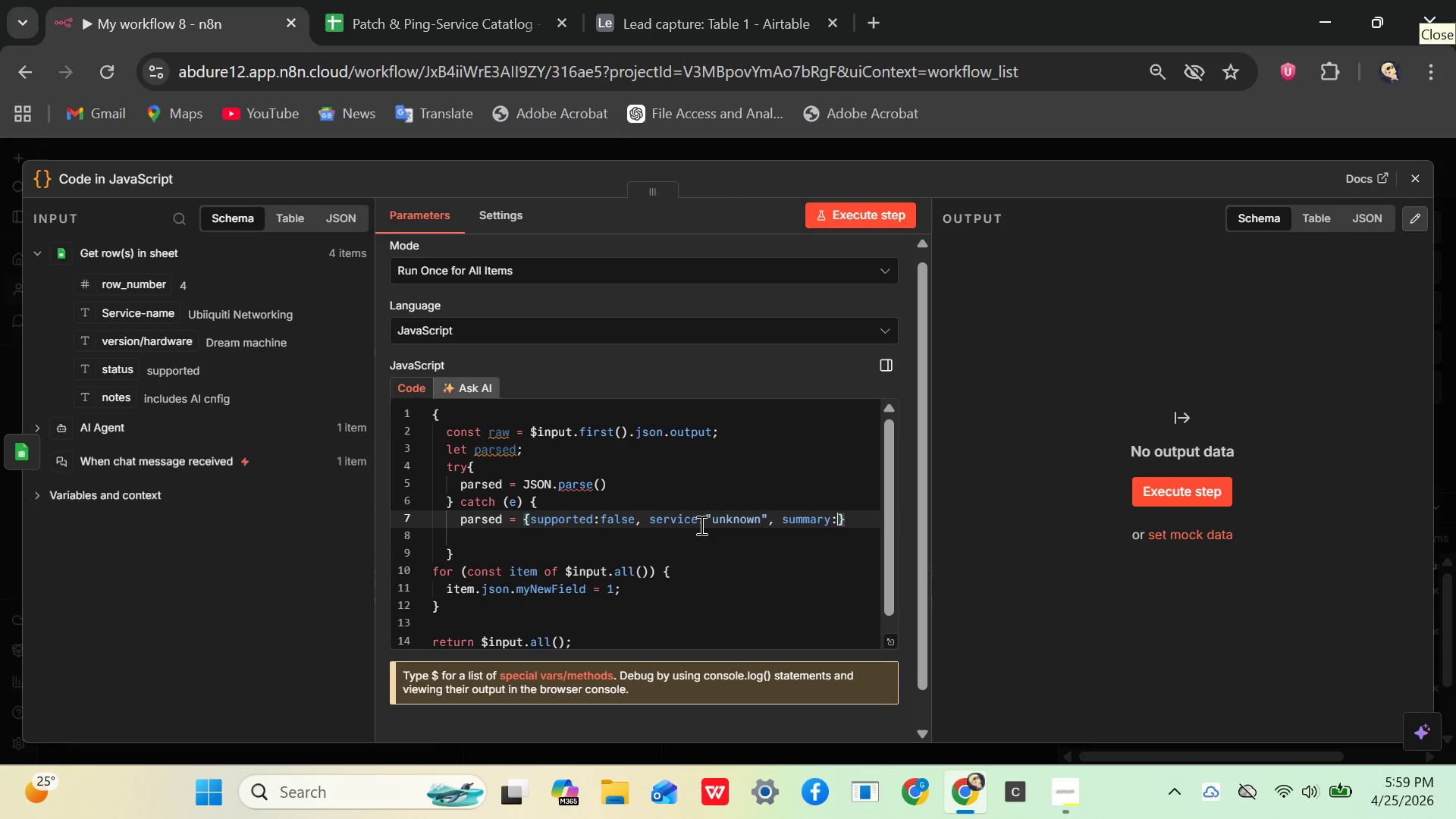 
type("parse error)
 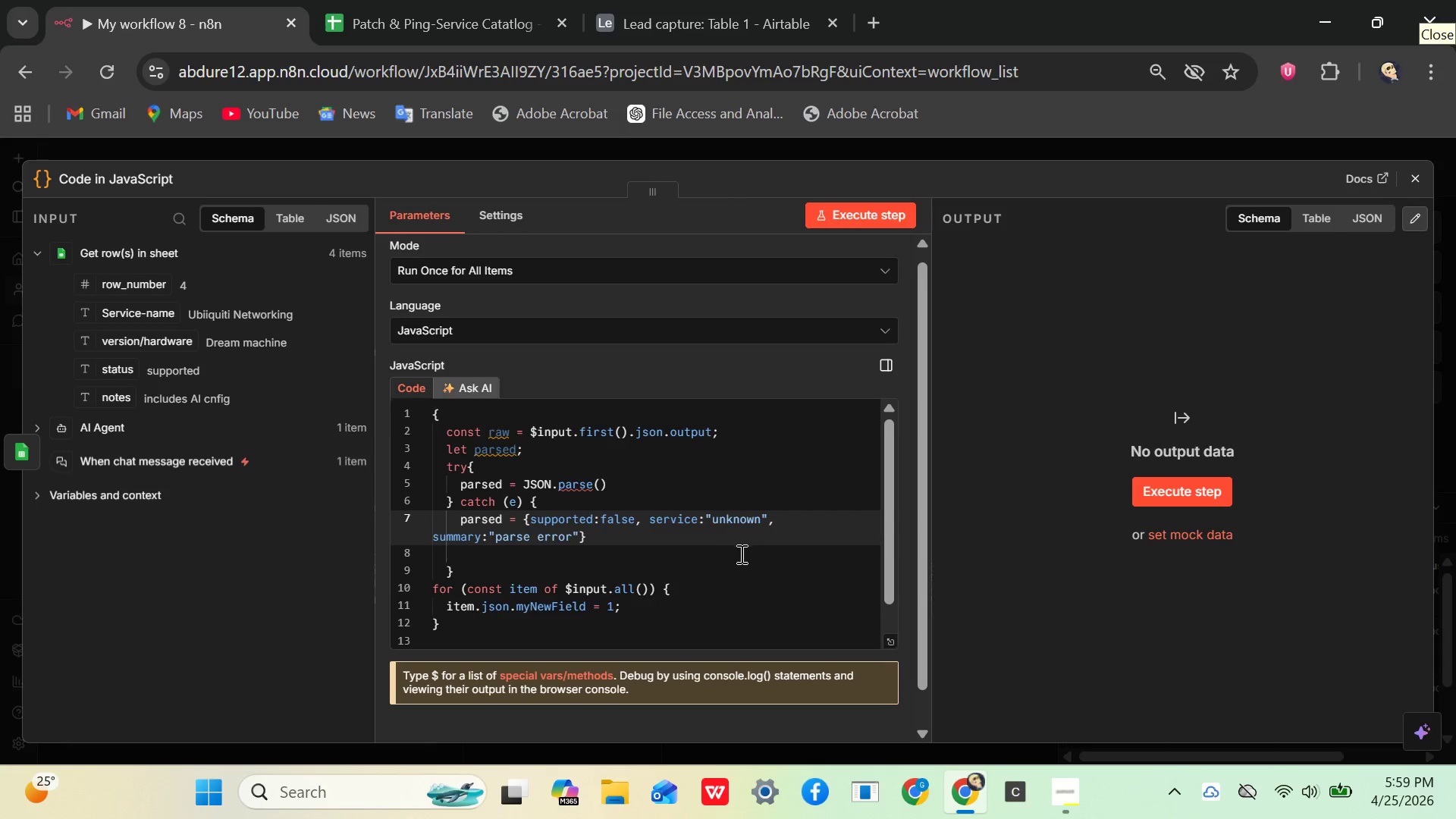 
left_click([592, 544])
 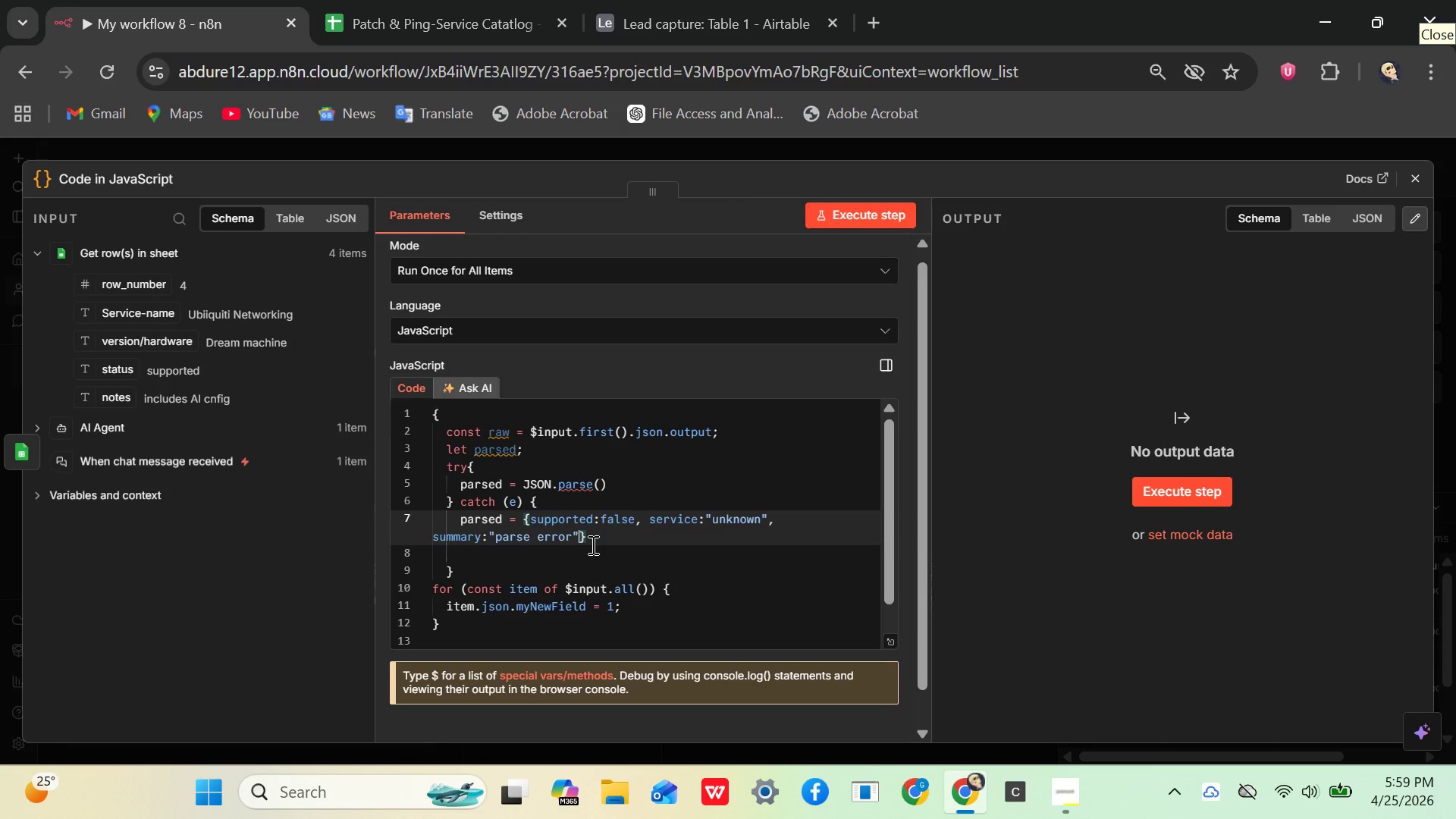 
key(ArrowRight)
 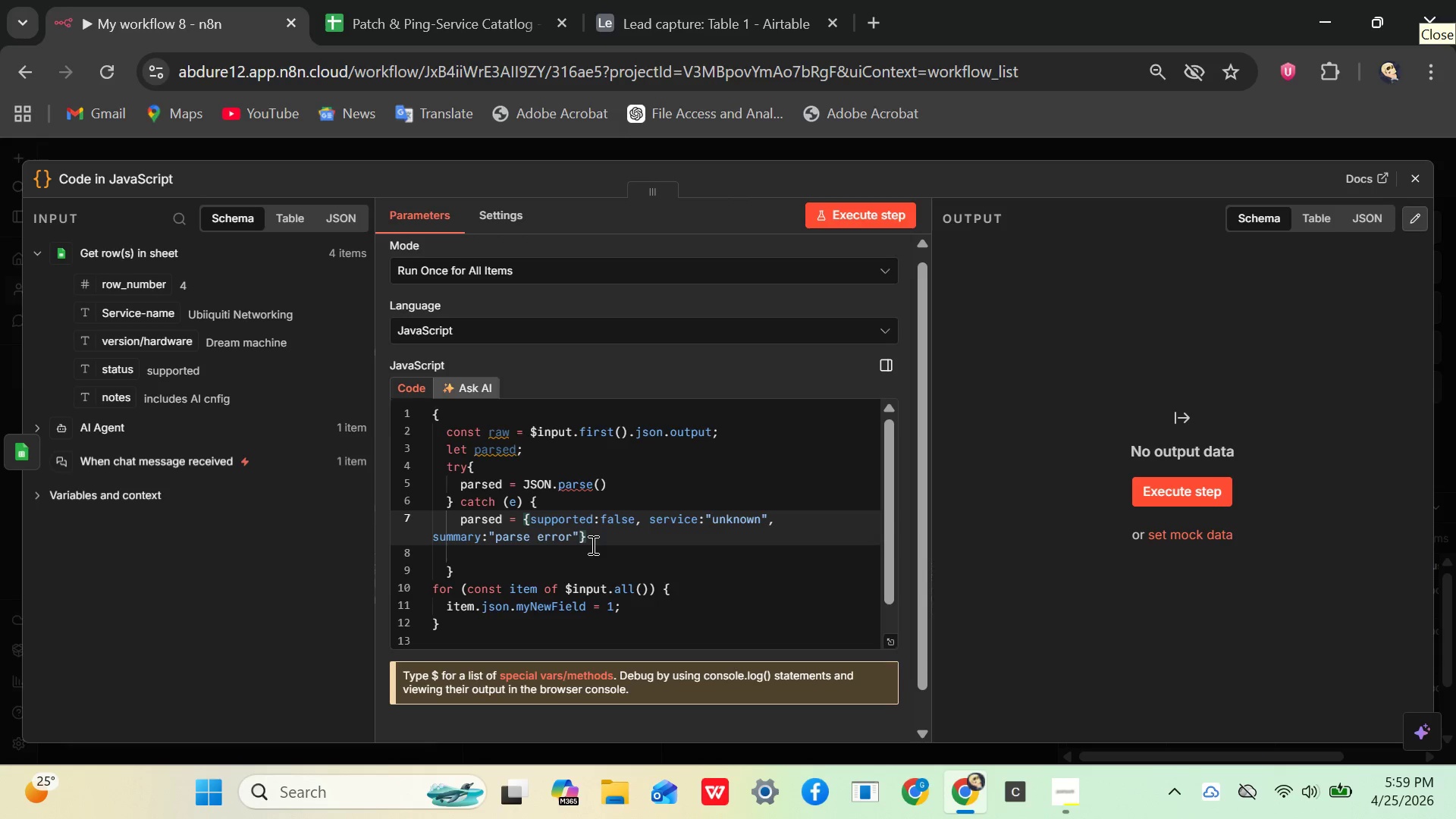 
key(Semicolon)
 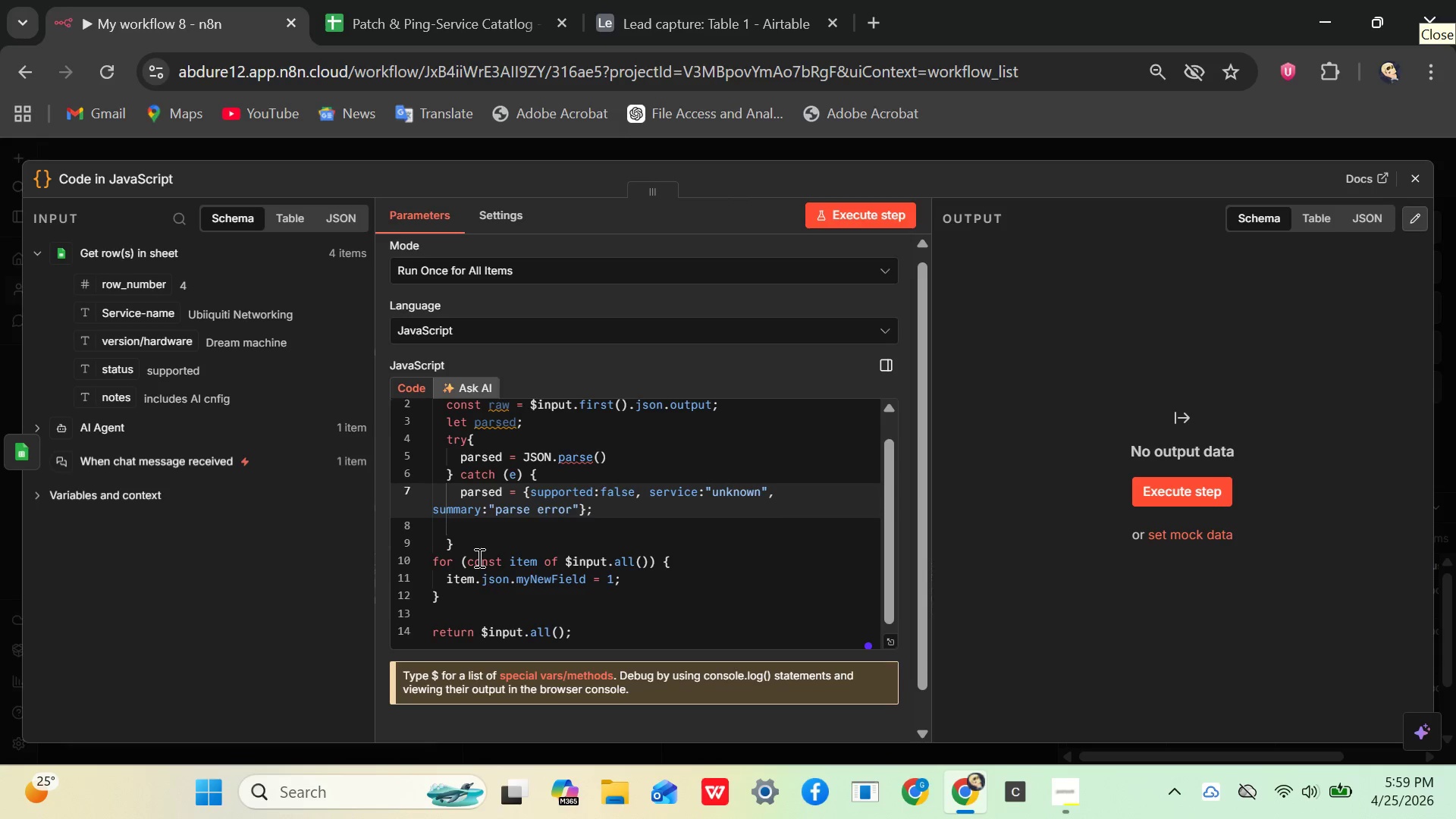 
wait(22.51)
 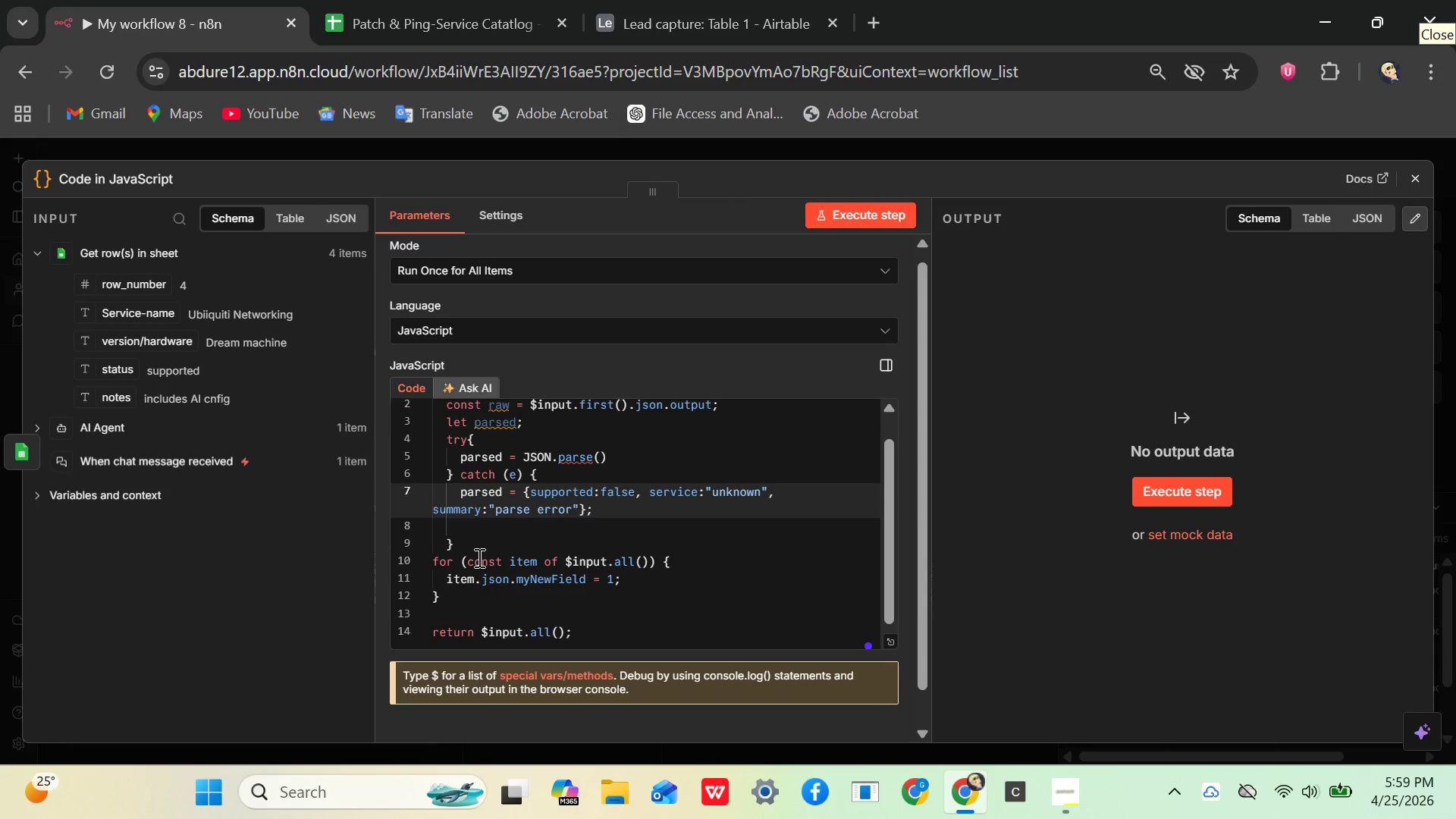 
left_click_drag(start_coordinate=[429, 563], to_coordinate=[633, 578])
 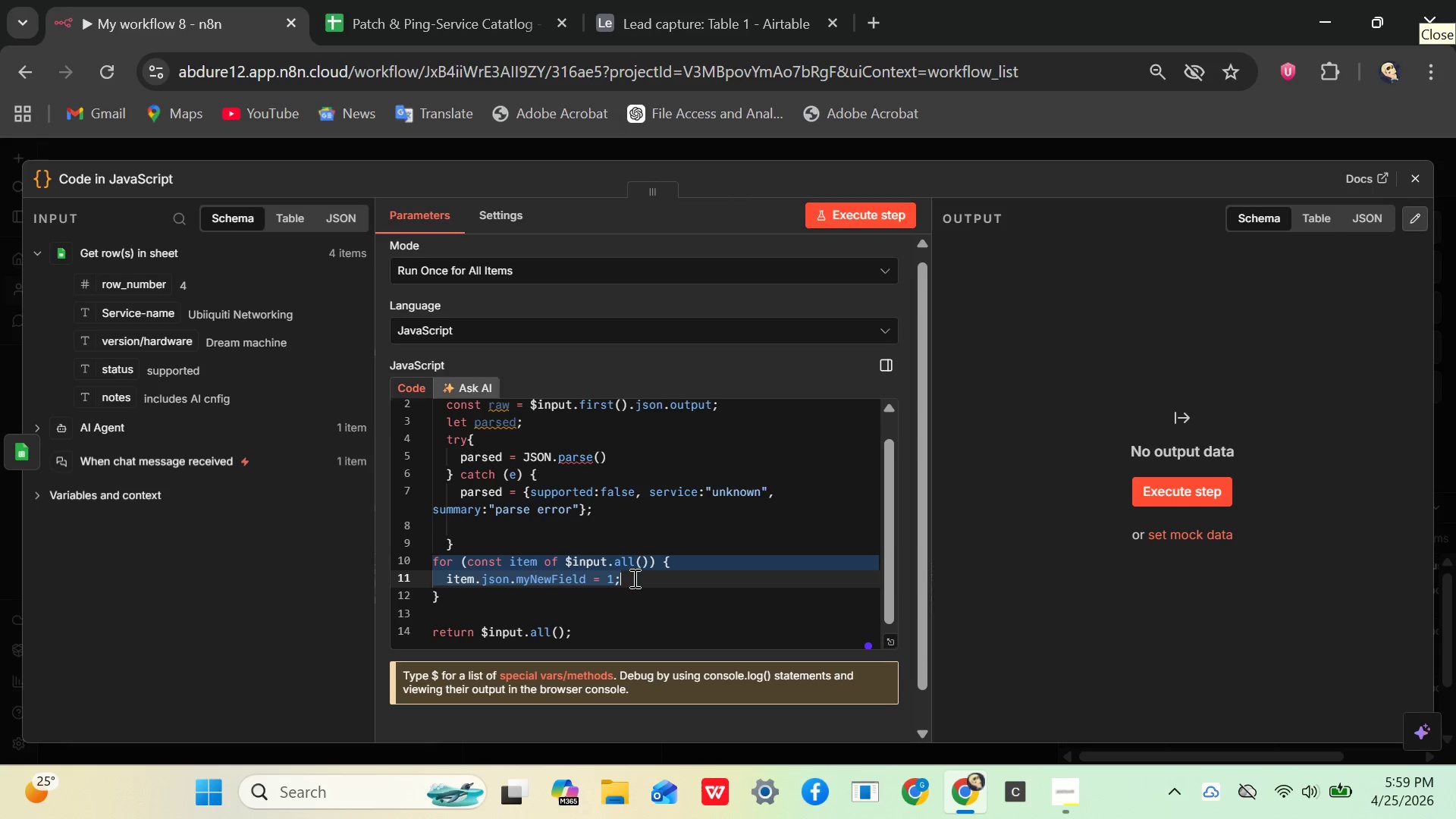 
hold_key(key=ControlLeft, duration=1.06)
 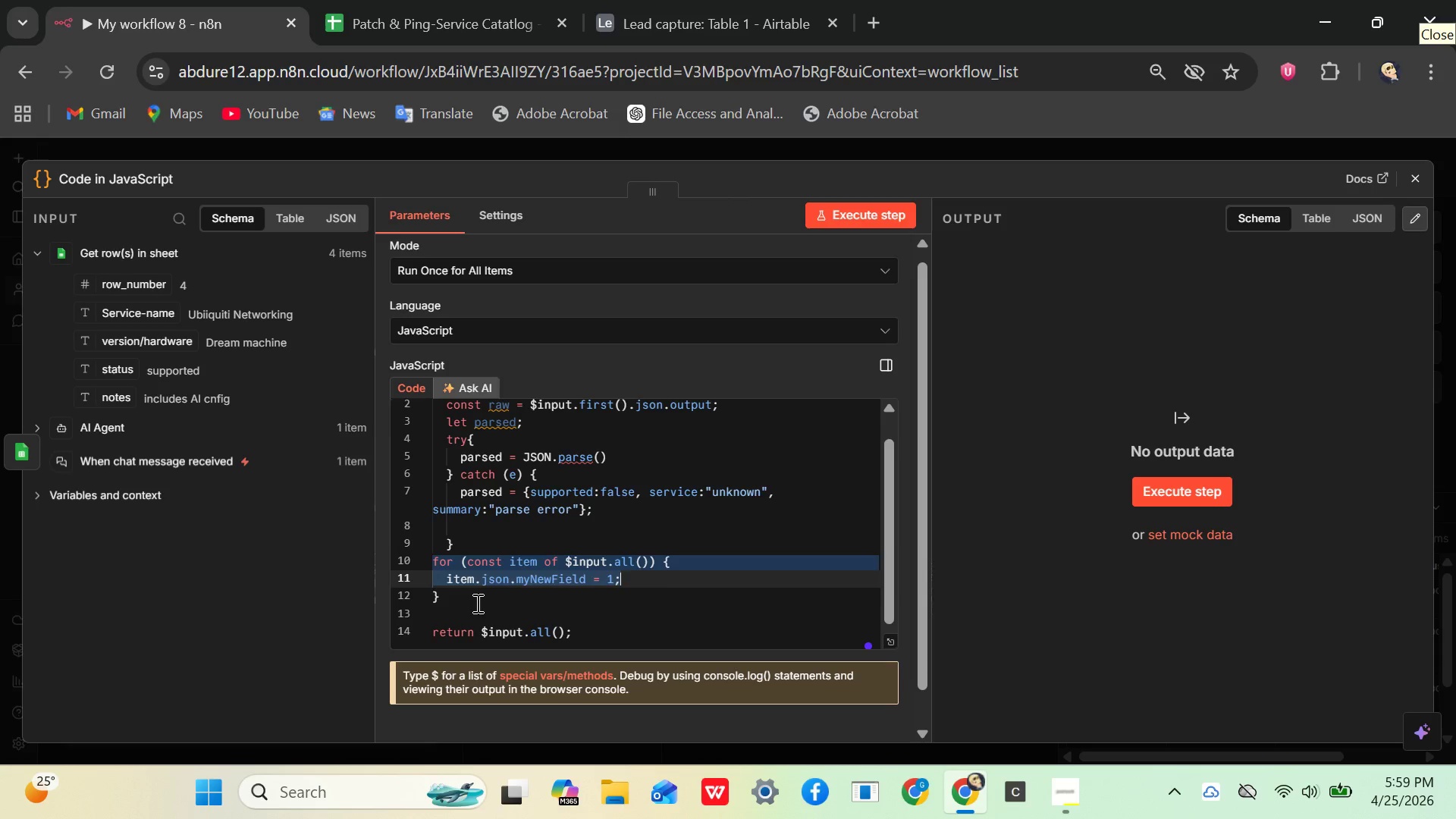 
left_click([476, 603])
 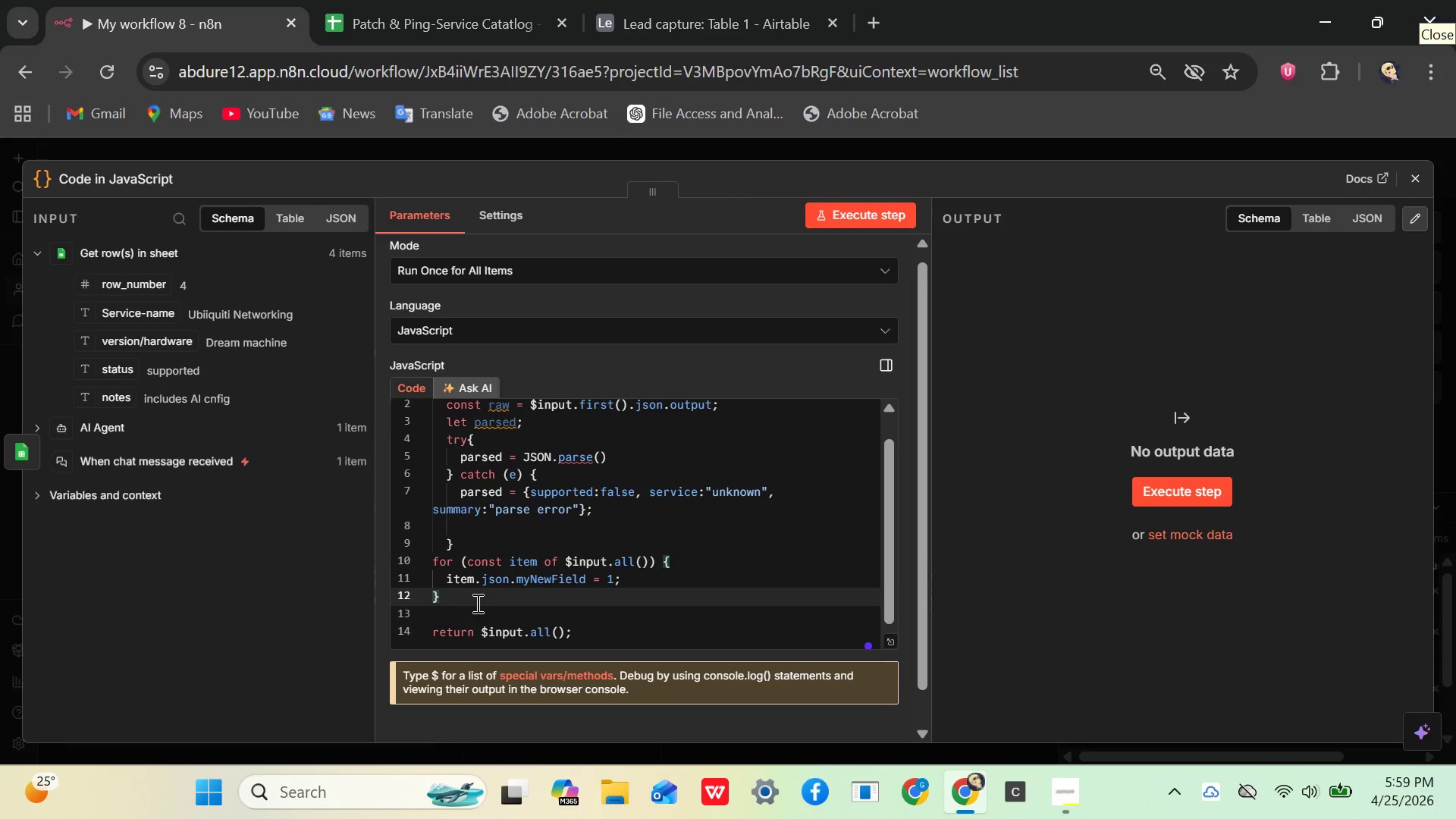 
left_click_drag(start_coordinate=[476, 603], to_coordinate=[431, 563])
 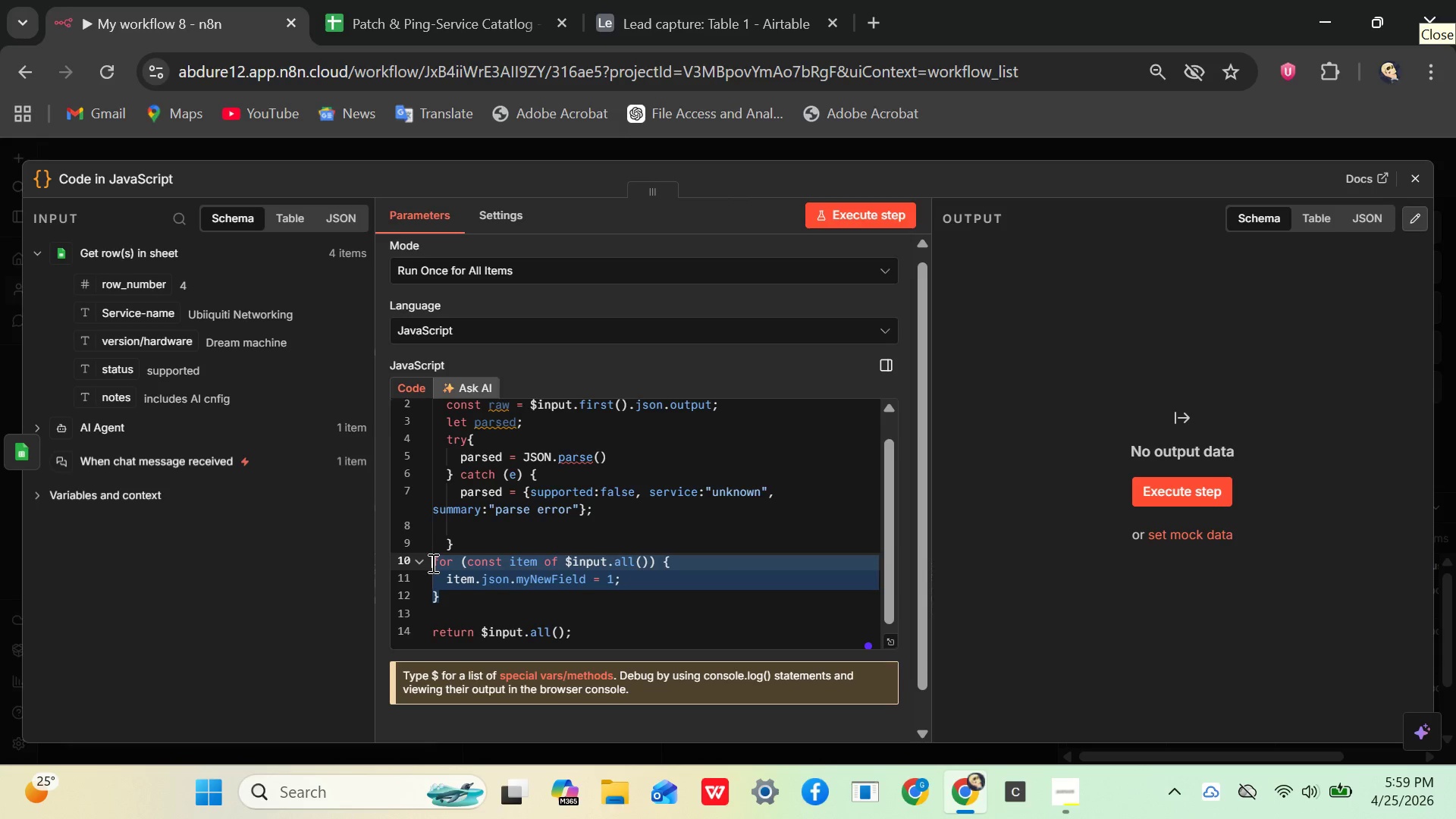 
hold_key(key=ControlLeft, duration=0.45)
 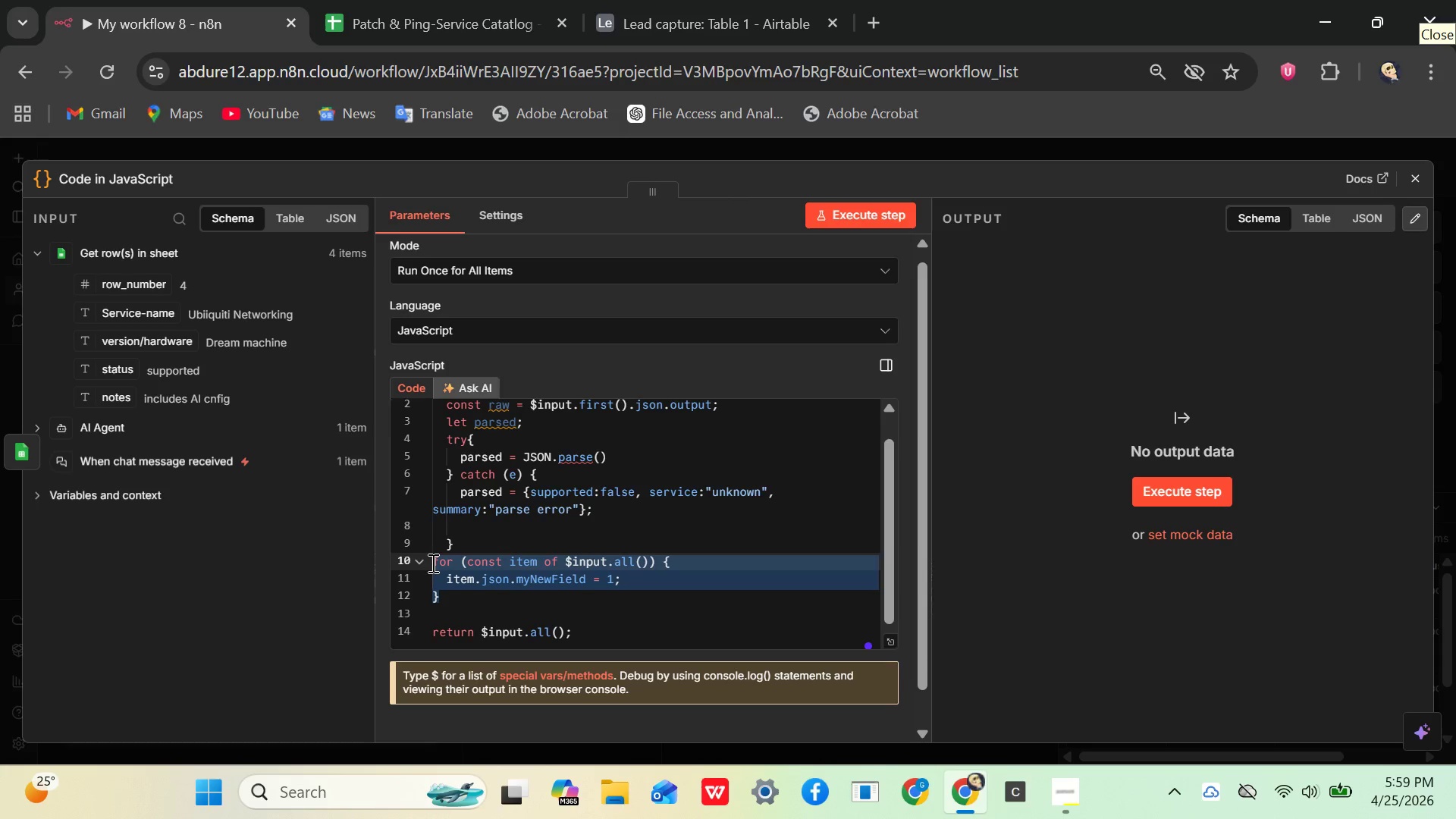 
key(Control+C)
 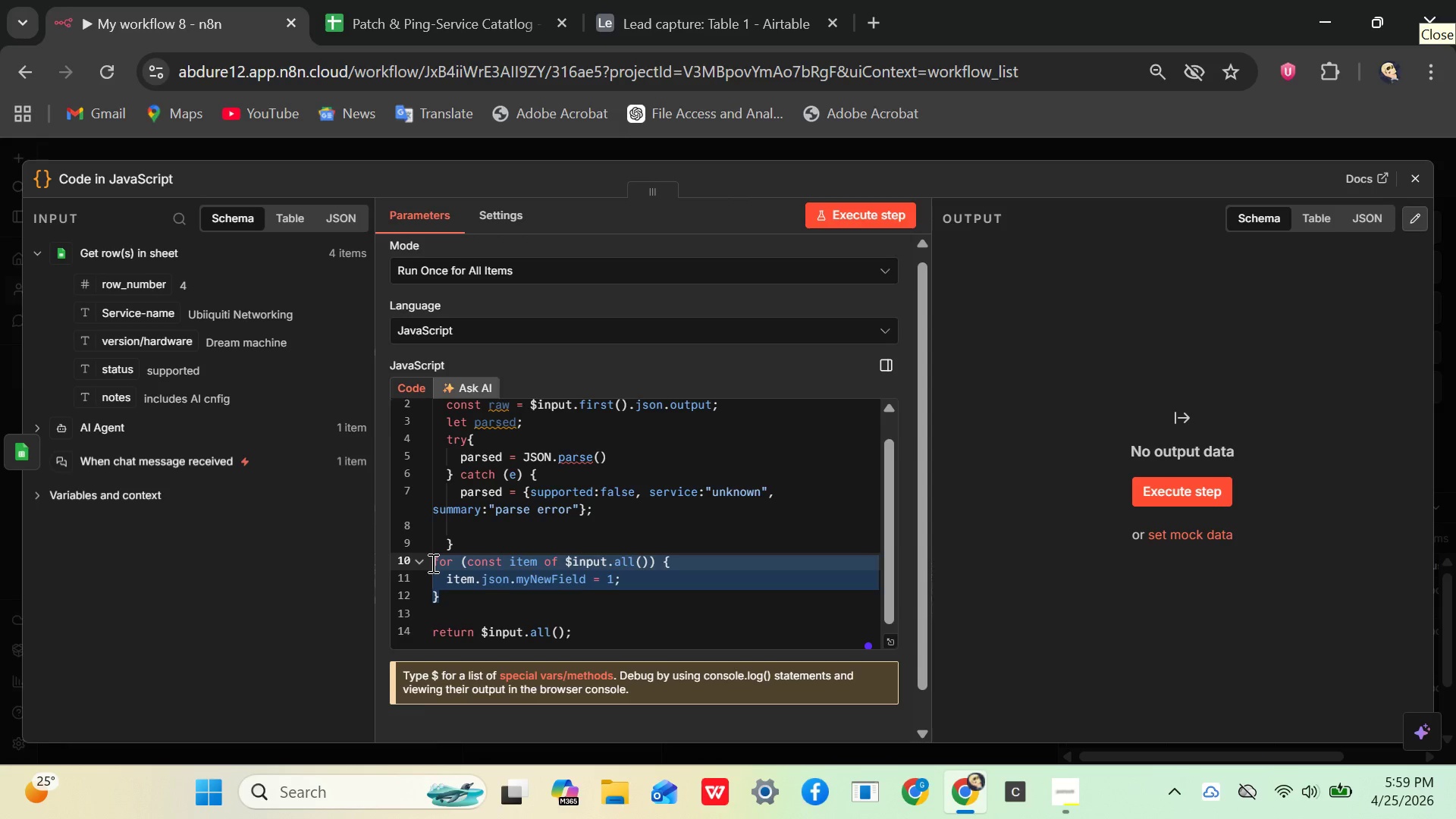 
key(Backspace)
 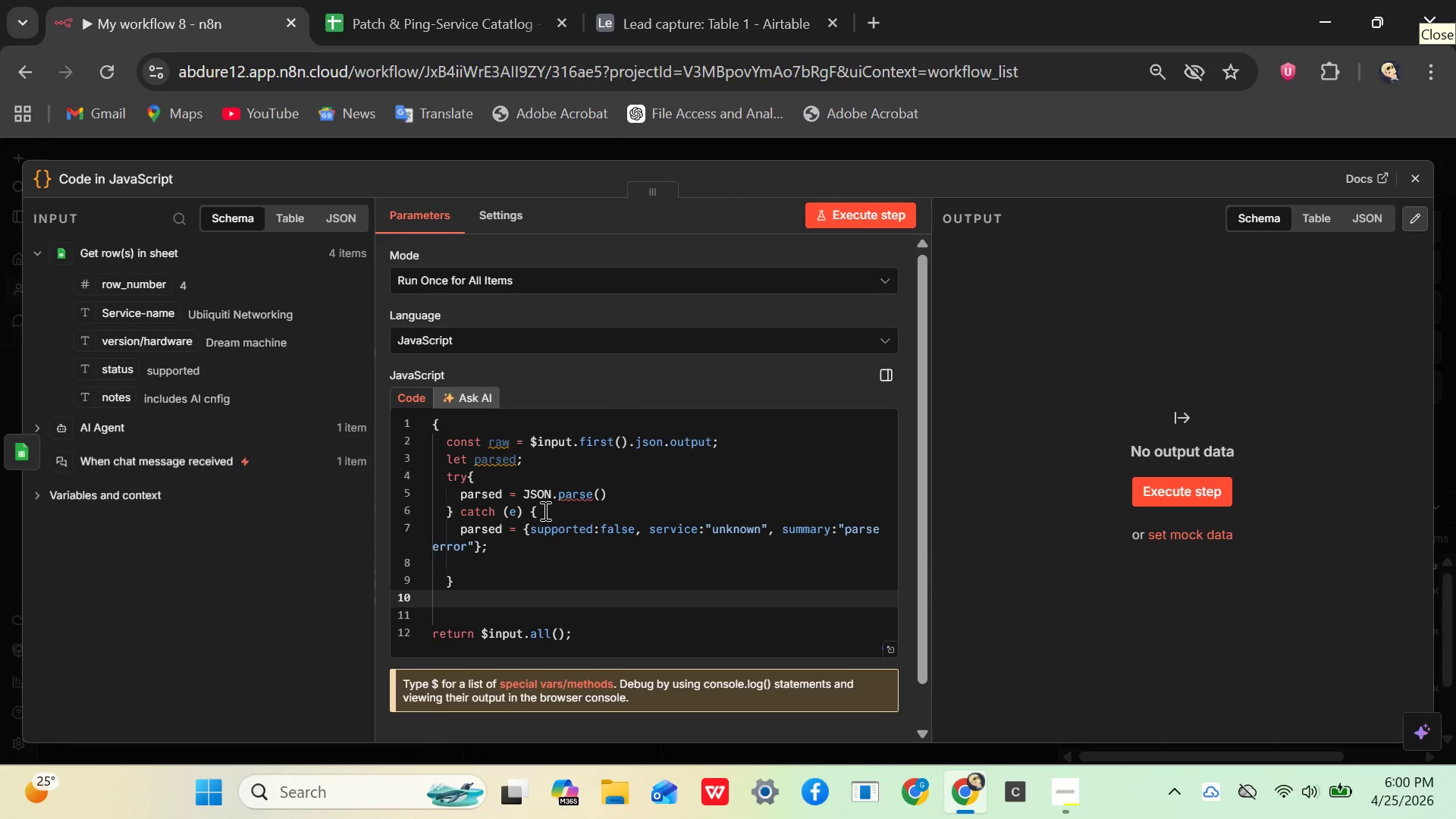 
wait(11.72)
 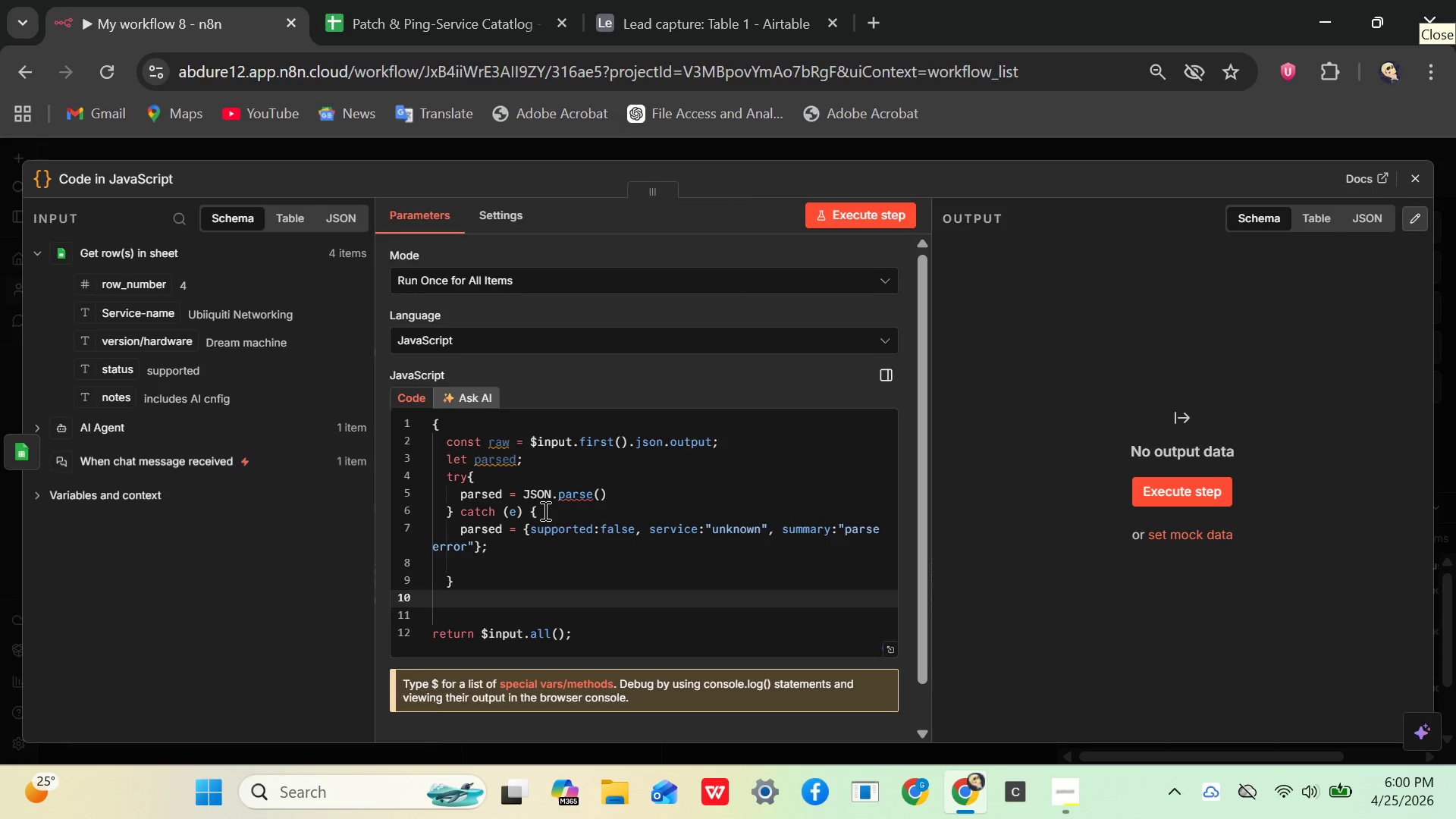 
left_click([600, 486])
 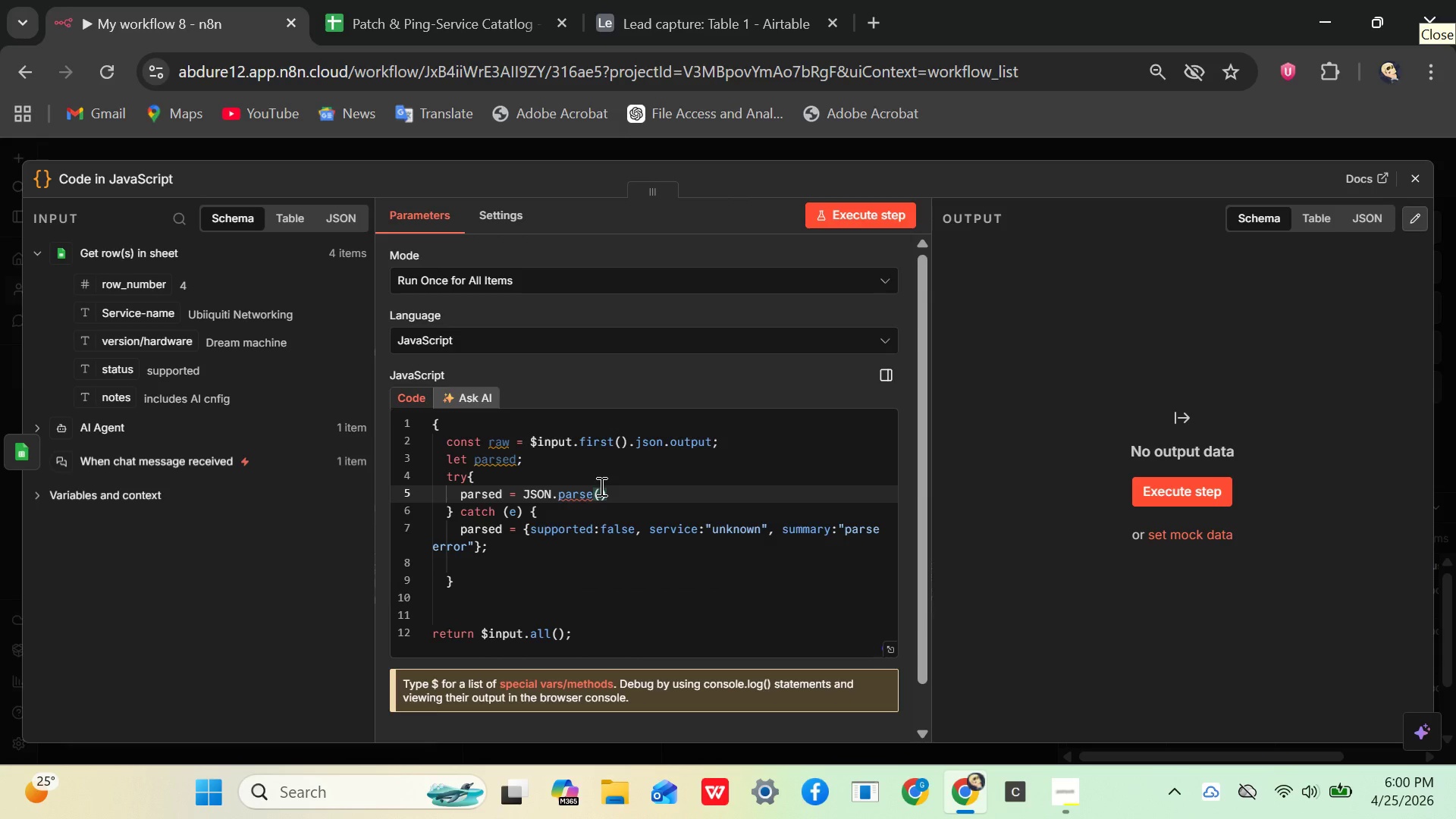 
type(raw)
 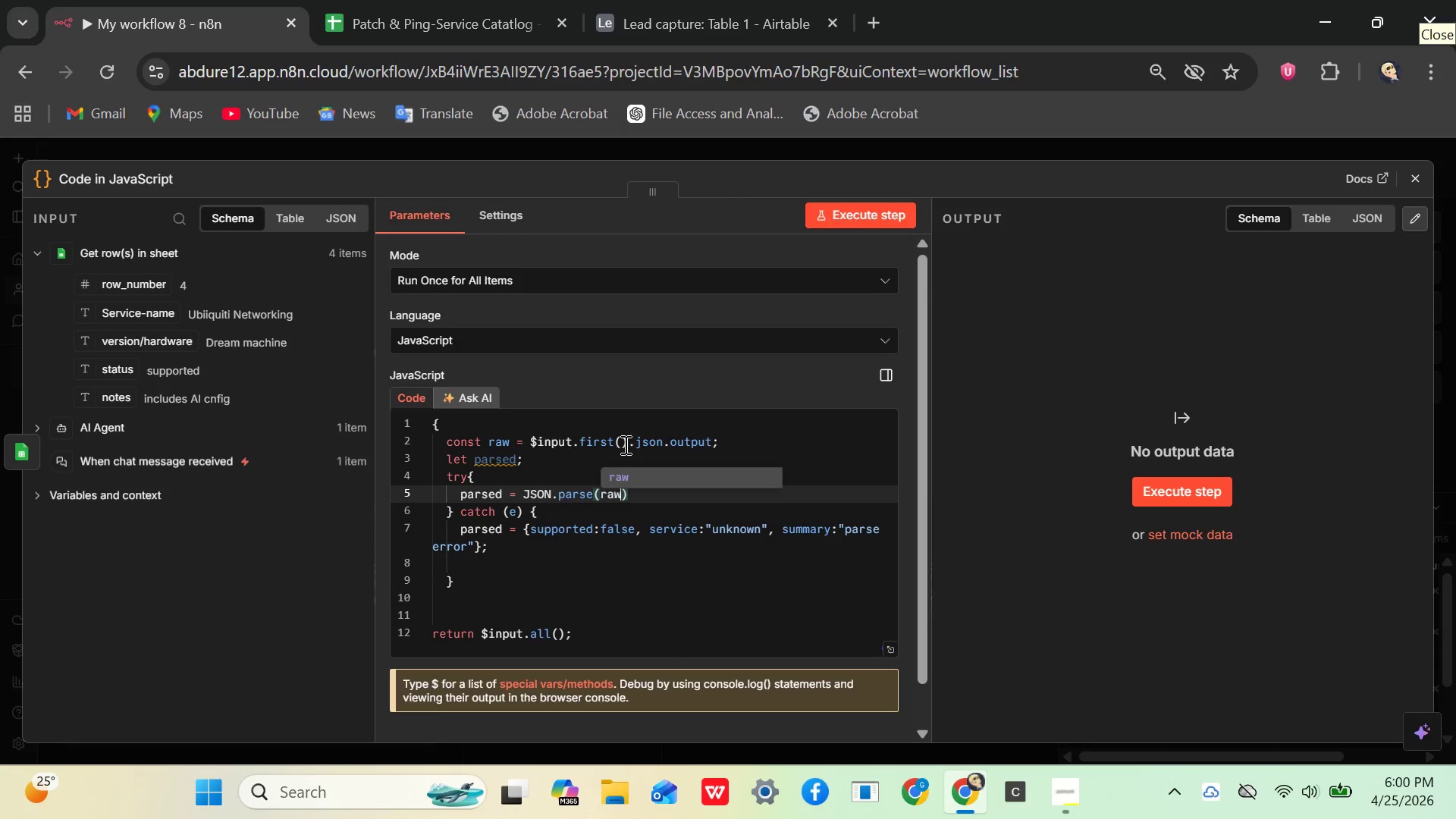 
key(Enter)
 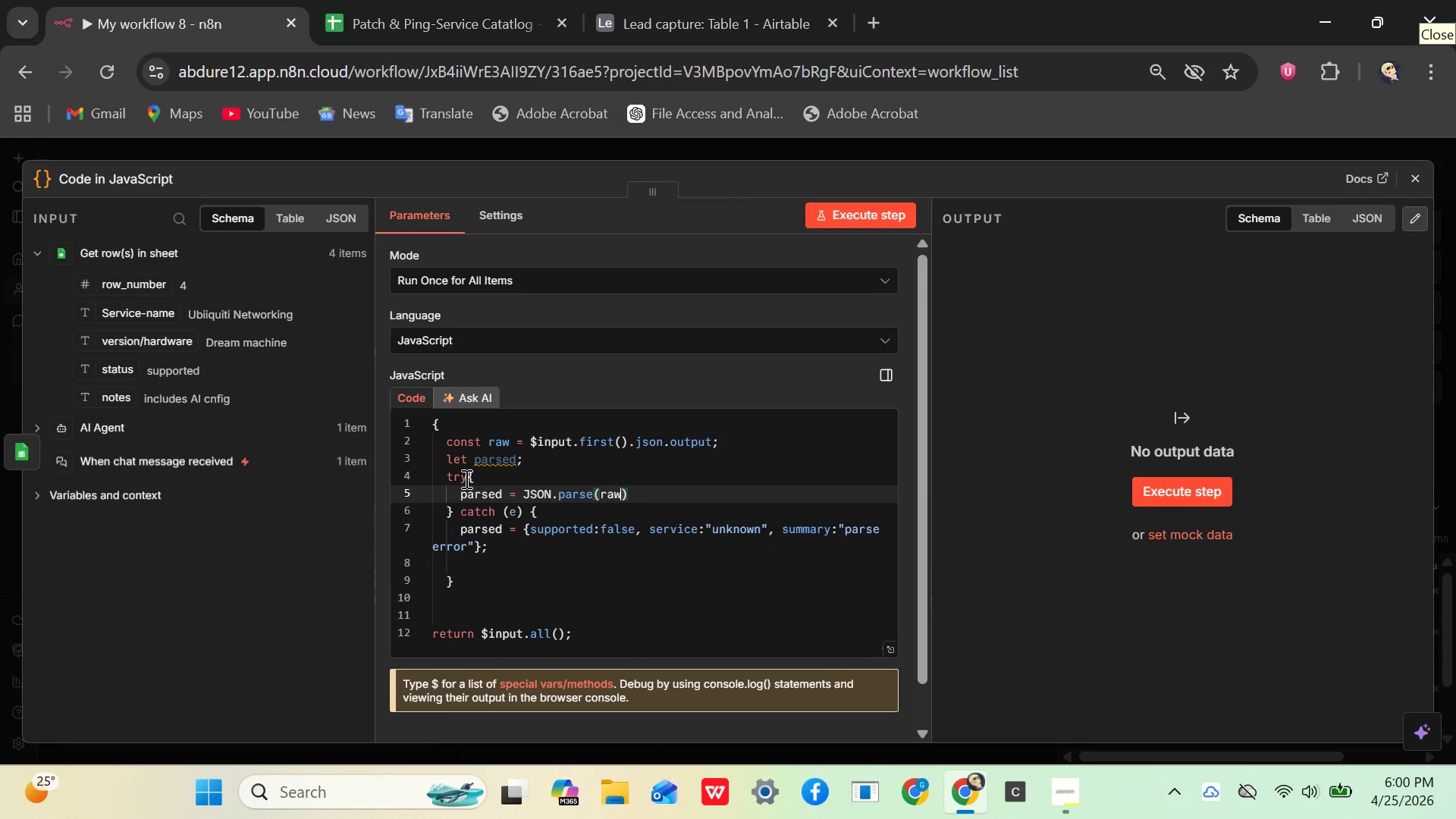 
wait(10.23)
 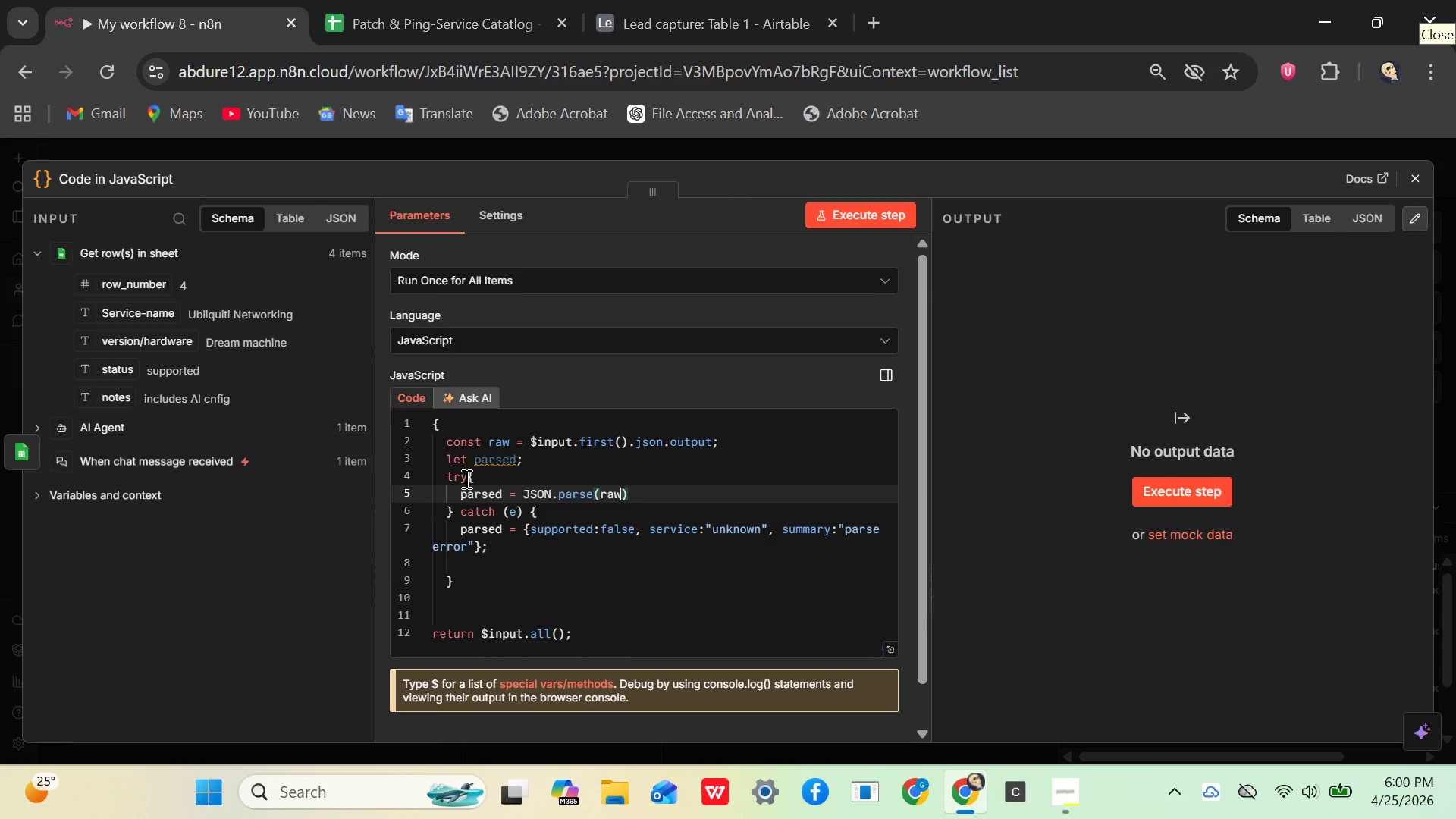 
left_click([873, 212])
 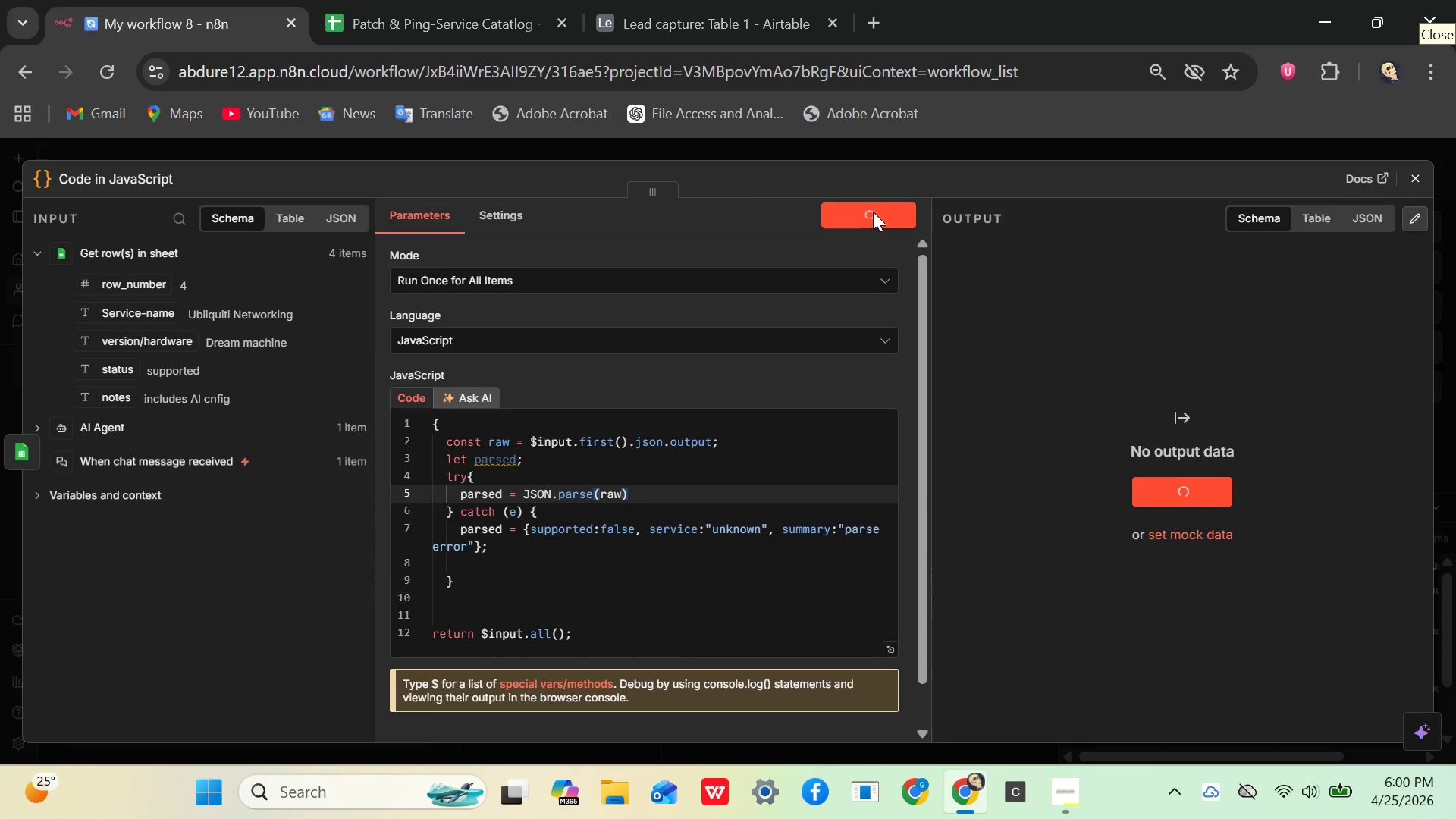 
wait(6.28)
 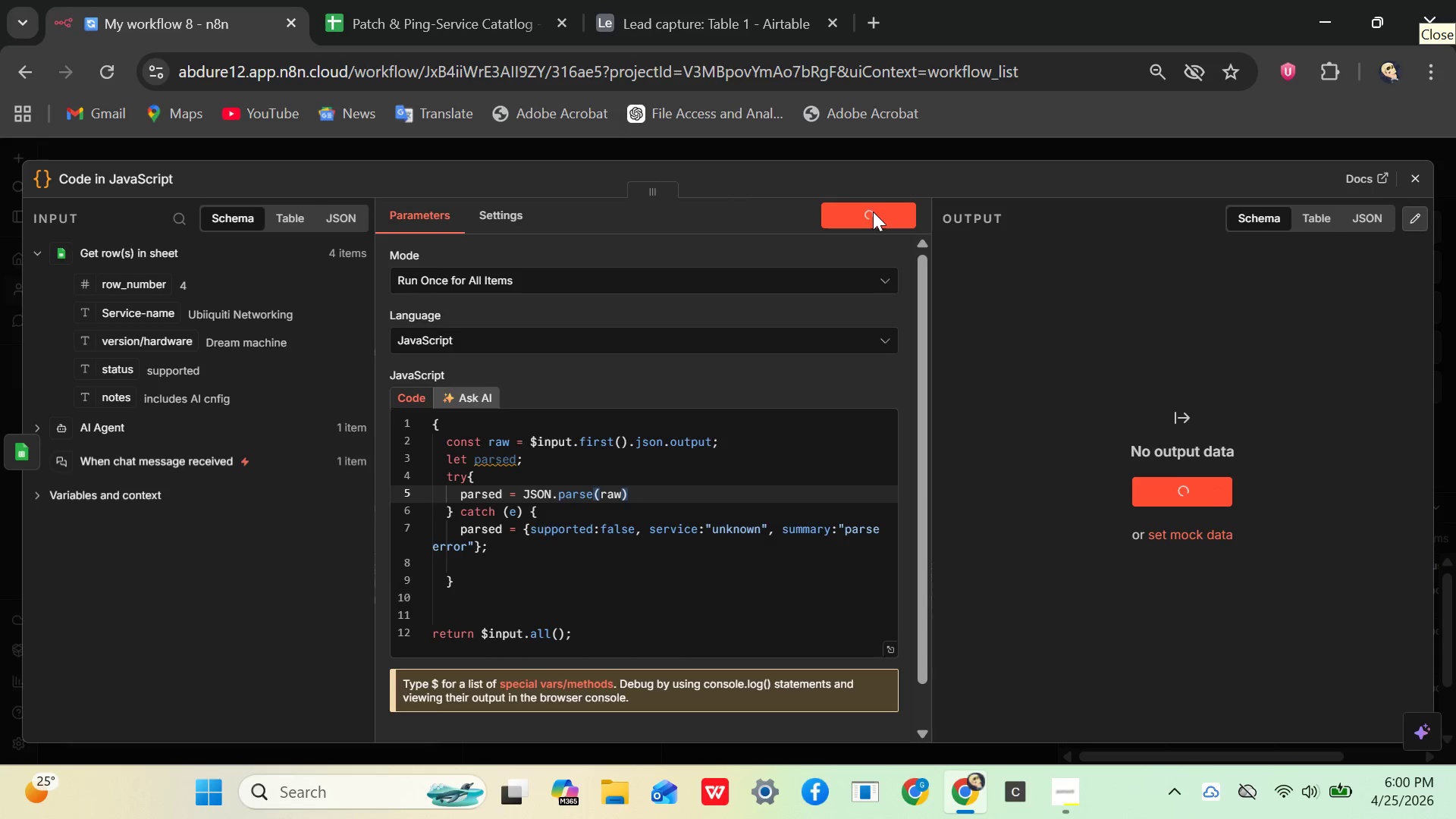 
left_click([1290, 792])
 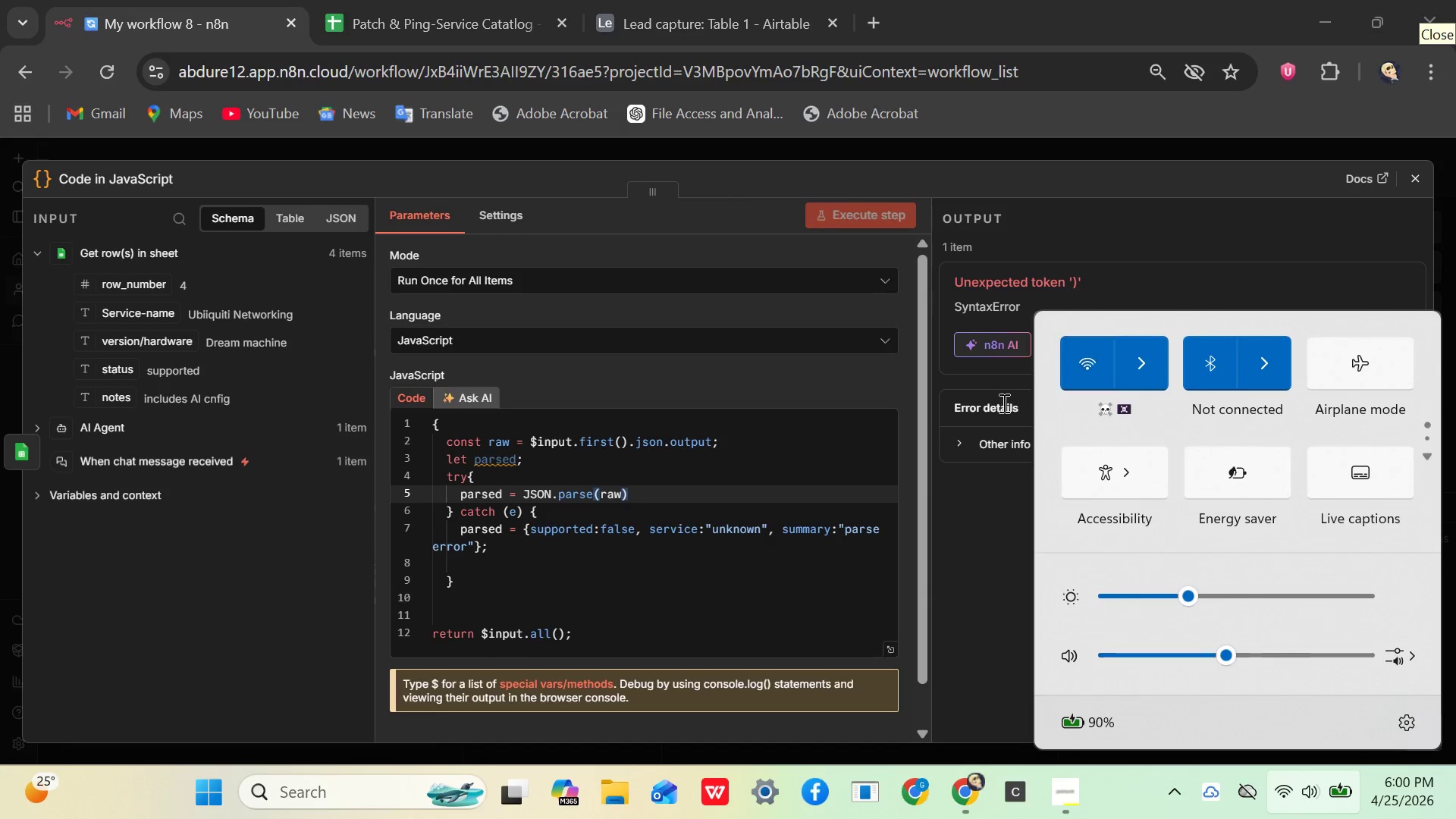 
left_click([987, 544])
 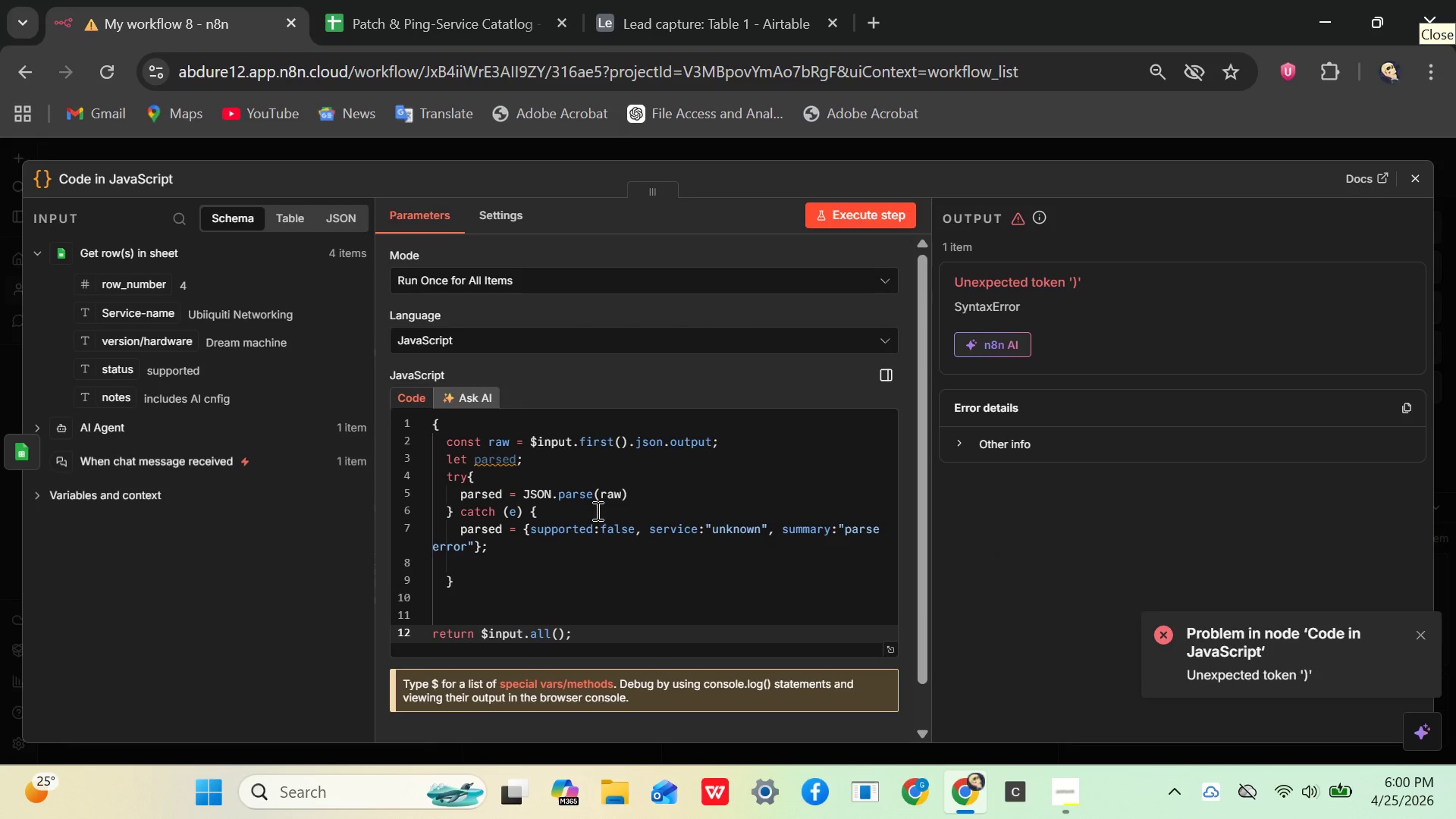 
wait(11.91)
 